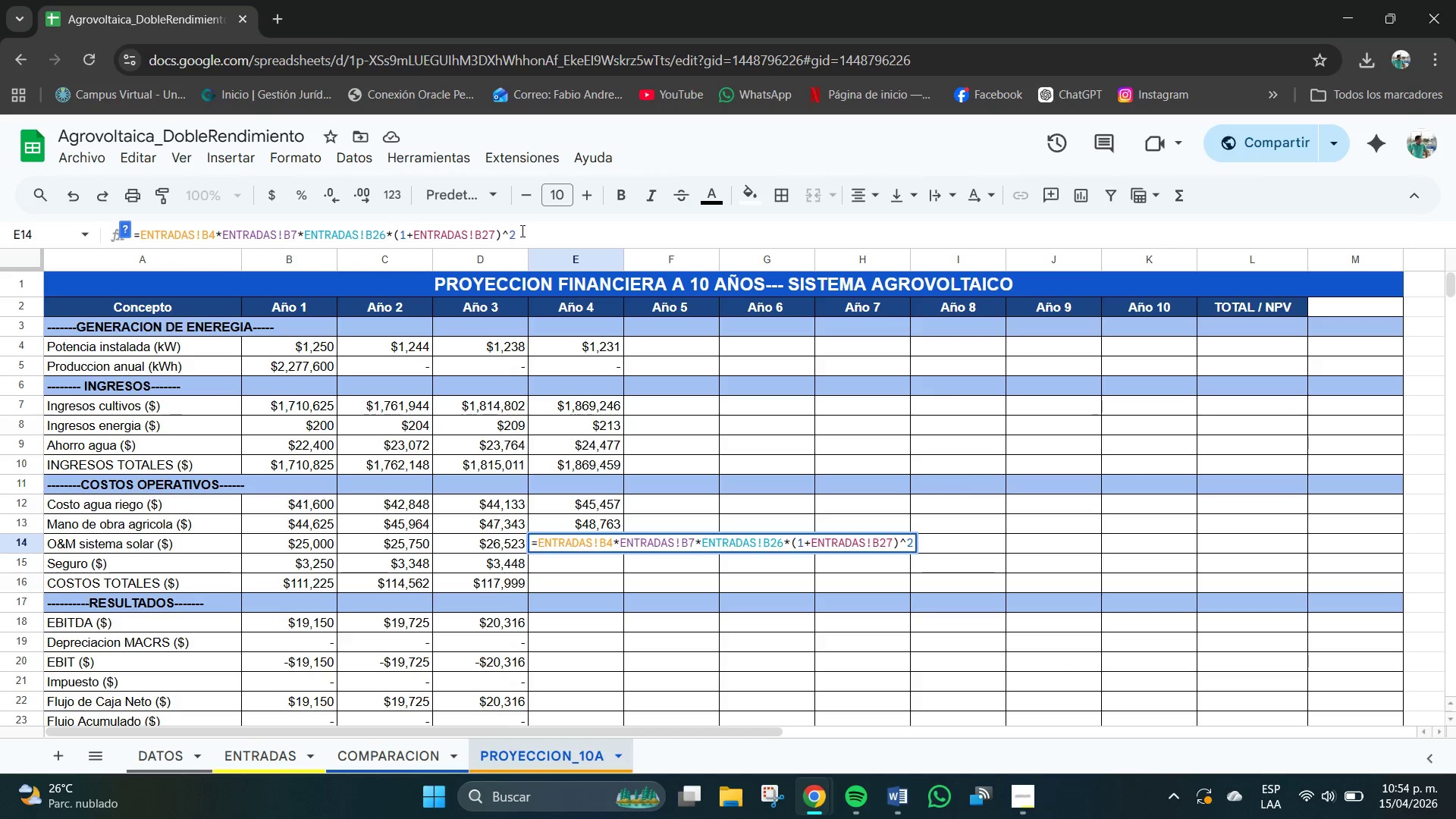 
left_click([526, 231])
 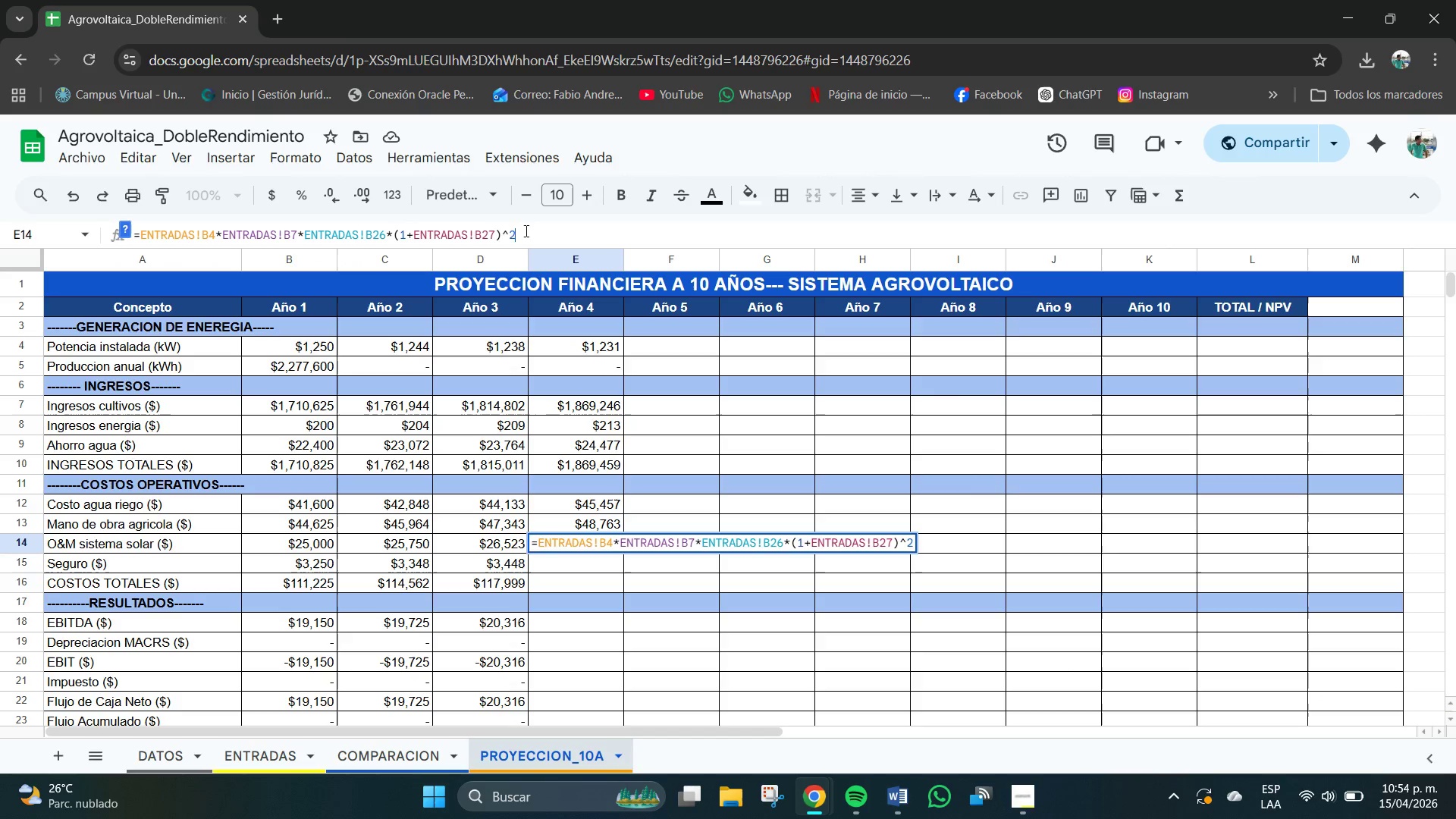 
key(Backspace)
 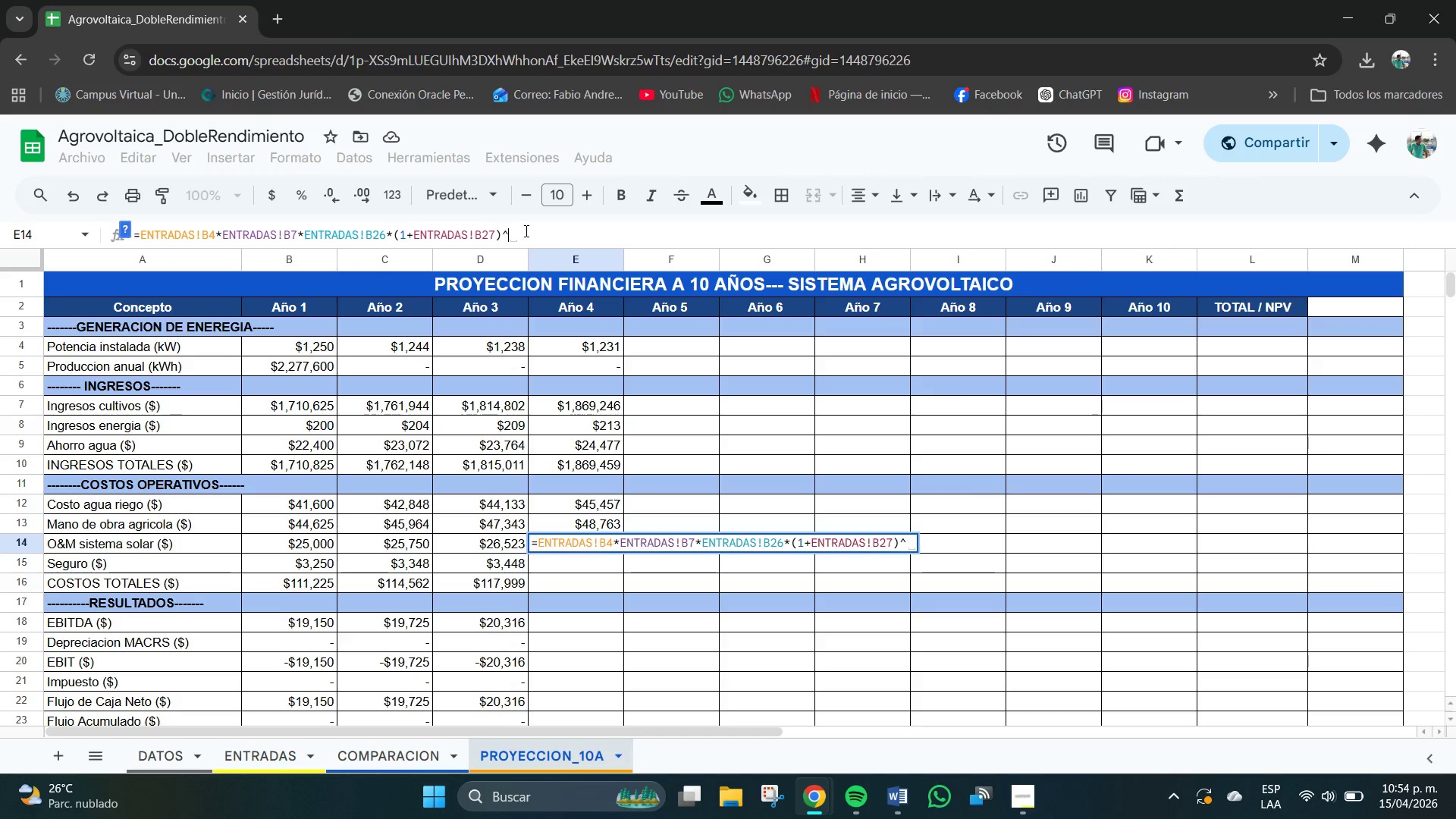 
key(Numpad3)
 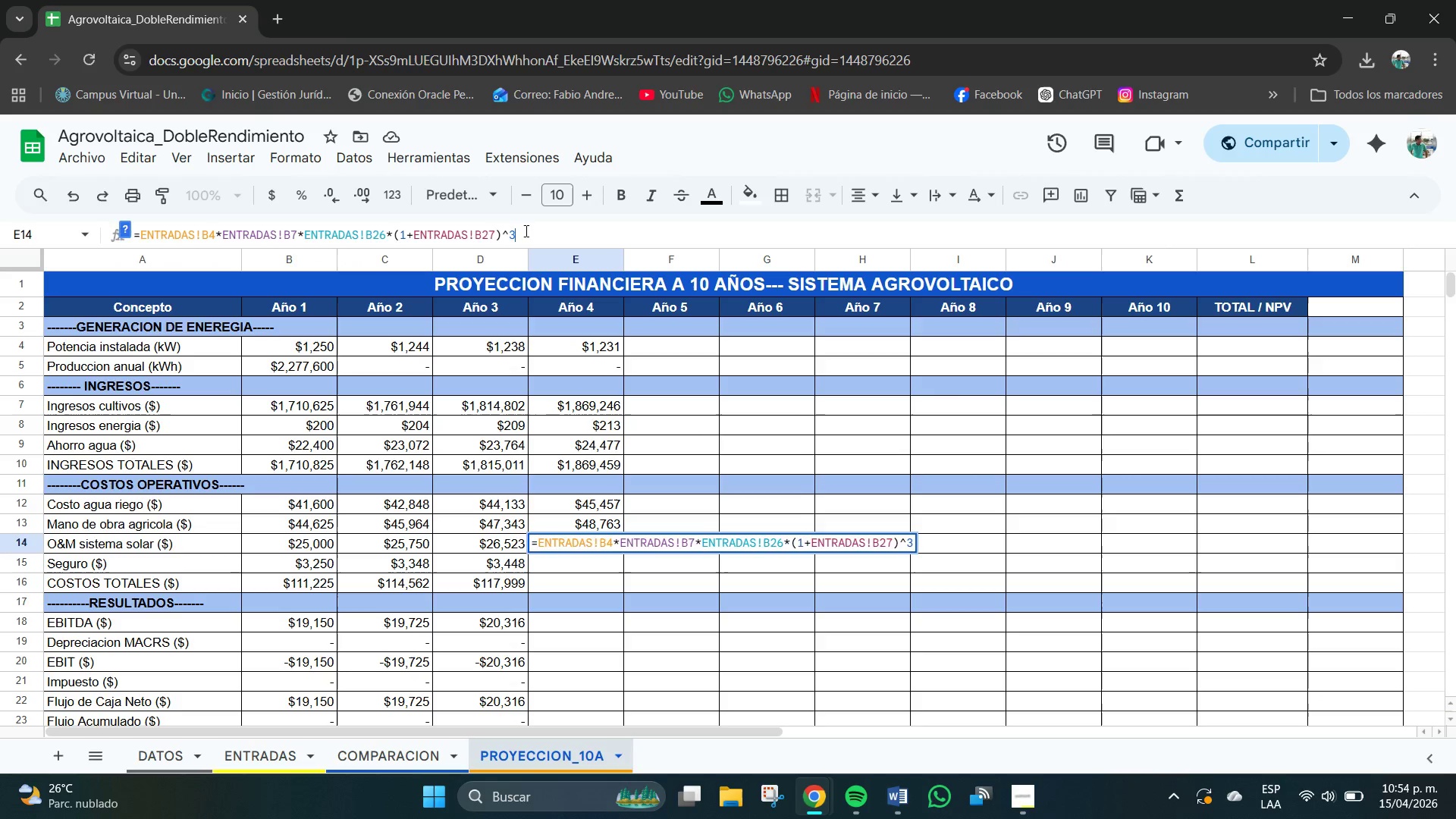 
key(NumpadEnter)
 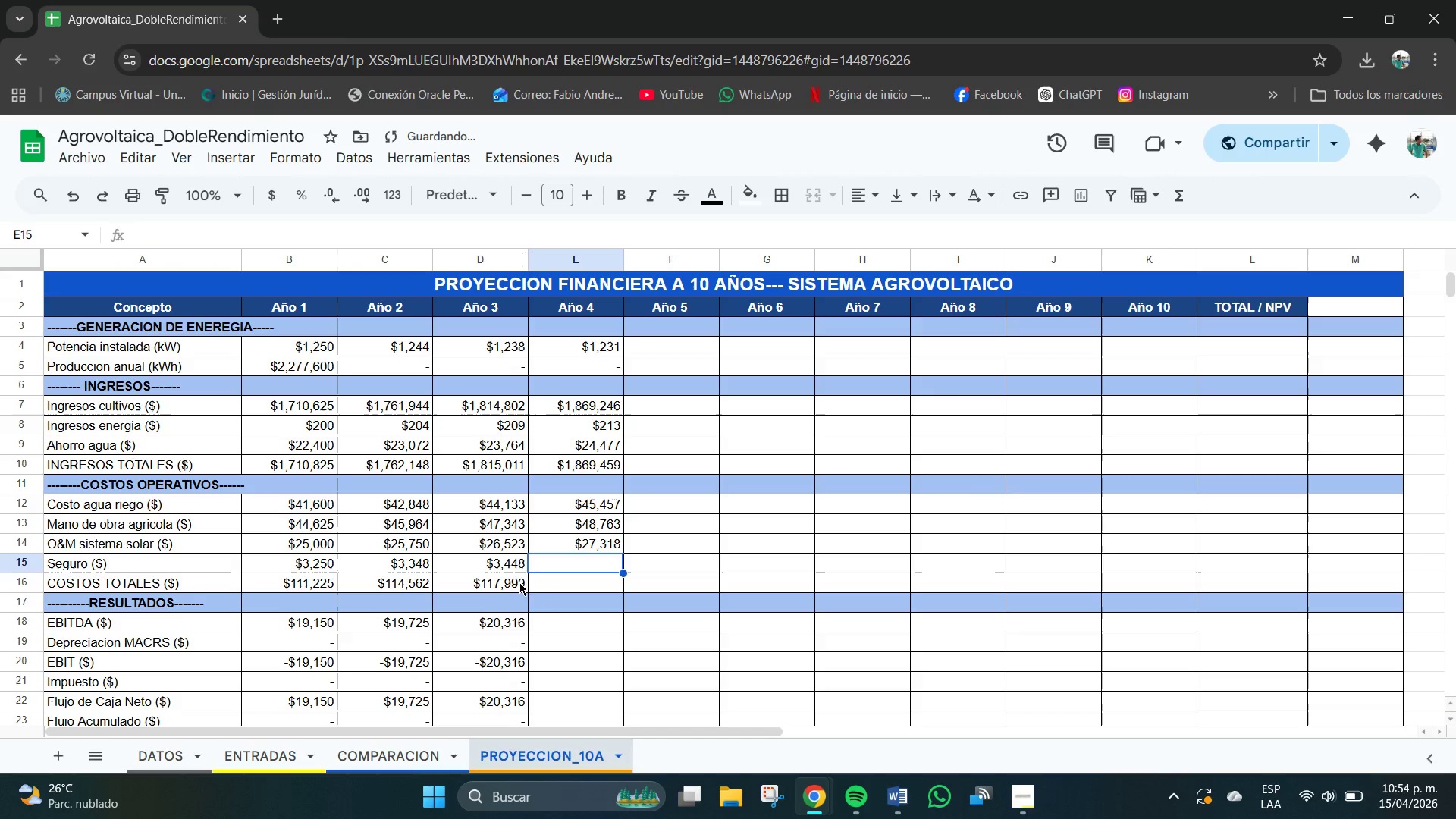 
left_click([510, 566])
 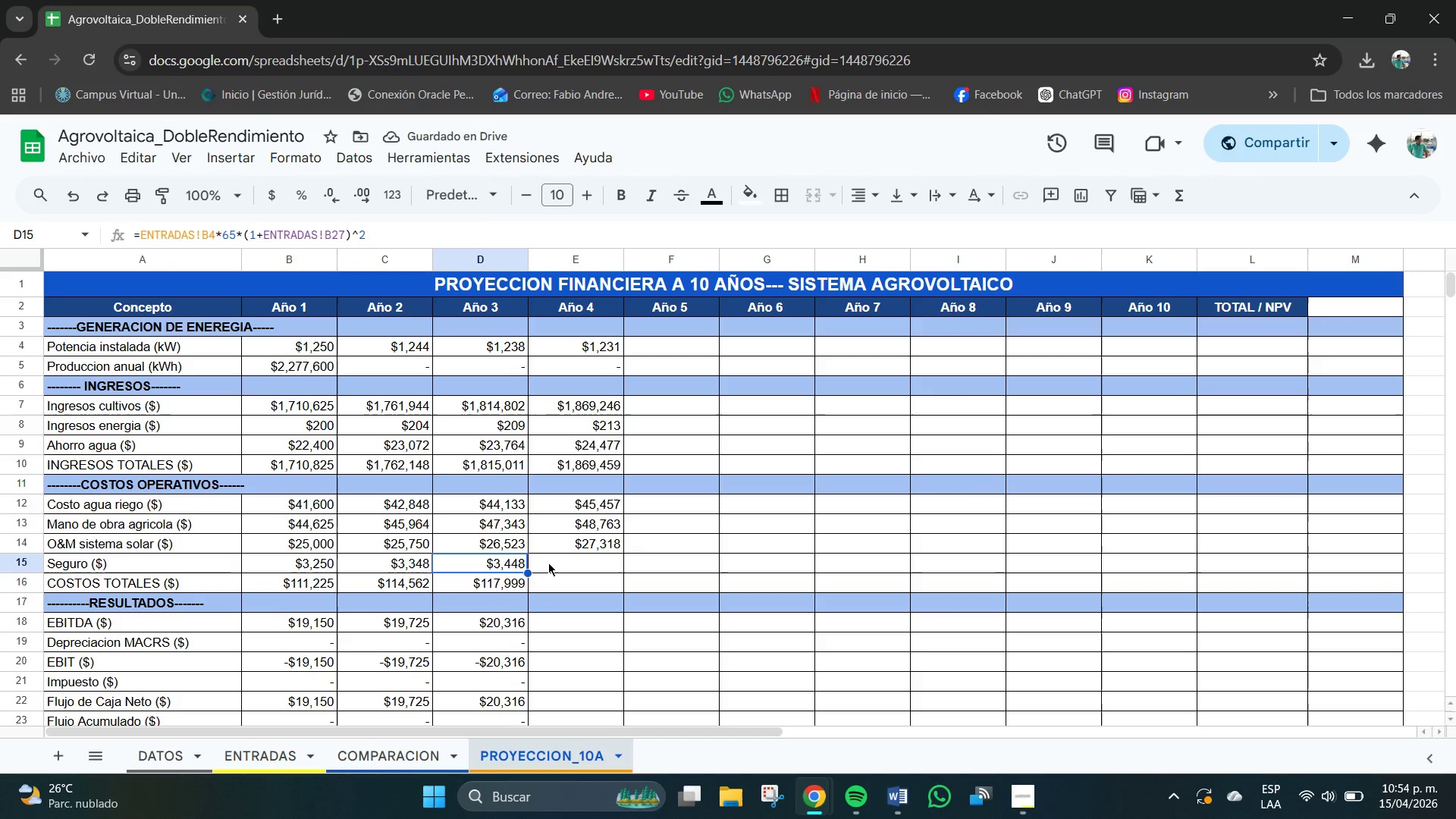 
left_click([551, 561])
 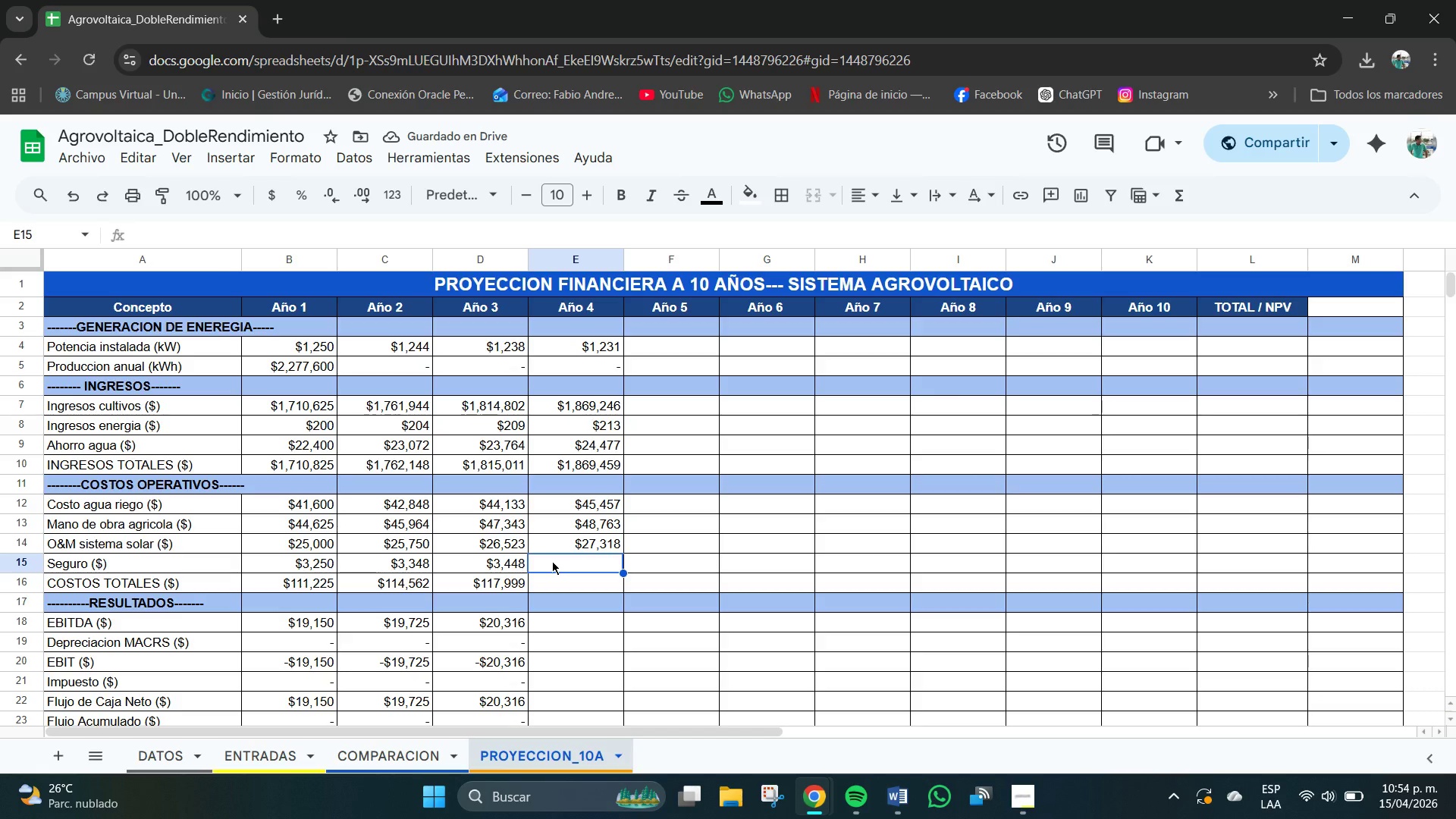 
type({)
key(Backspace)
type()ENYT)
key(Backspace)
key(Backspace)
type(TRADAS)
 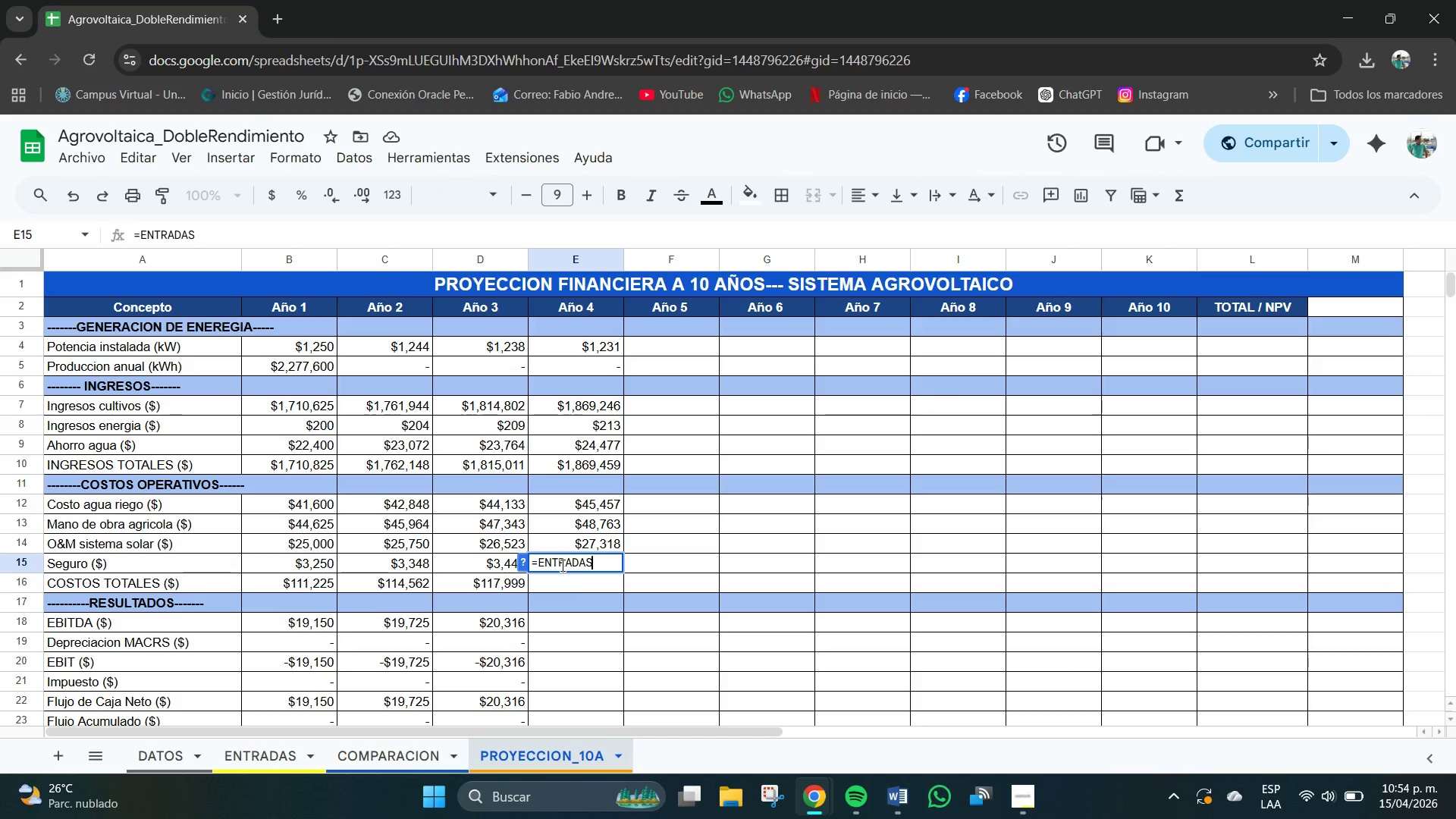 
type(!B3)
key(Backspace)
type(4+65+*1+ENTRADAS!B27()
 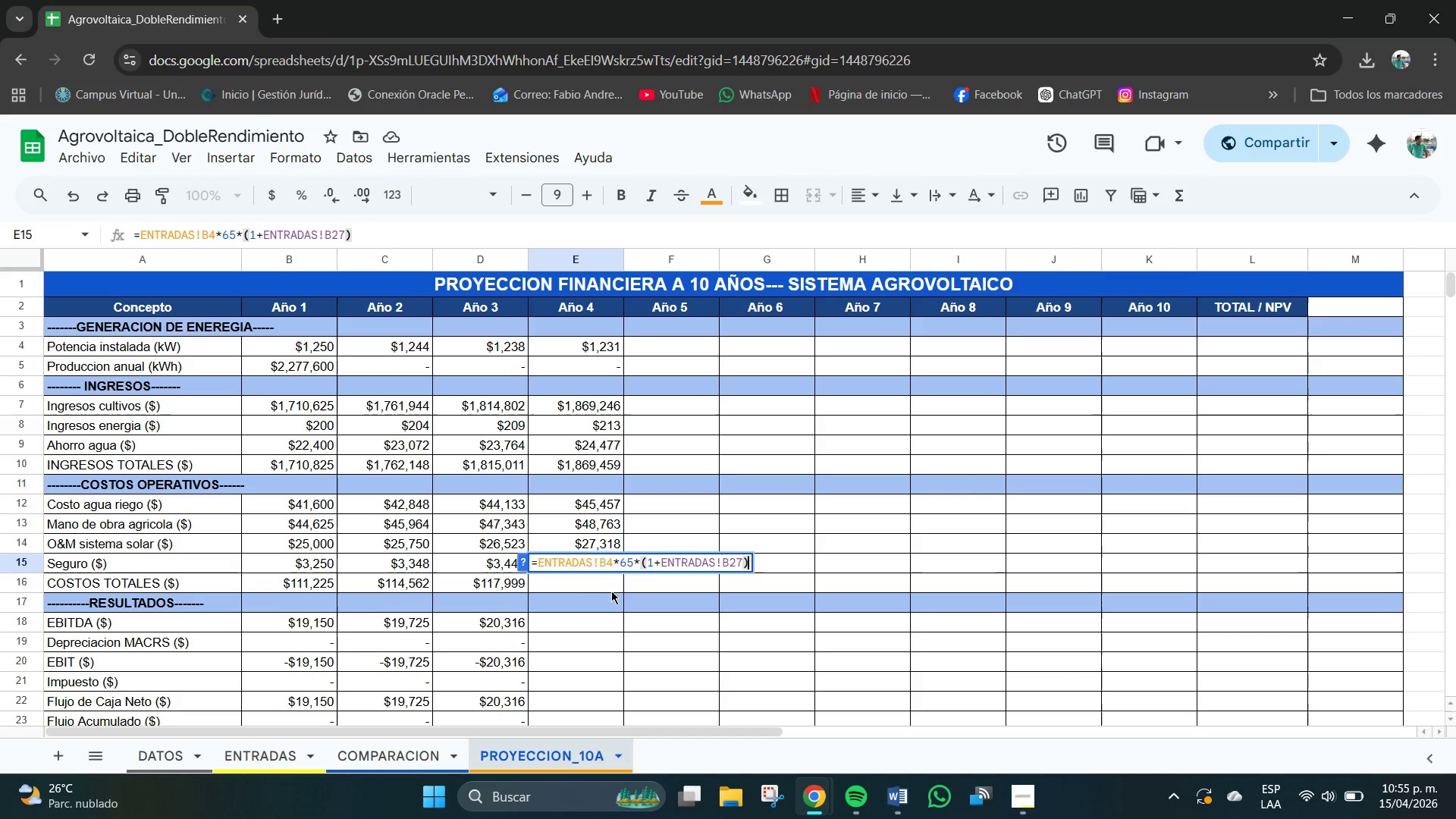 
key(Meta+V)
 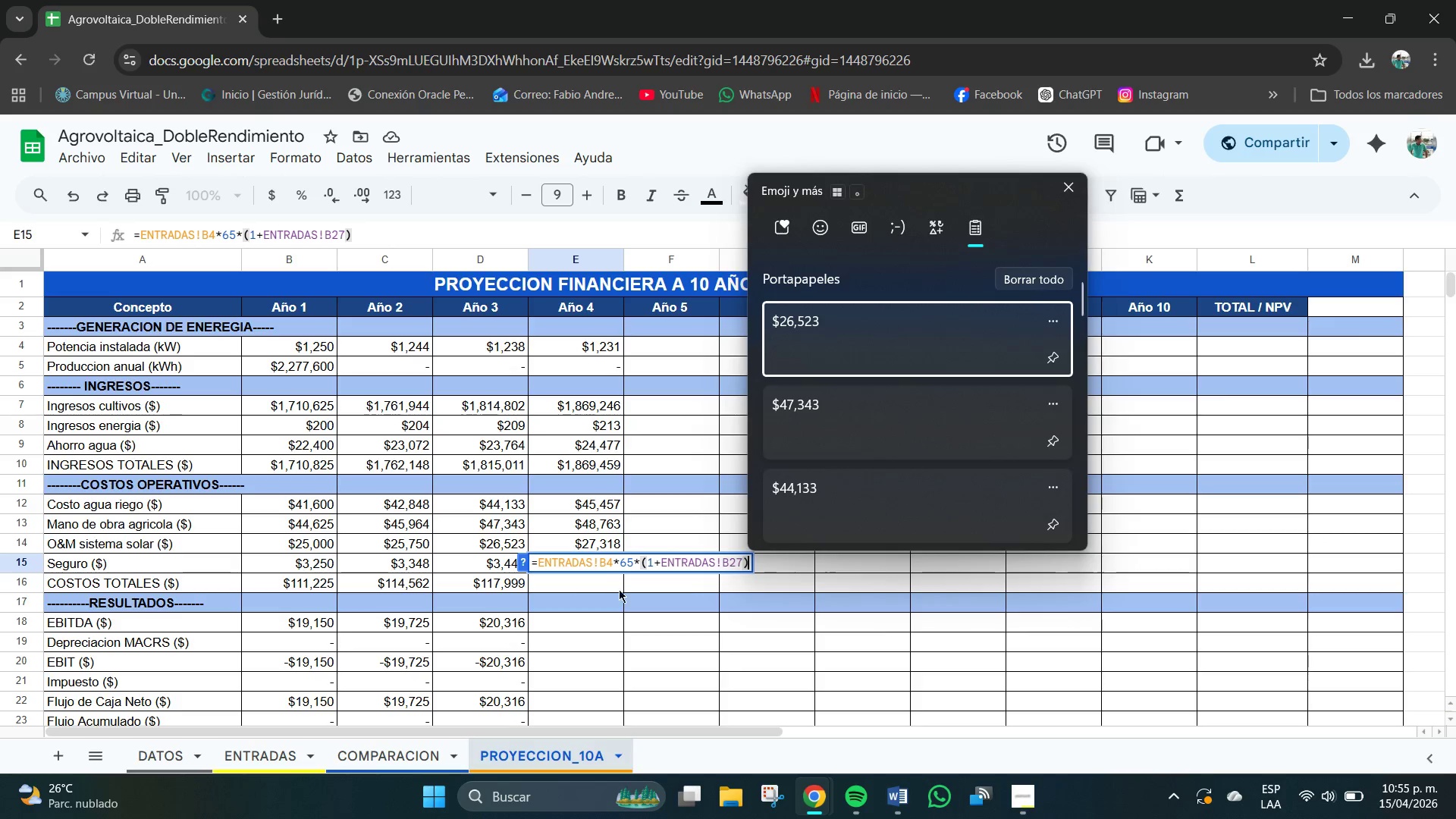 
scroll: coordinate [851, 460], scroll_direction: down, amount: 10.0
 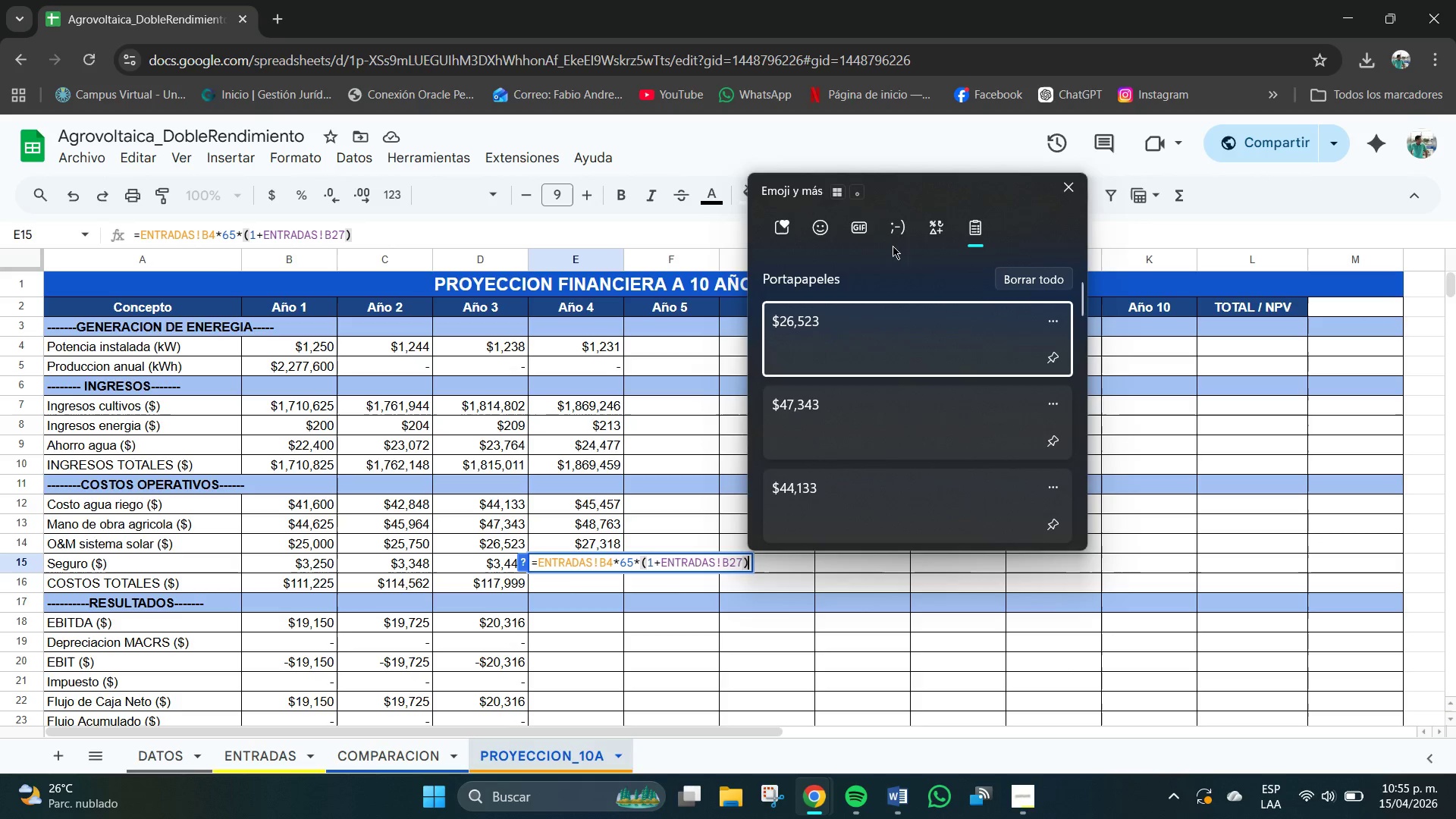 
left_click([900, 223])
 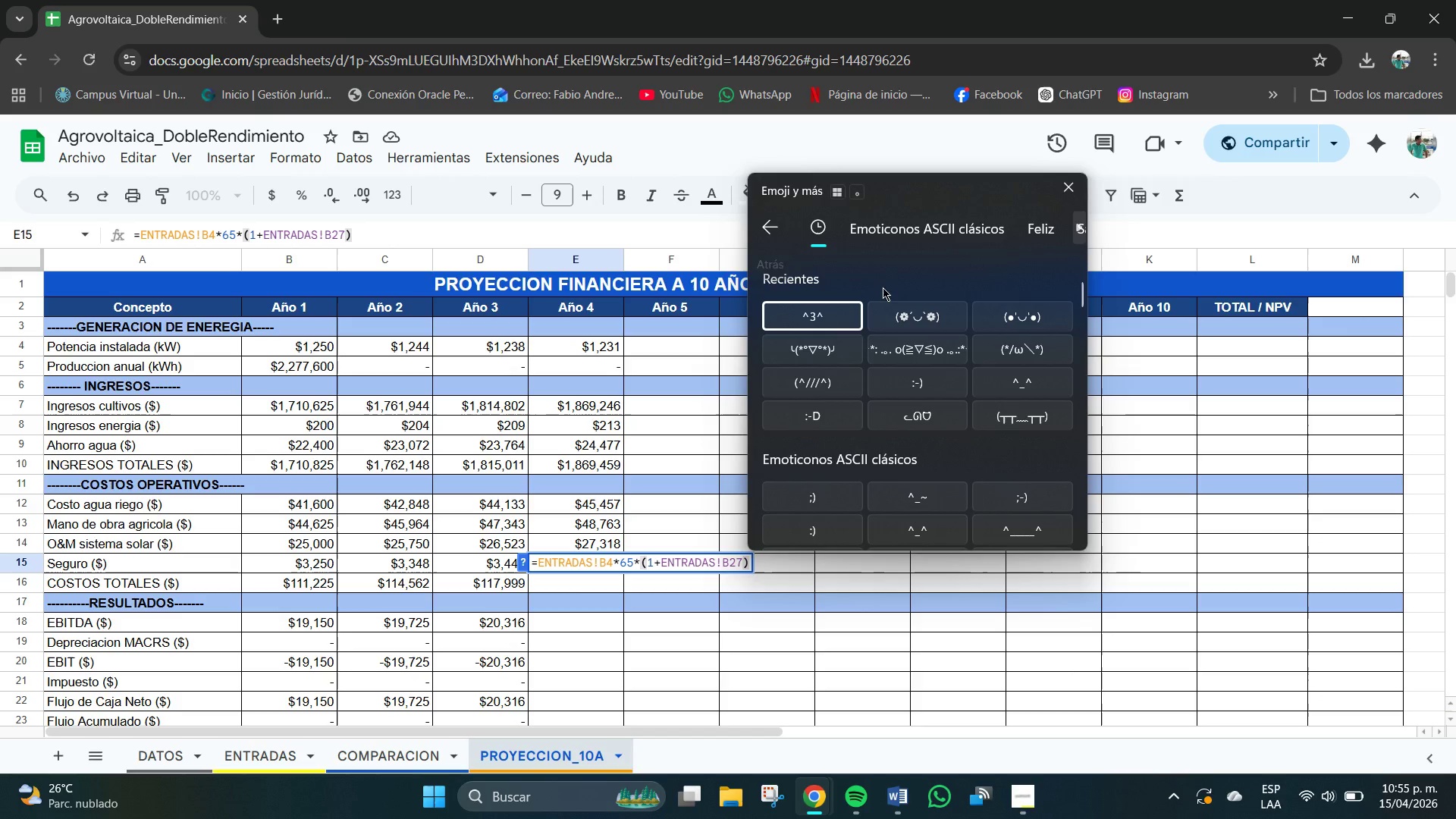 
left_click([822, 314])
 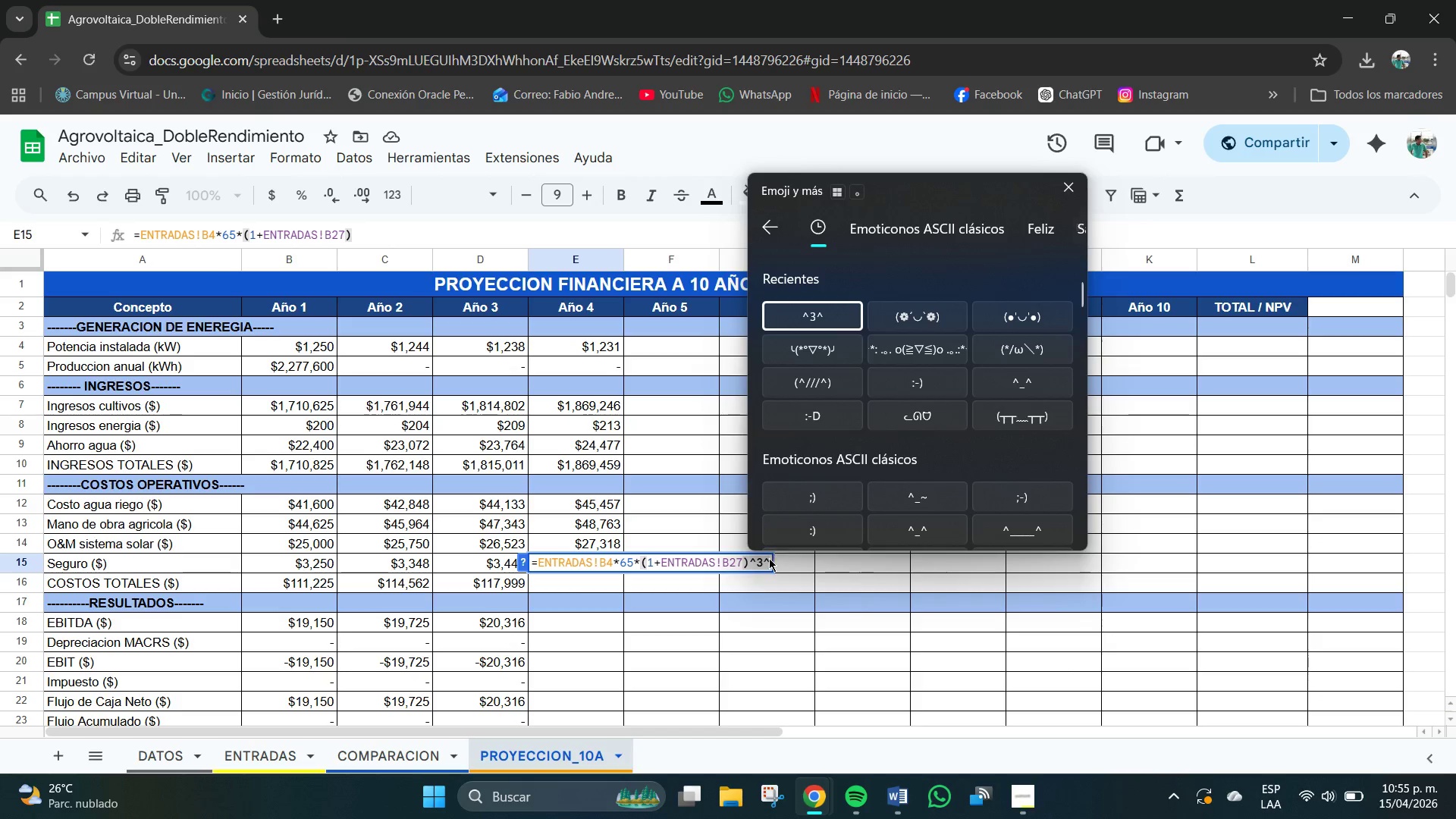 
left_click([764, 562])
 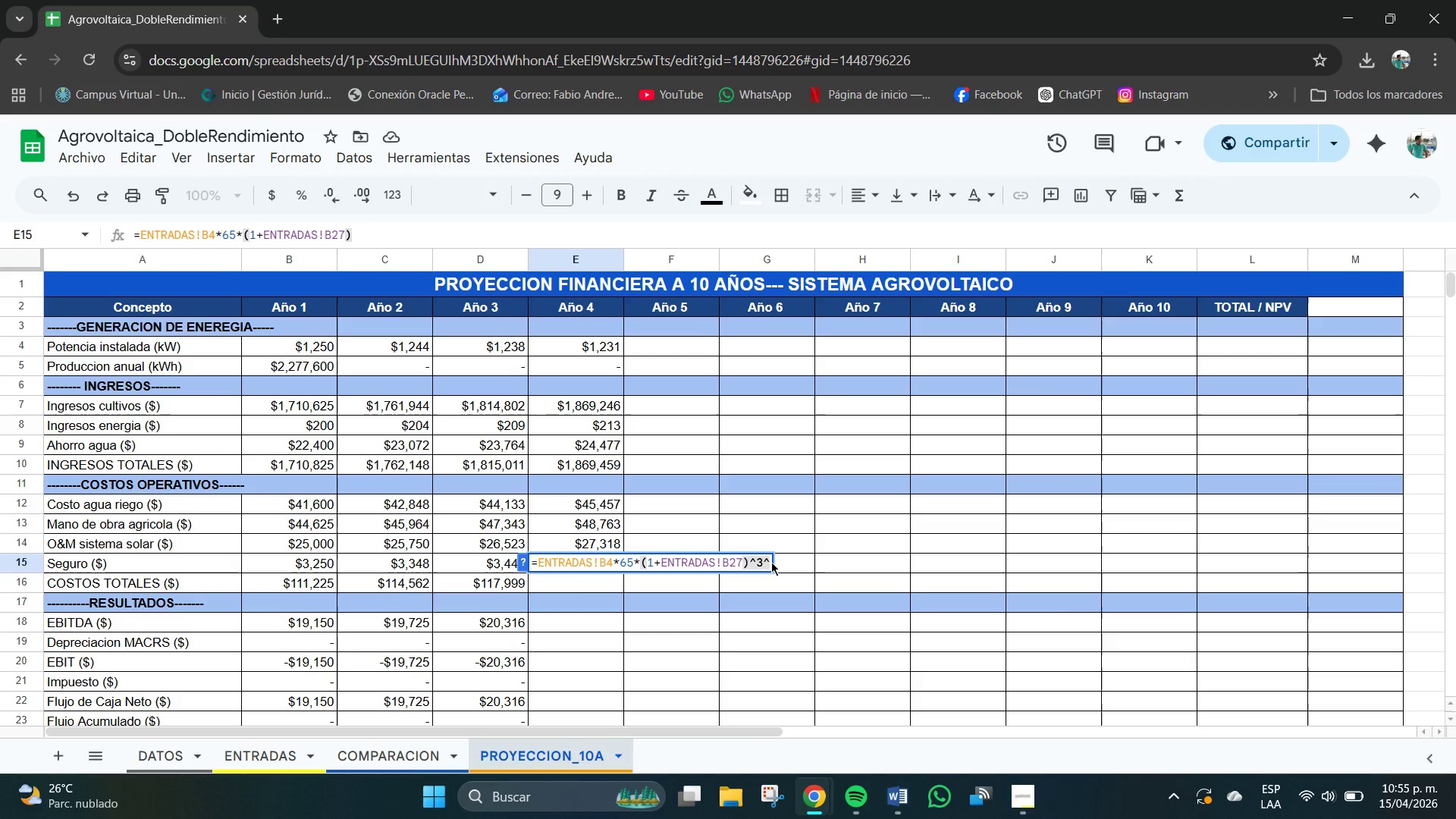 
key(Backspace)
 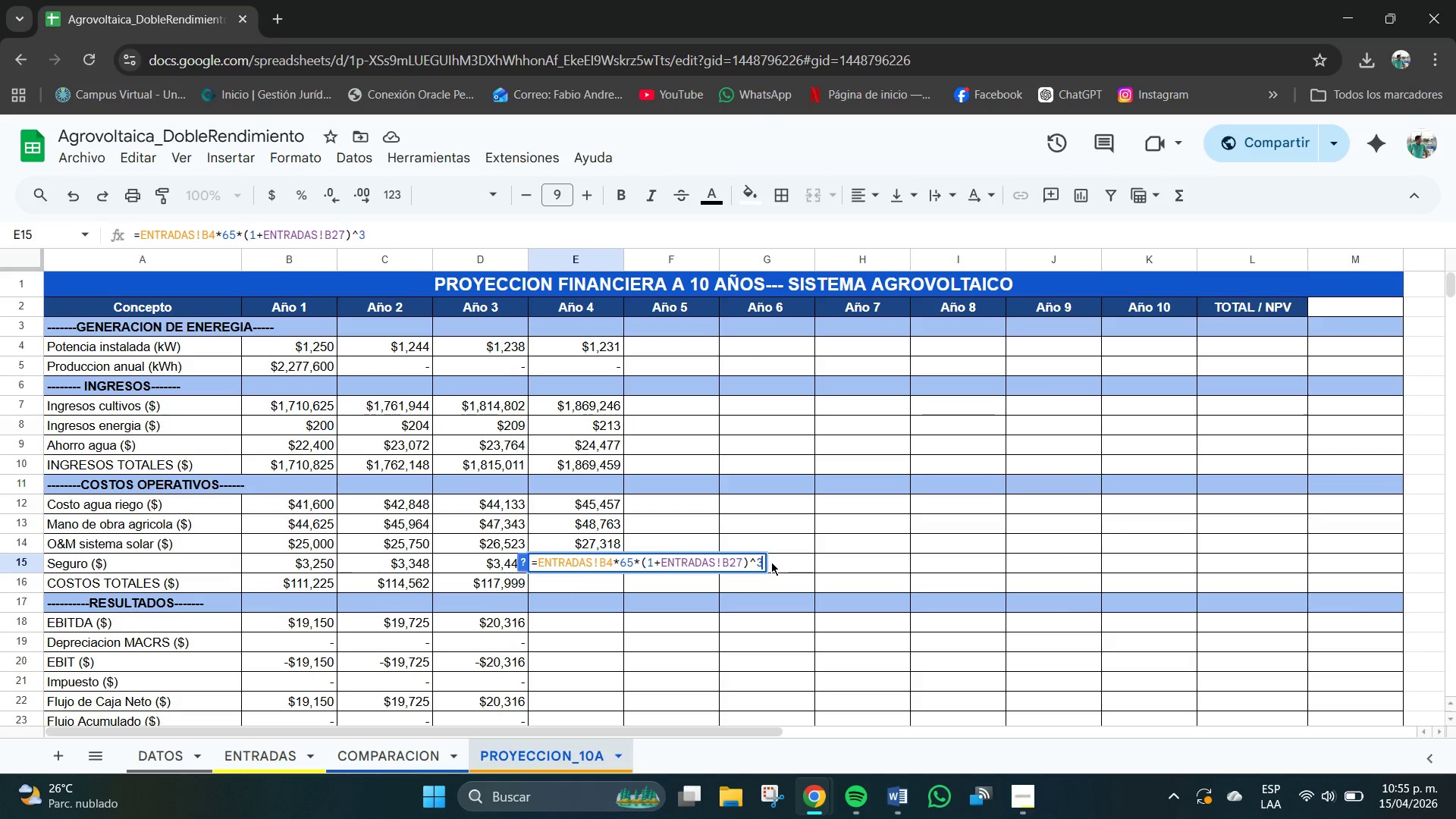 
key(Backspace)
 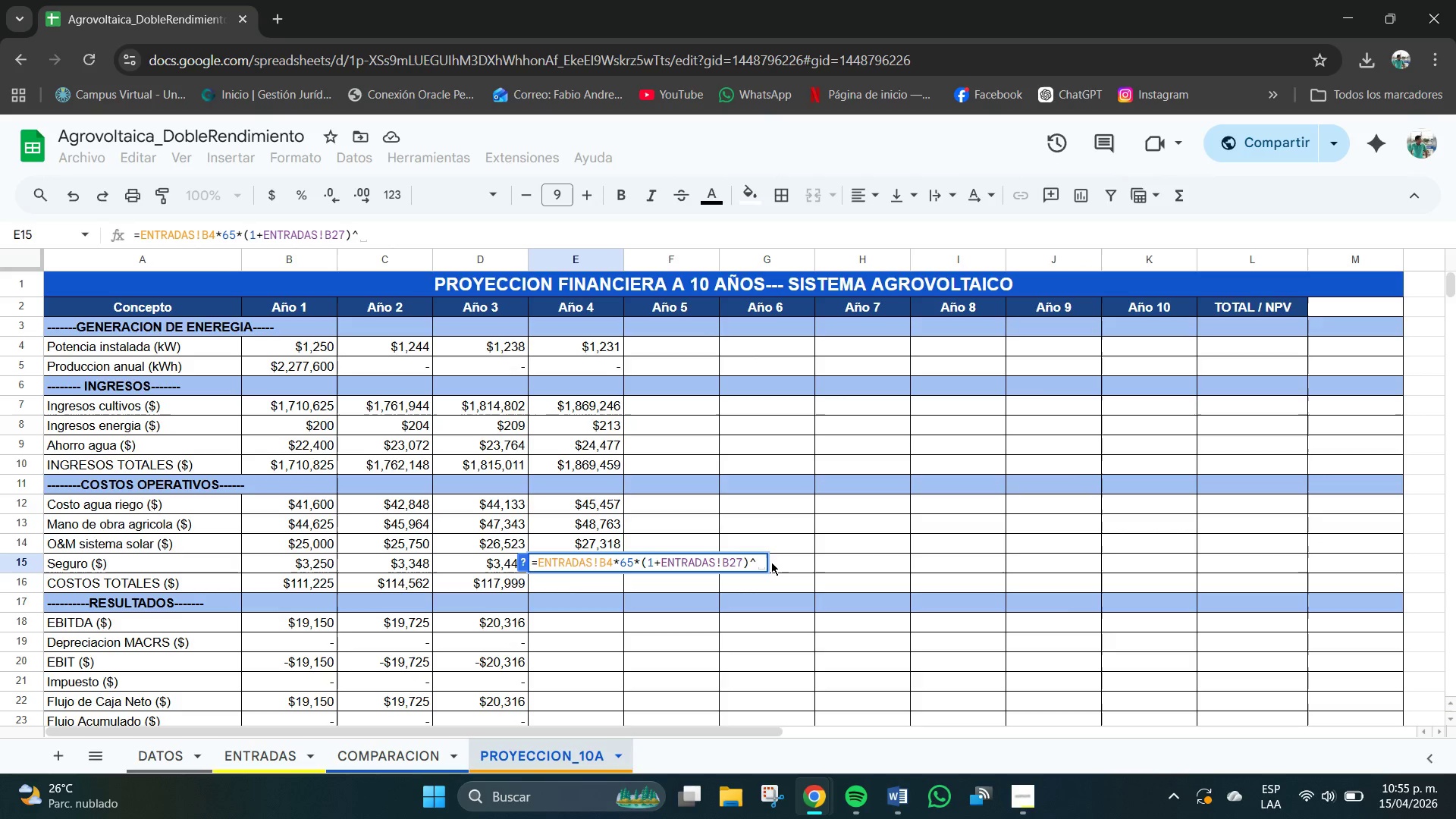 
key(3)
 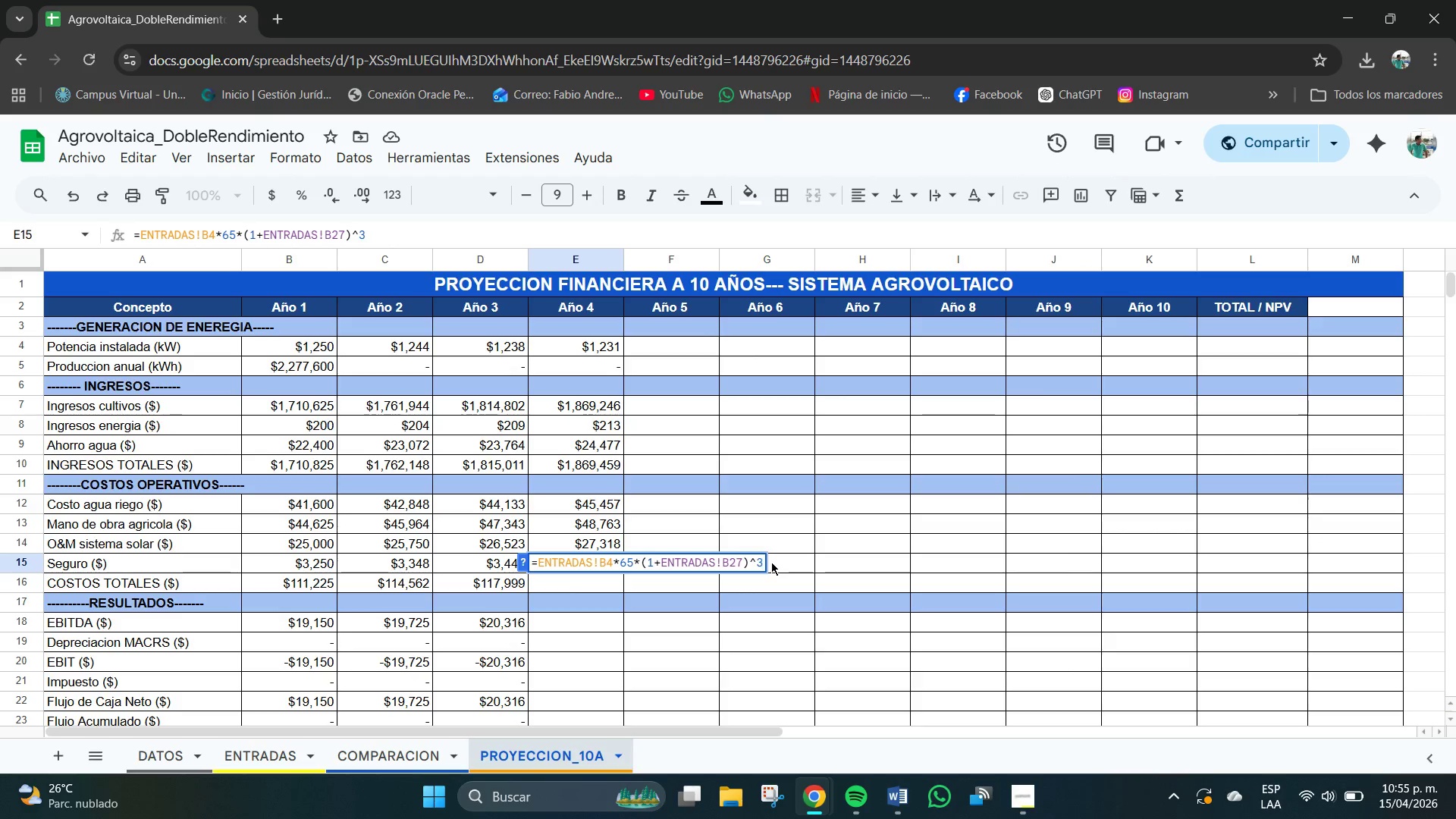 
key(Enter)
 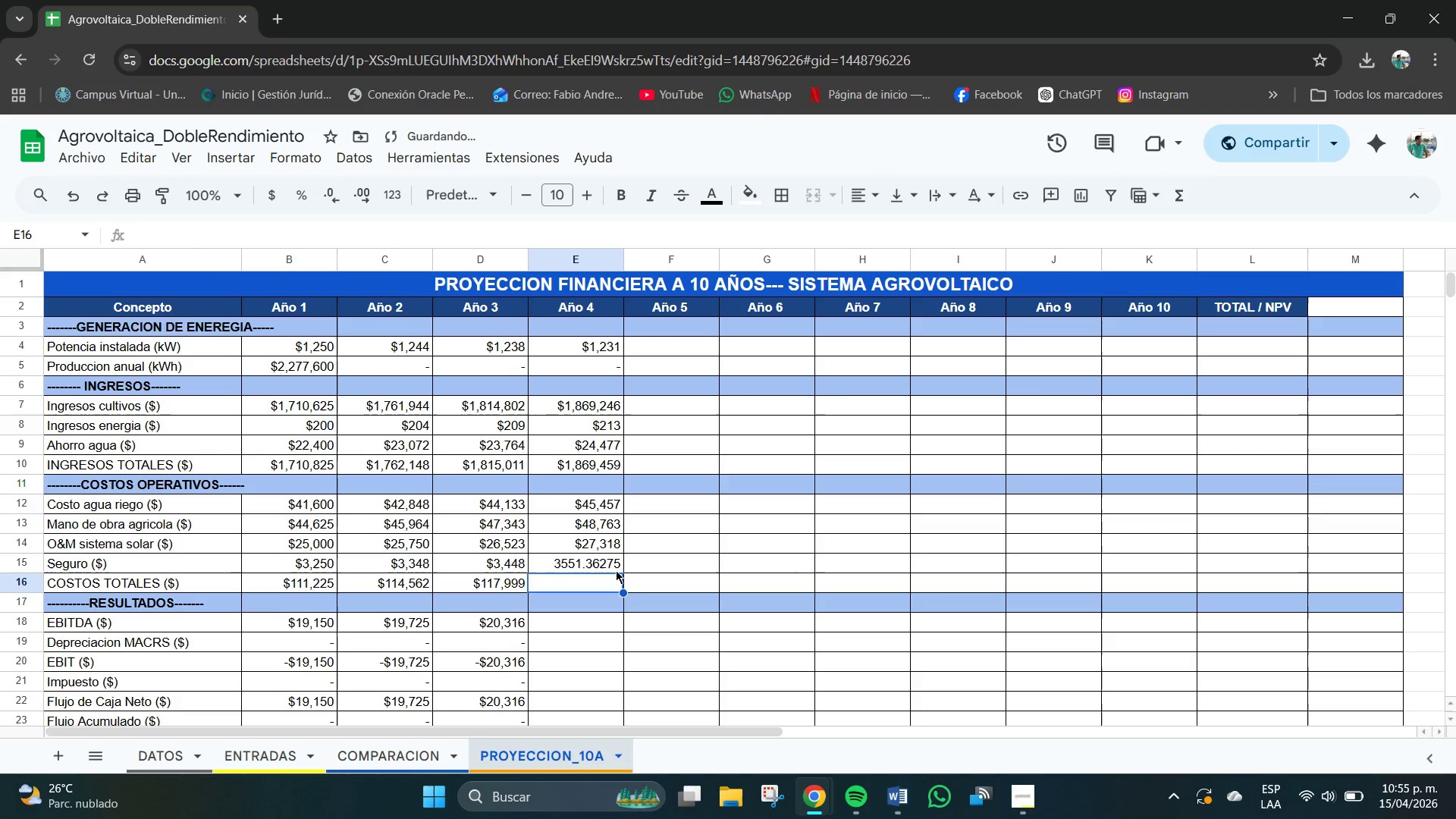 
left_click([588, 568])
 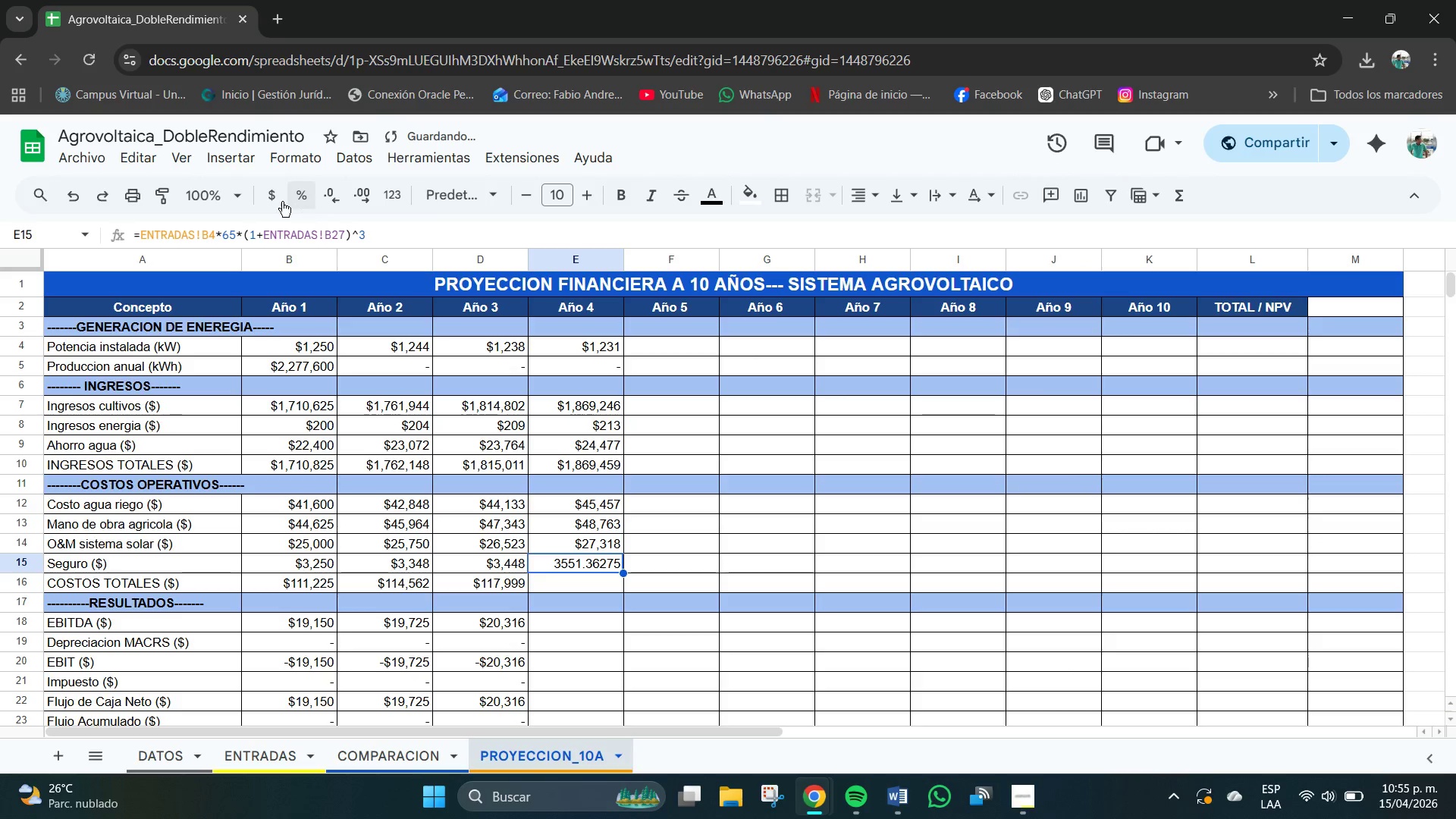 
left_click([264, 202])
 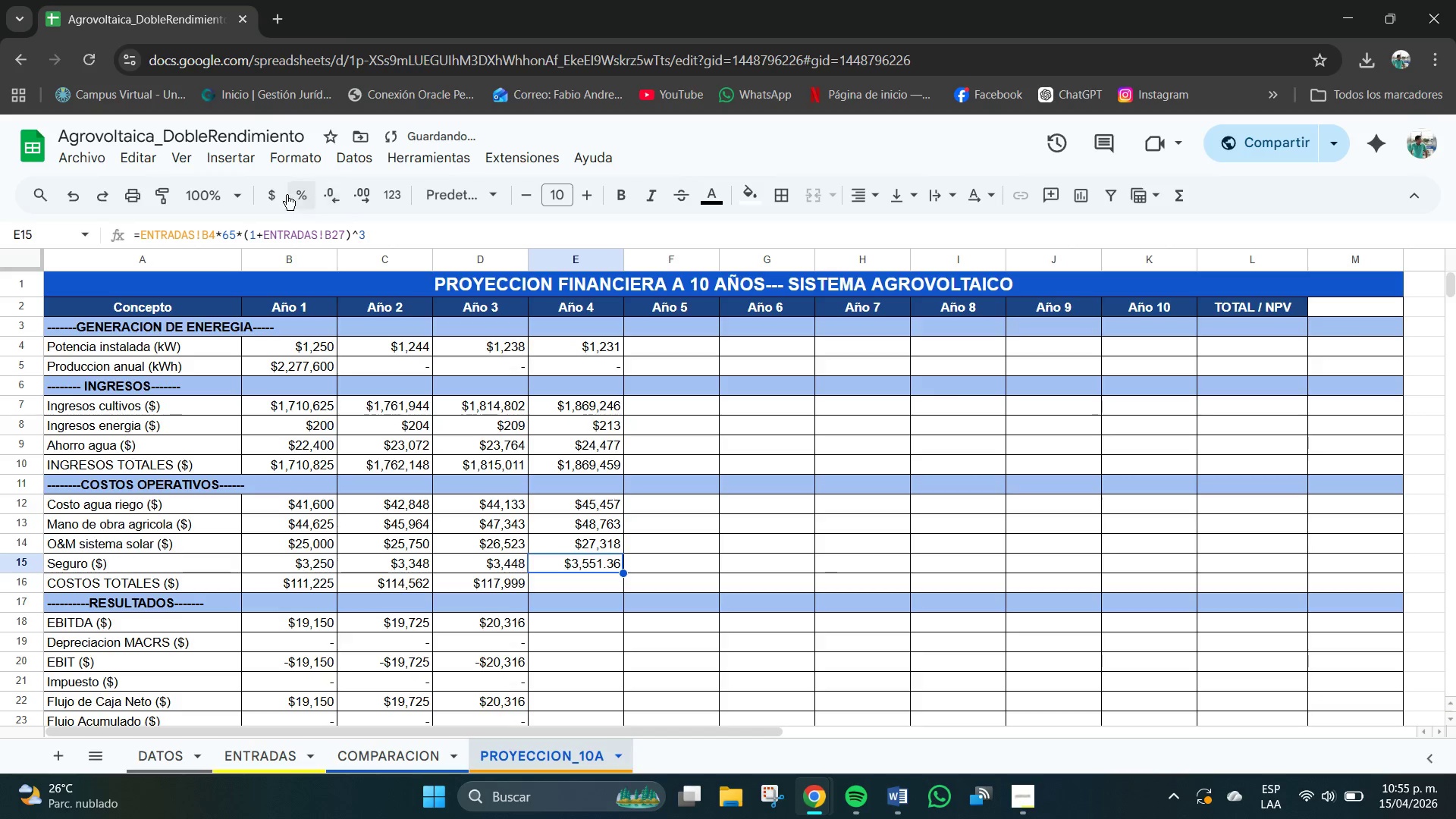 
left_click([325, 196])
 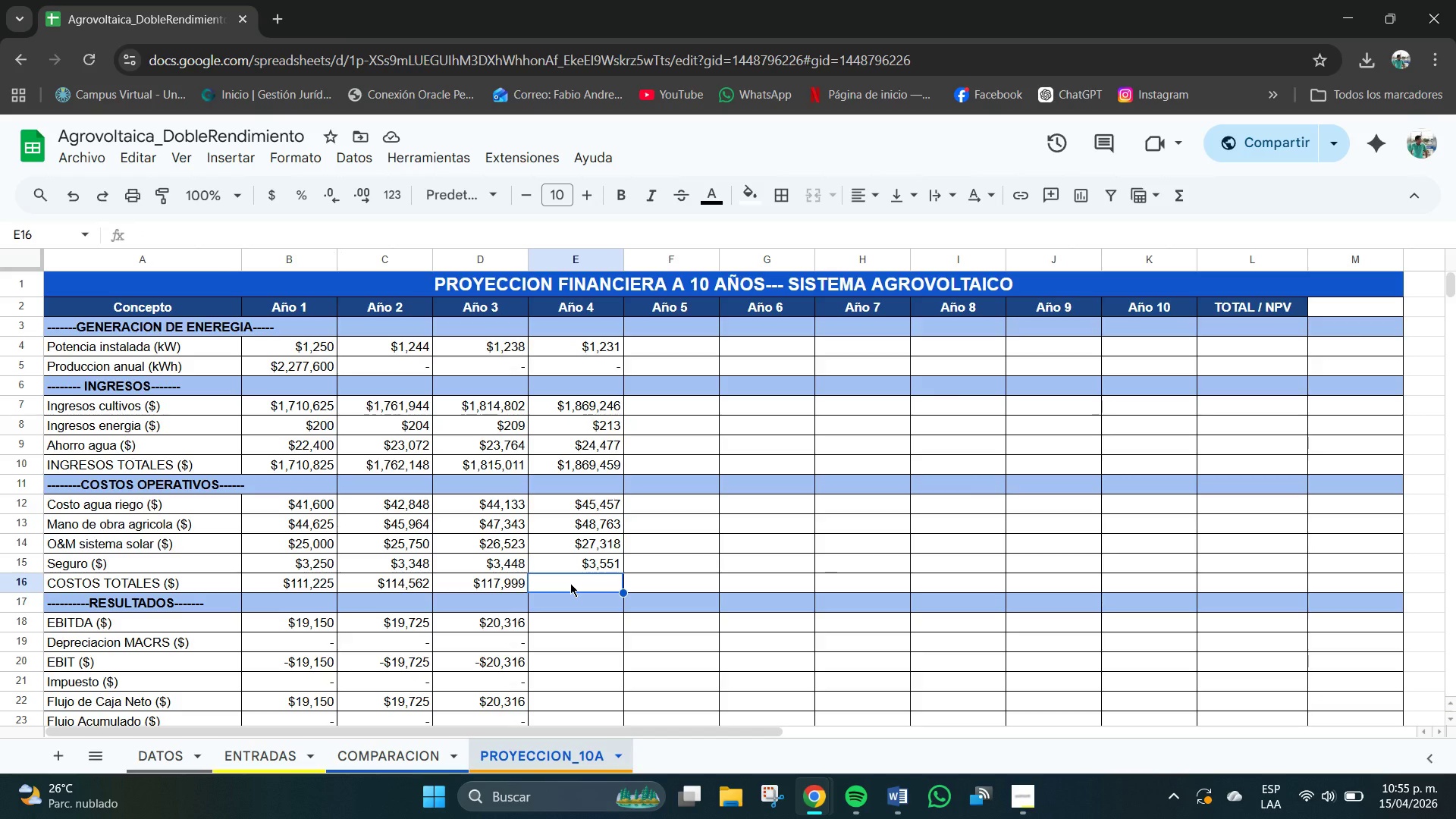 
wait(35.88)
 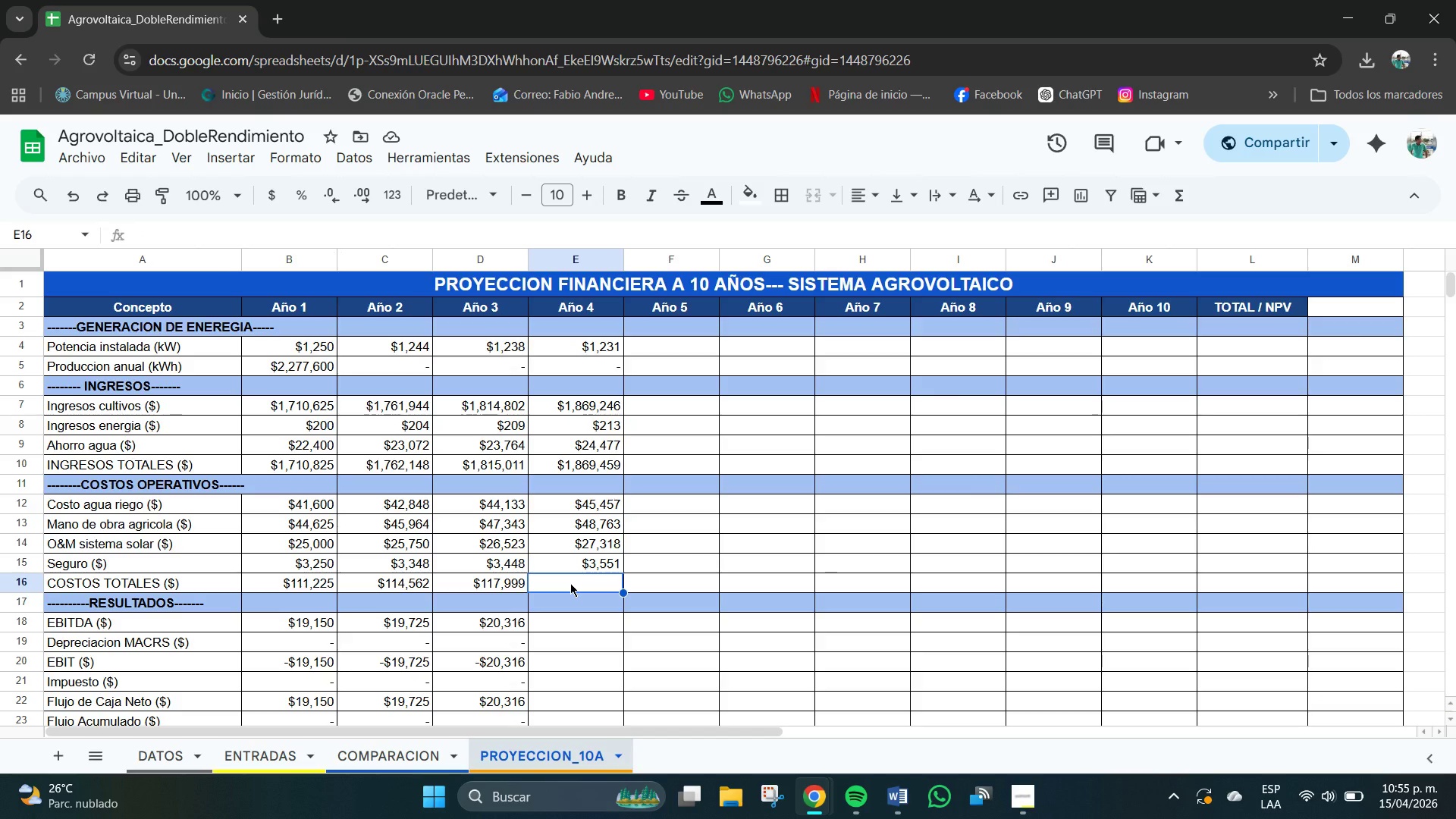 
type()E11+E12+E13+E14+)
key(Backspace)
 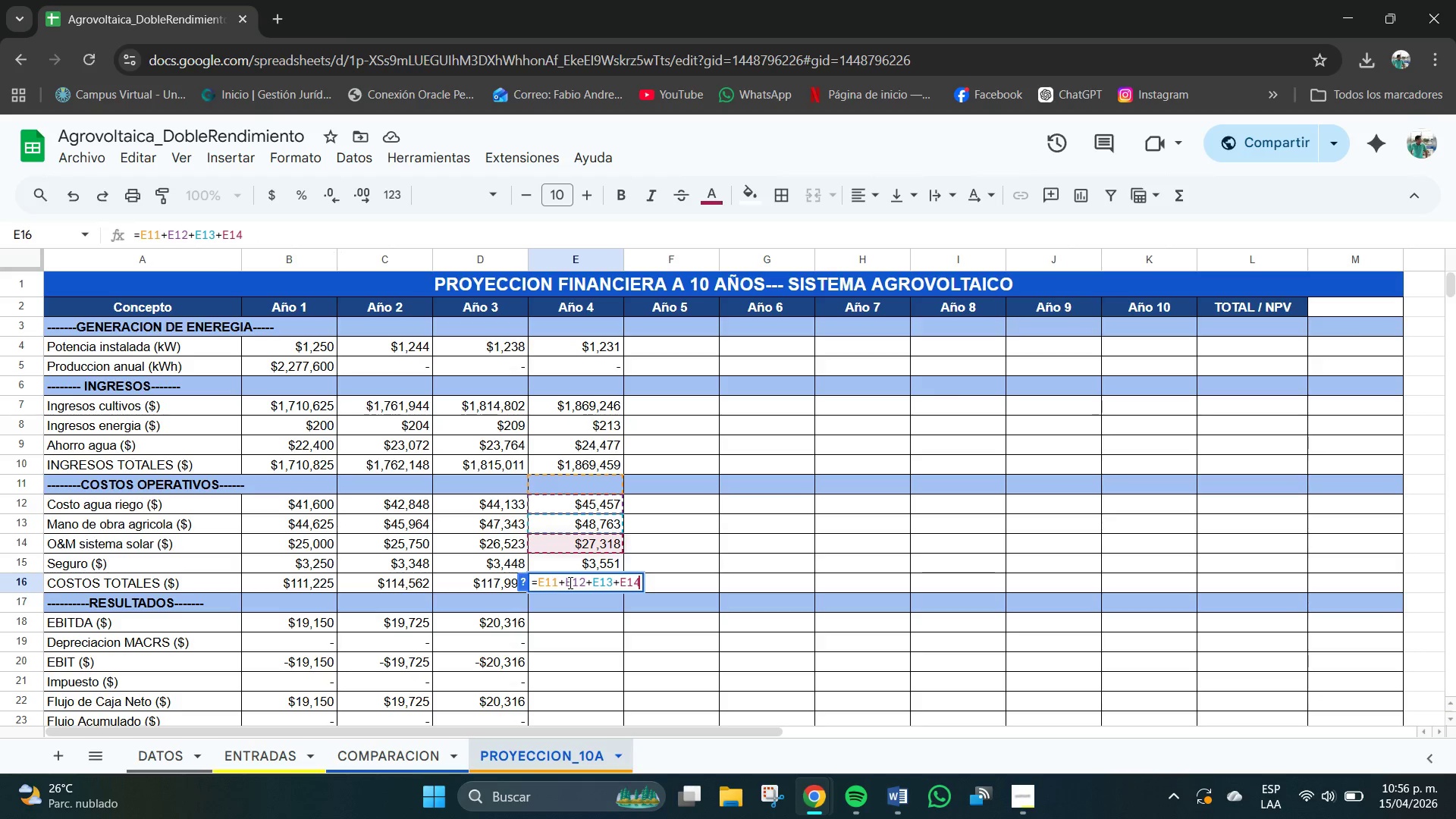 
key(Enter)
 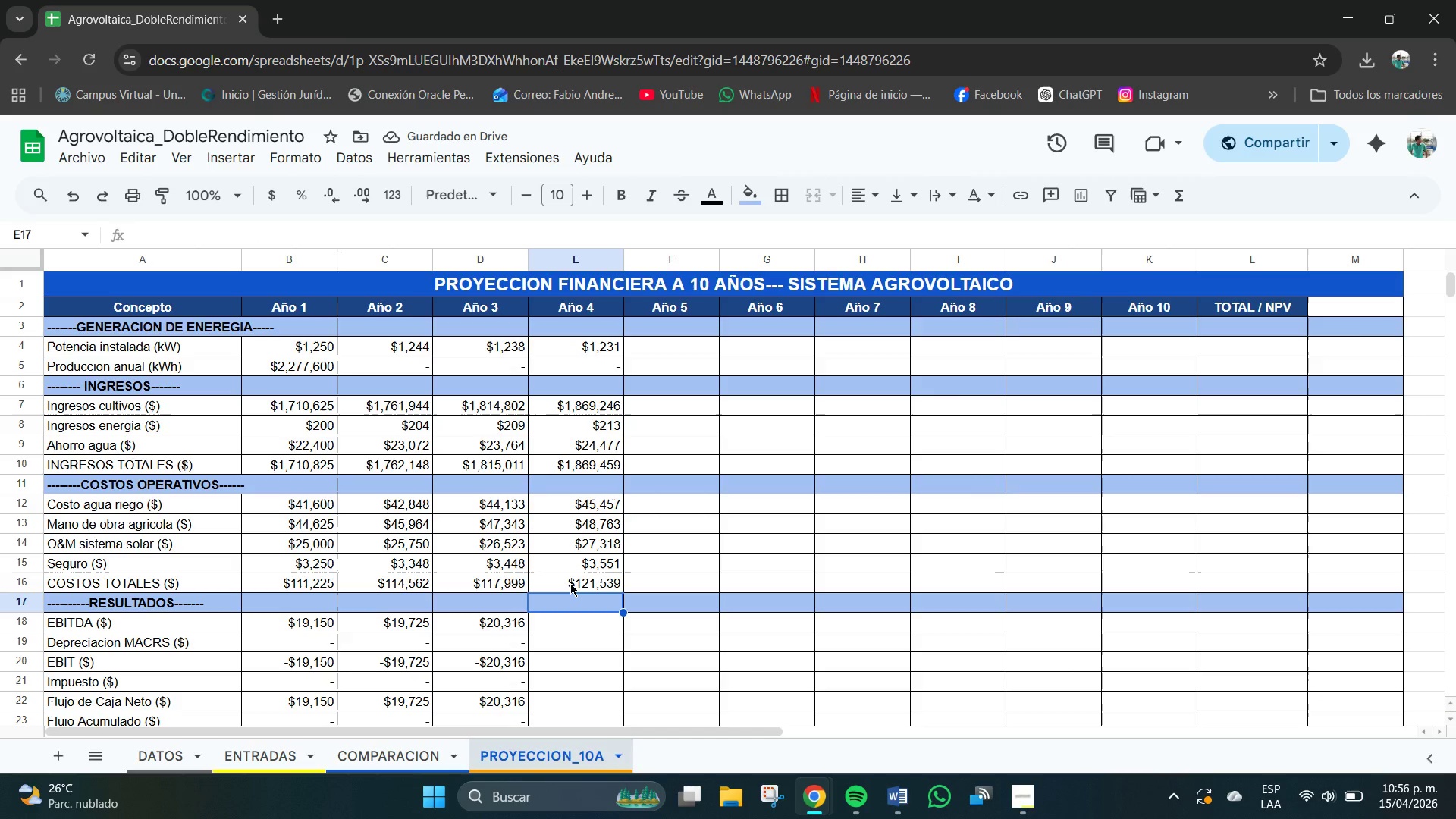 
left_click([576, 628])
 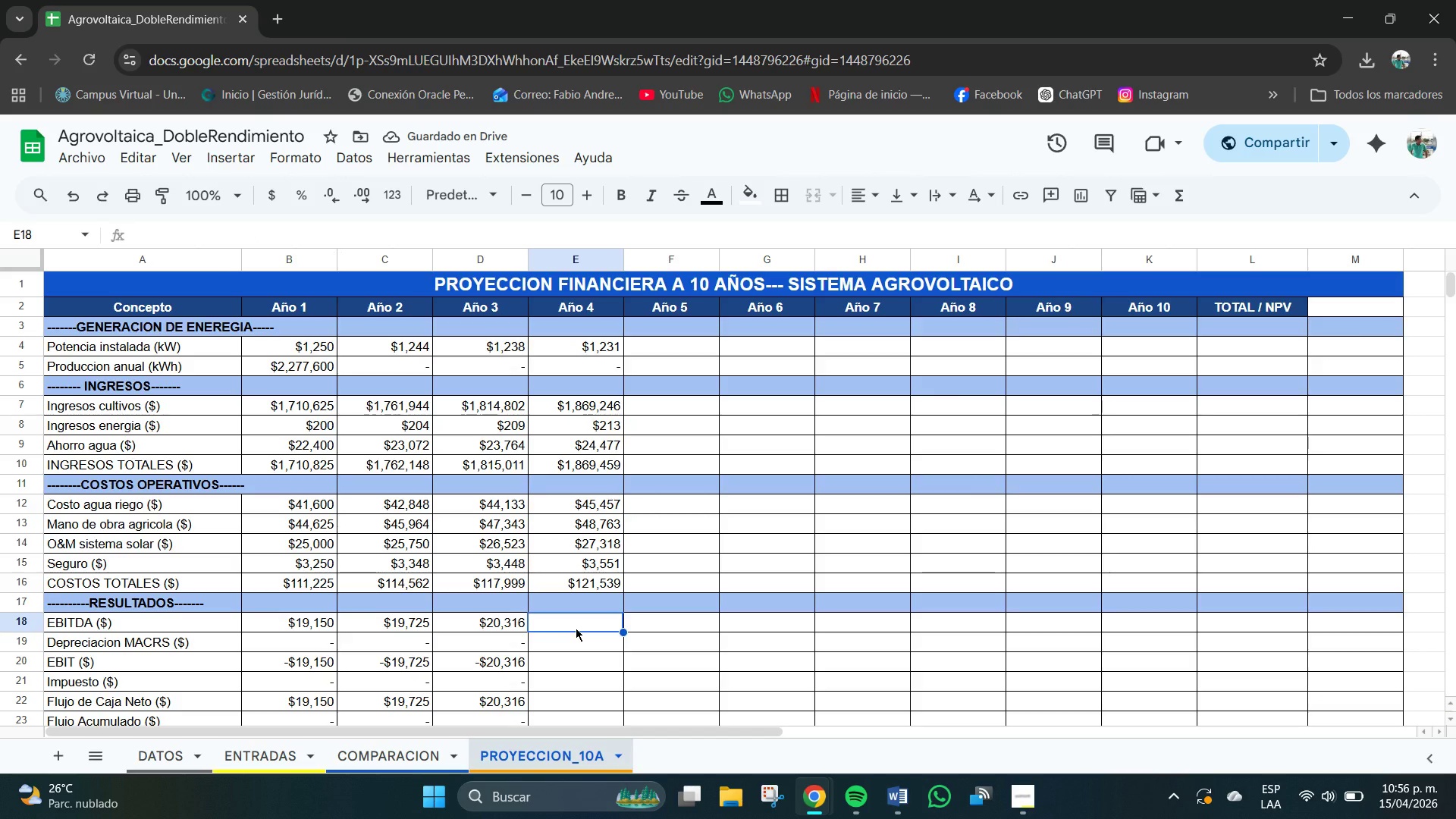 
type()E9-E15)
 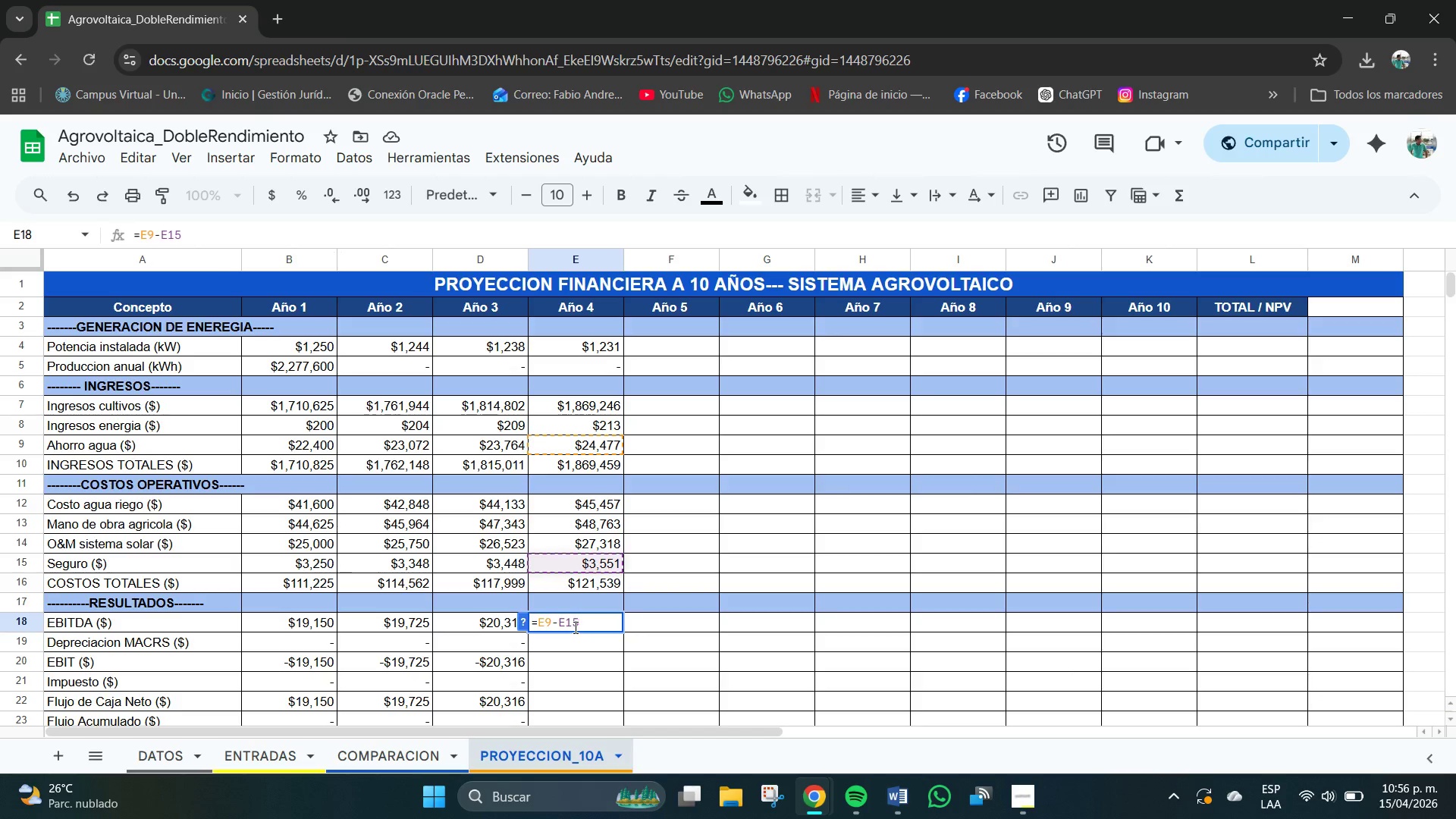 
key(Enter)
 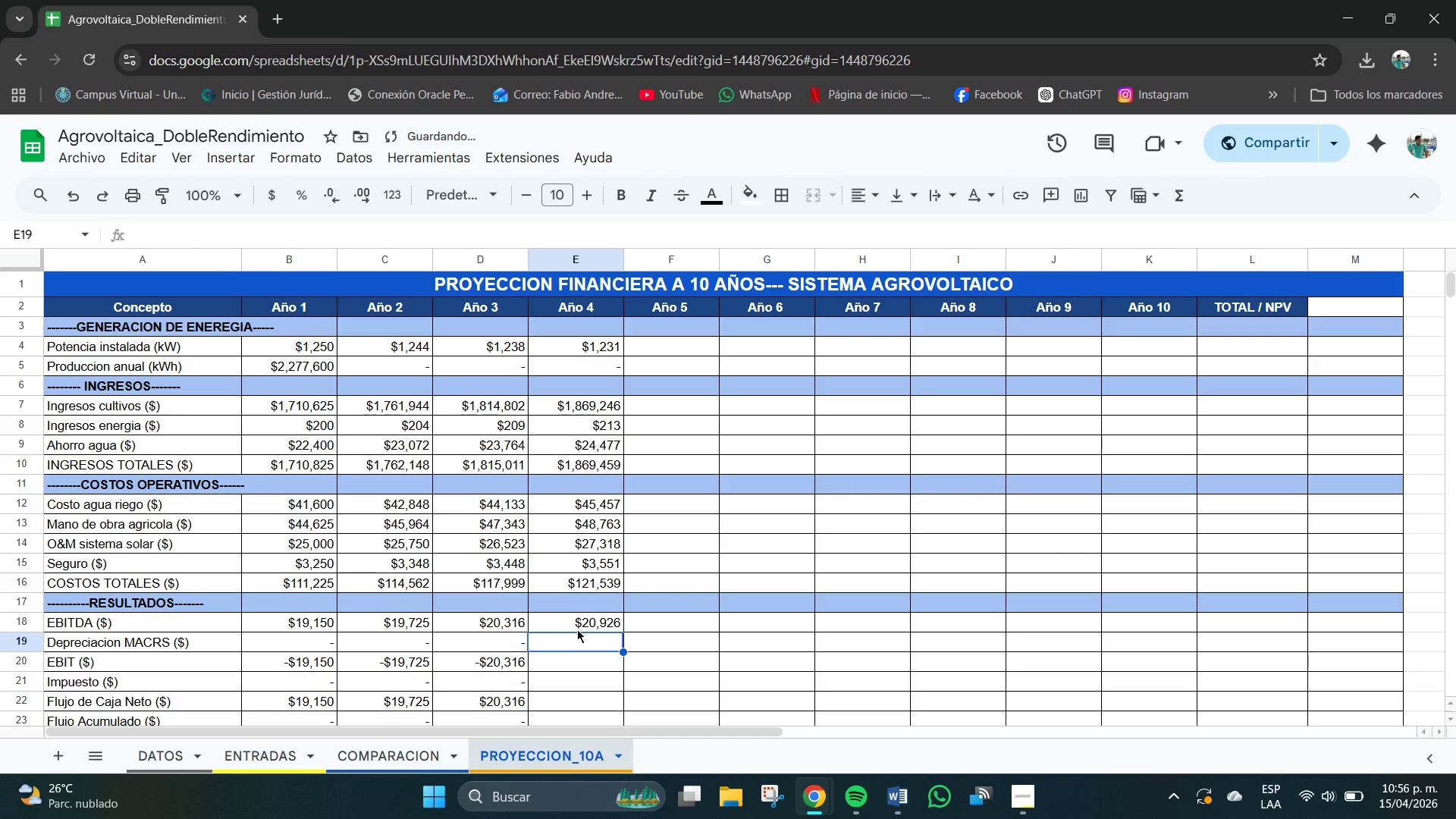 
scroll: coordinate [577, 632], scroll_direction: down, amount: 2.0
 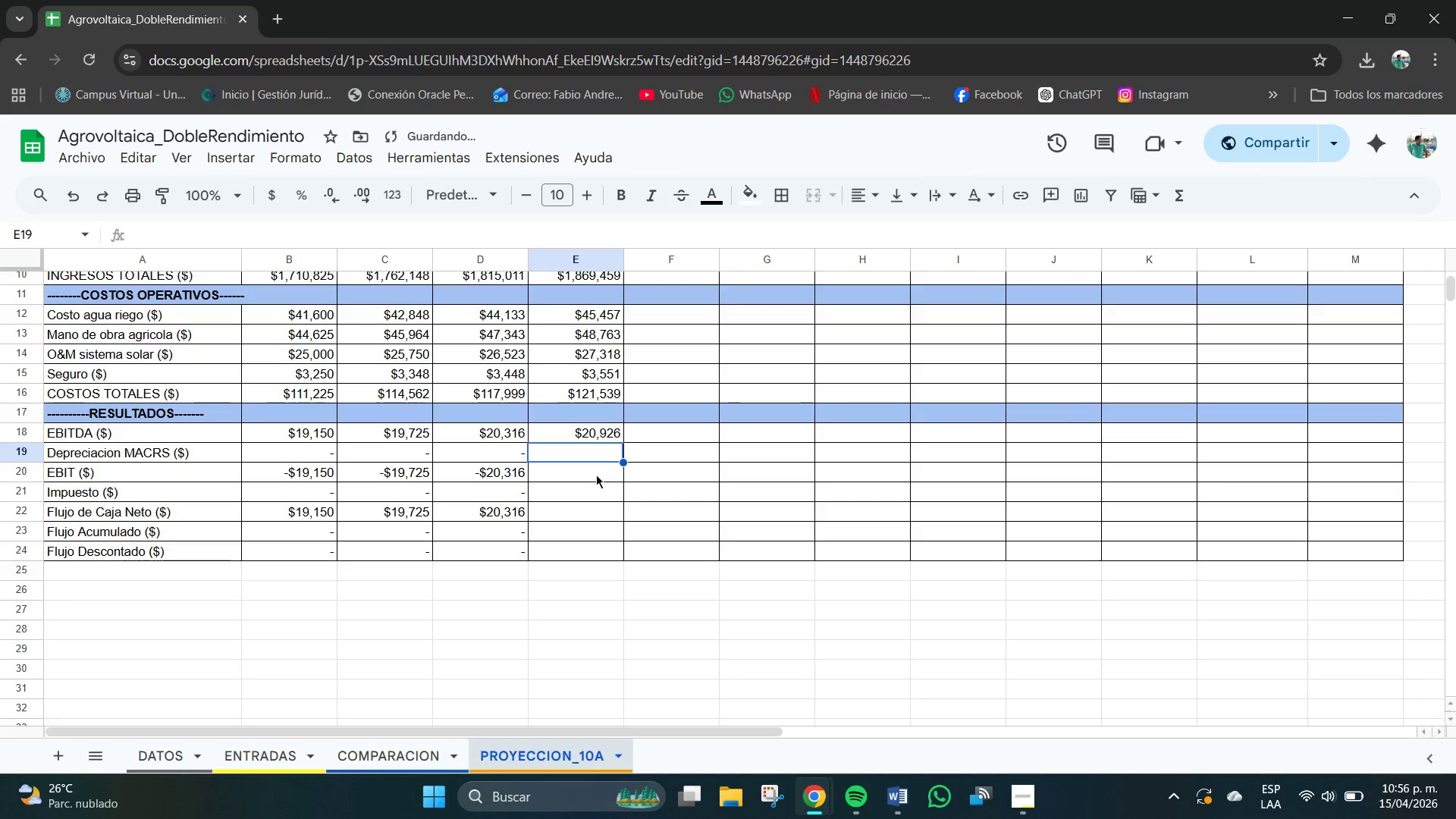 
left_click([593, 475])
 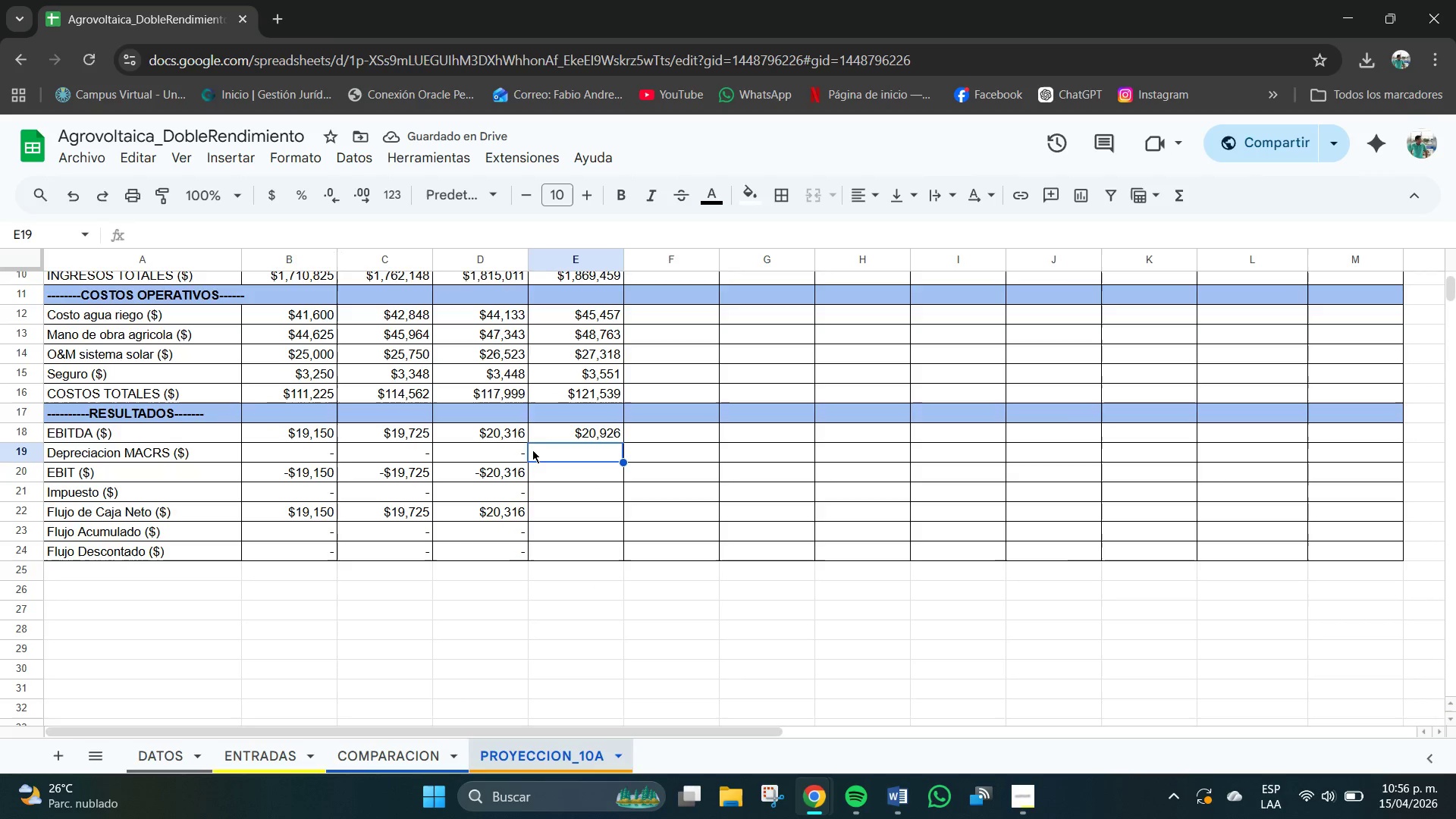 
double_click([509, 452])
 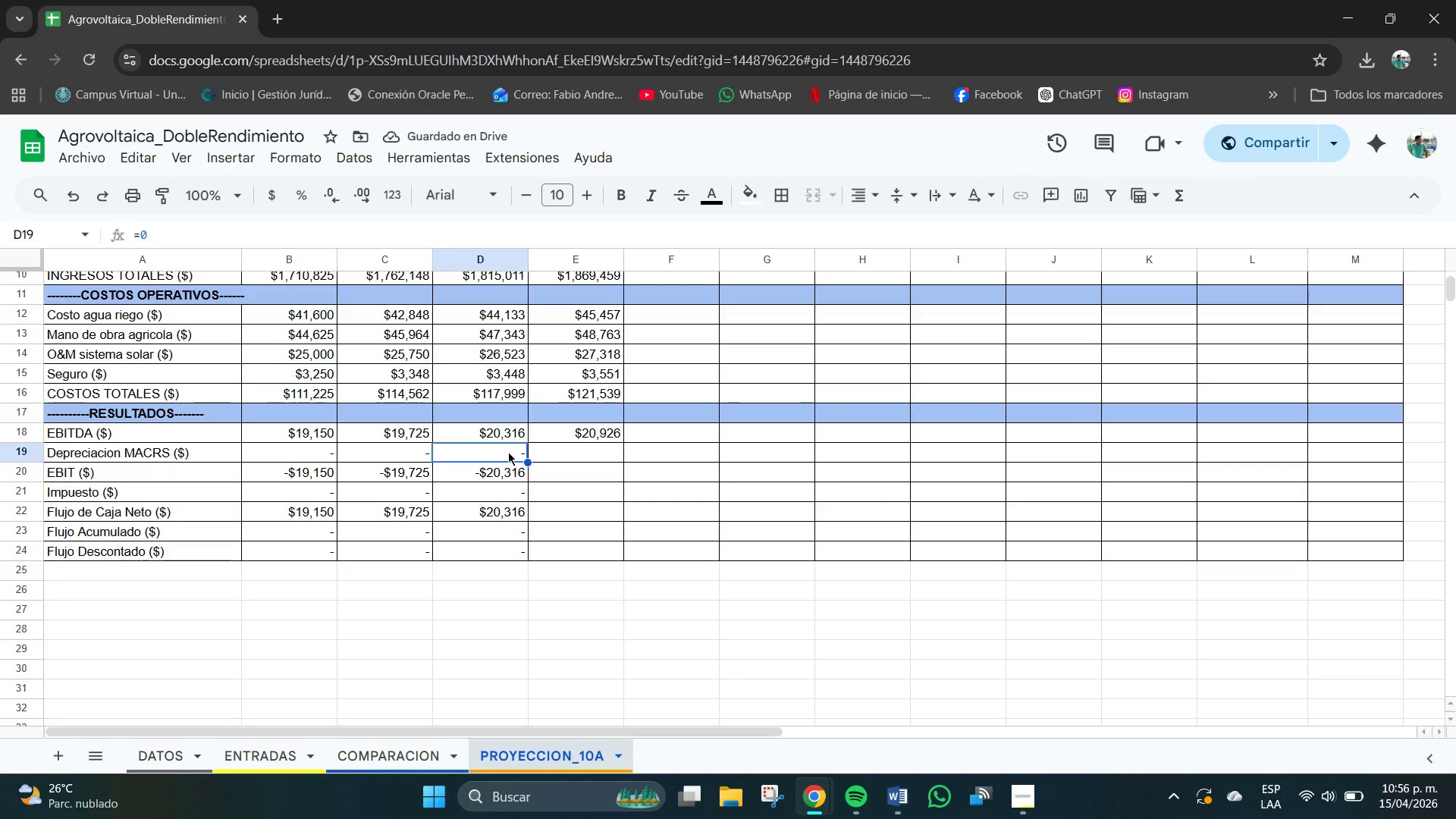 
key(Control+C)
 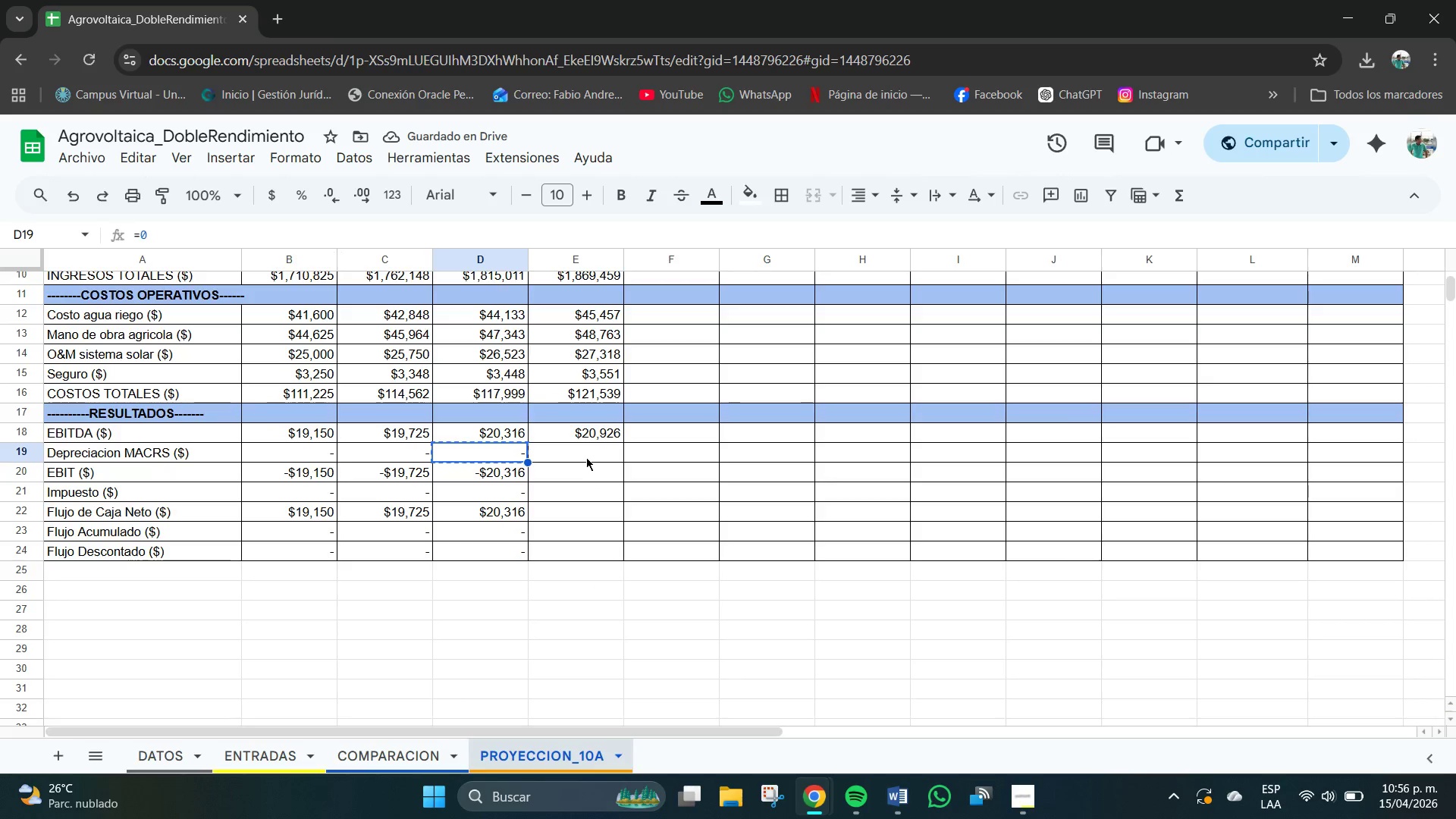 
left_click([587, 457])
 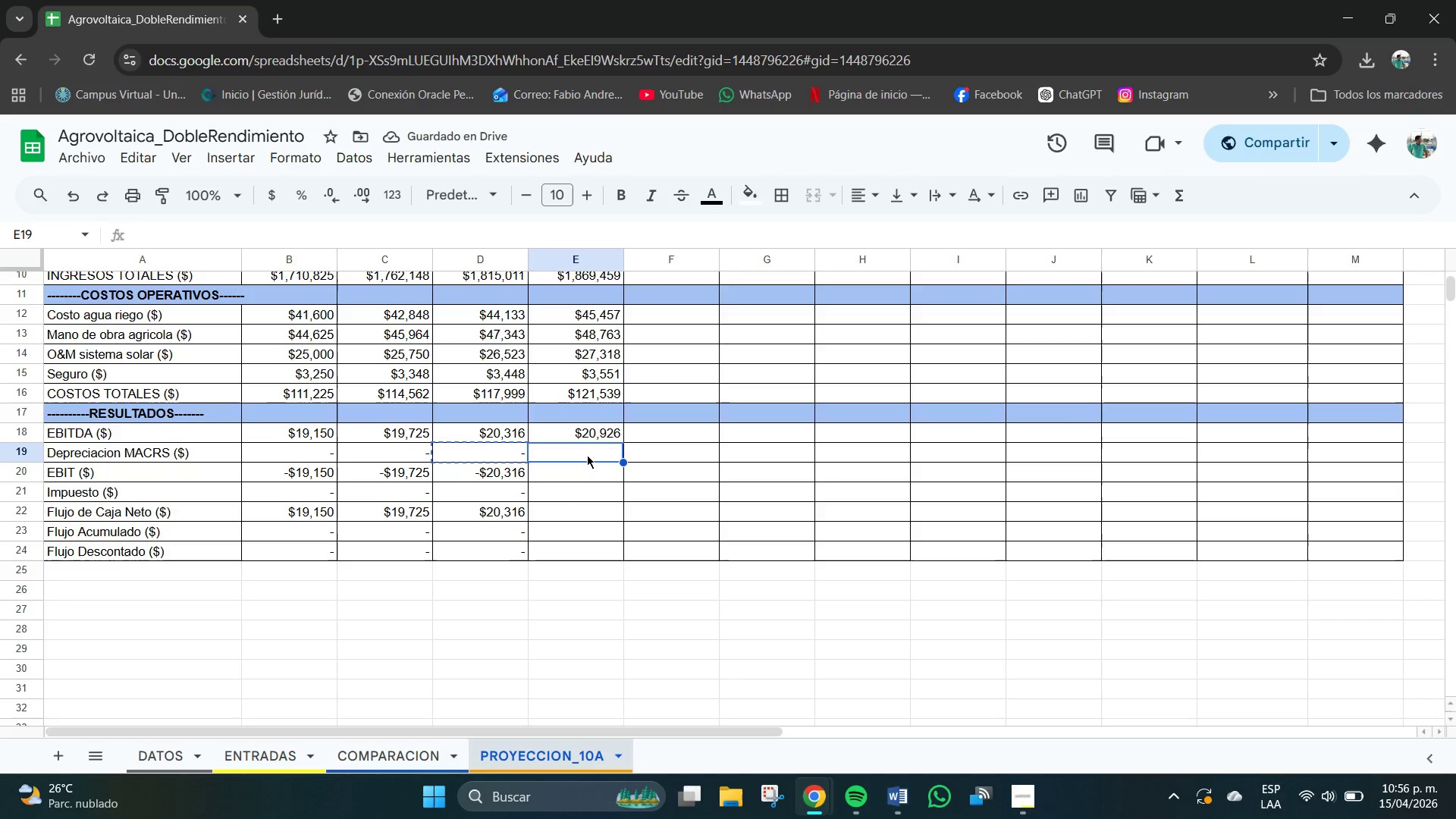 
key(Control+V)
 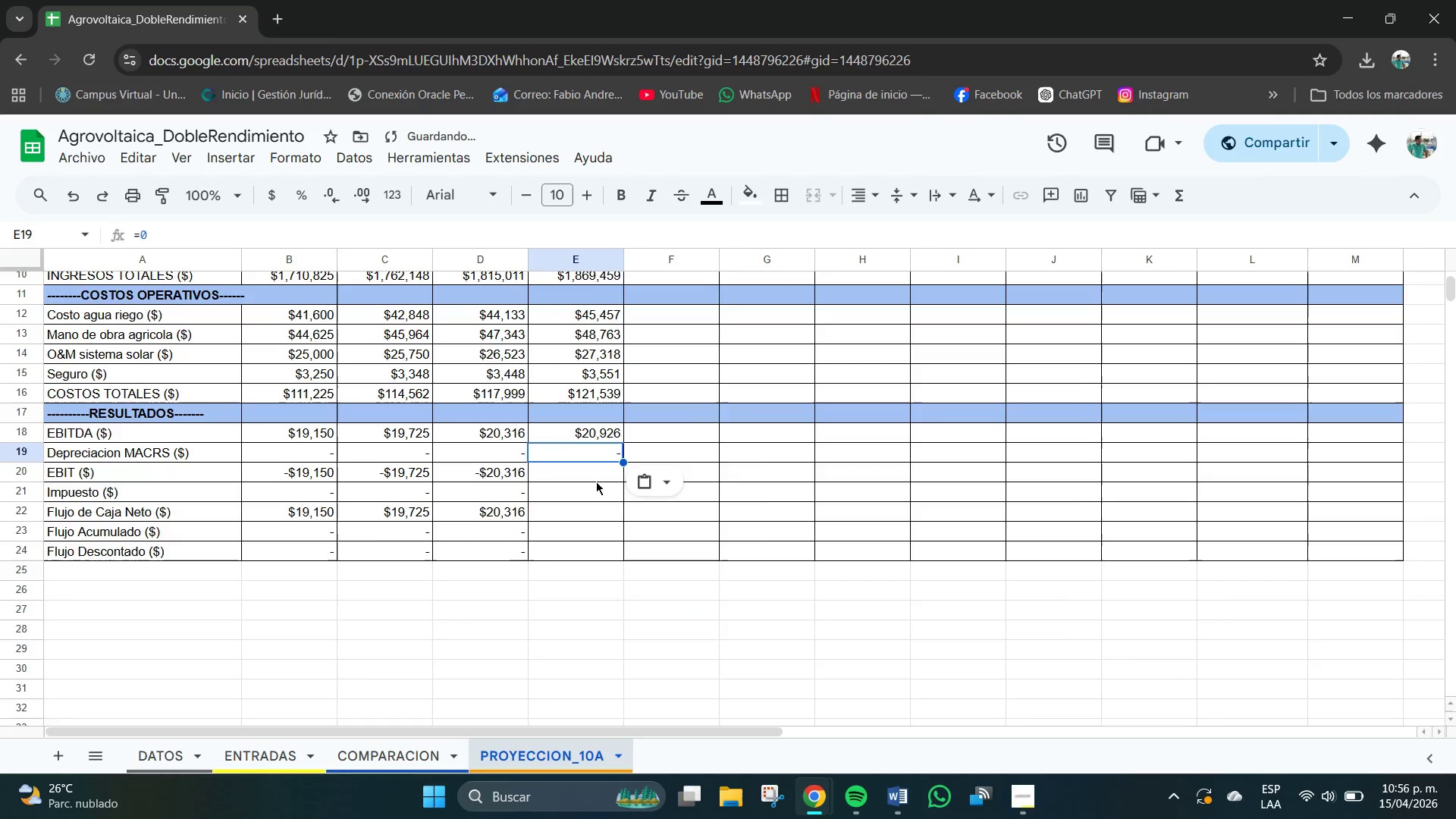 
left_click([598, 482])
 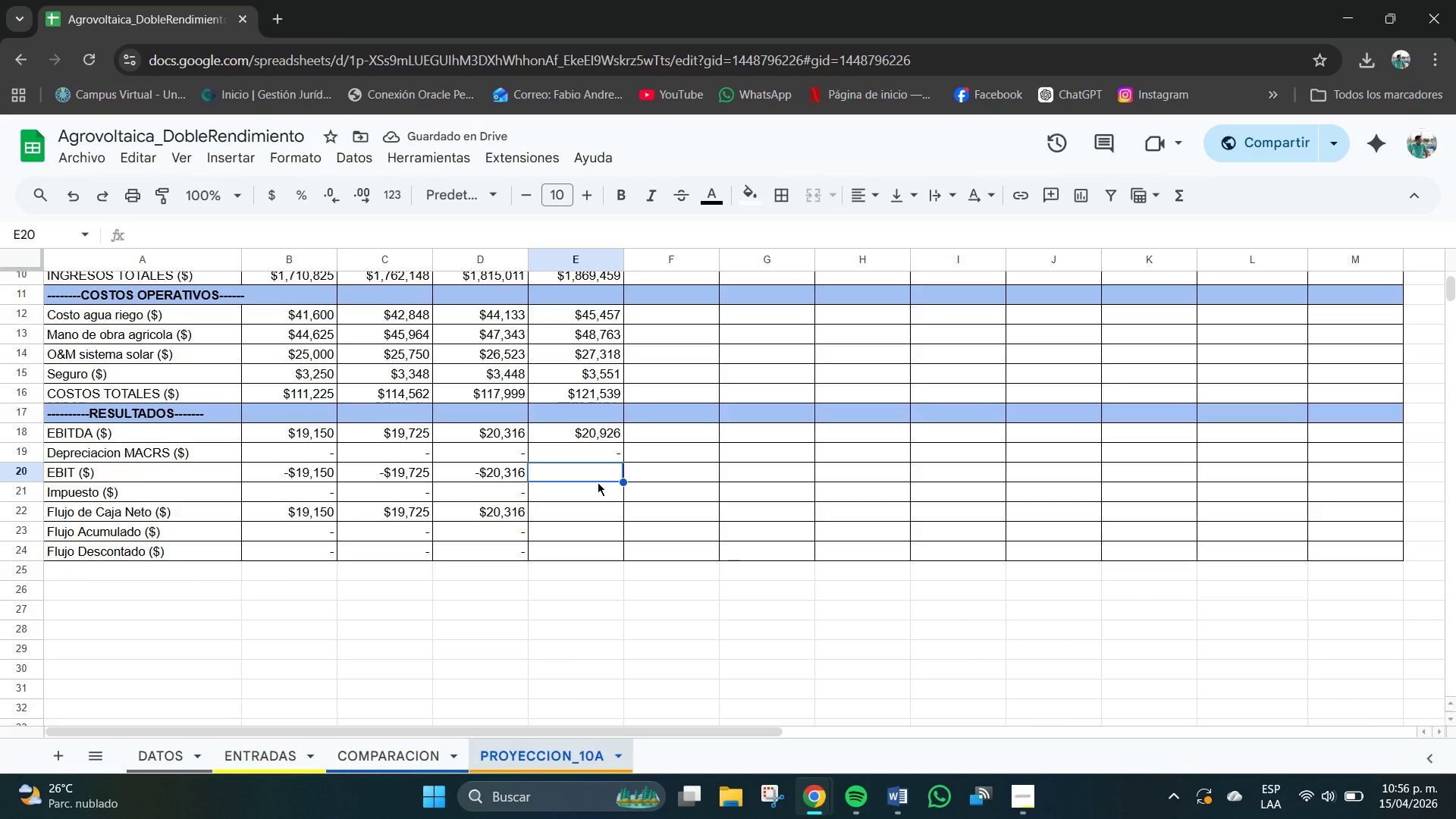 
type()E17-E18)
 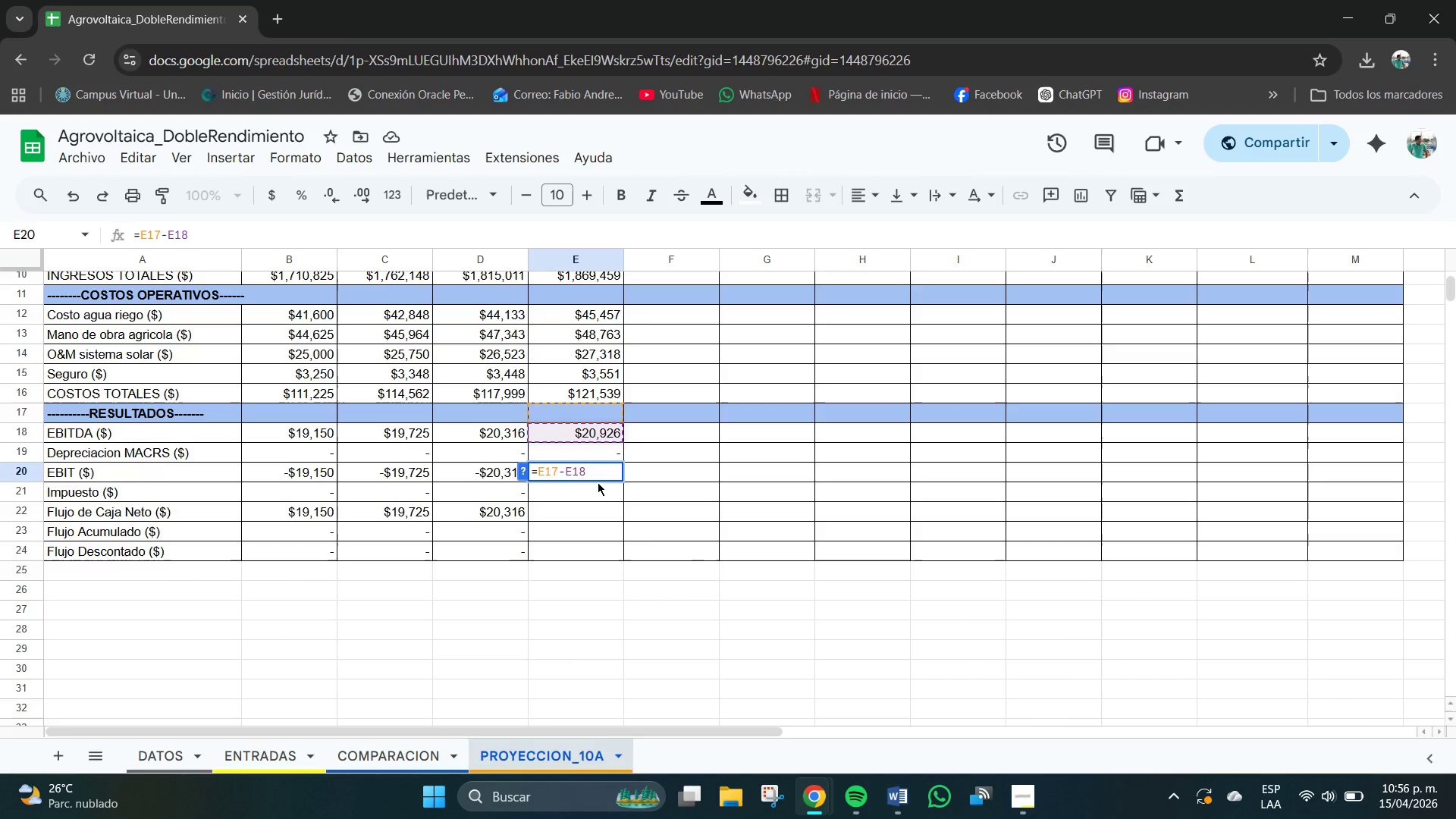 
key(Enter)
 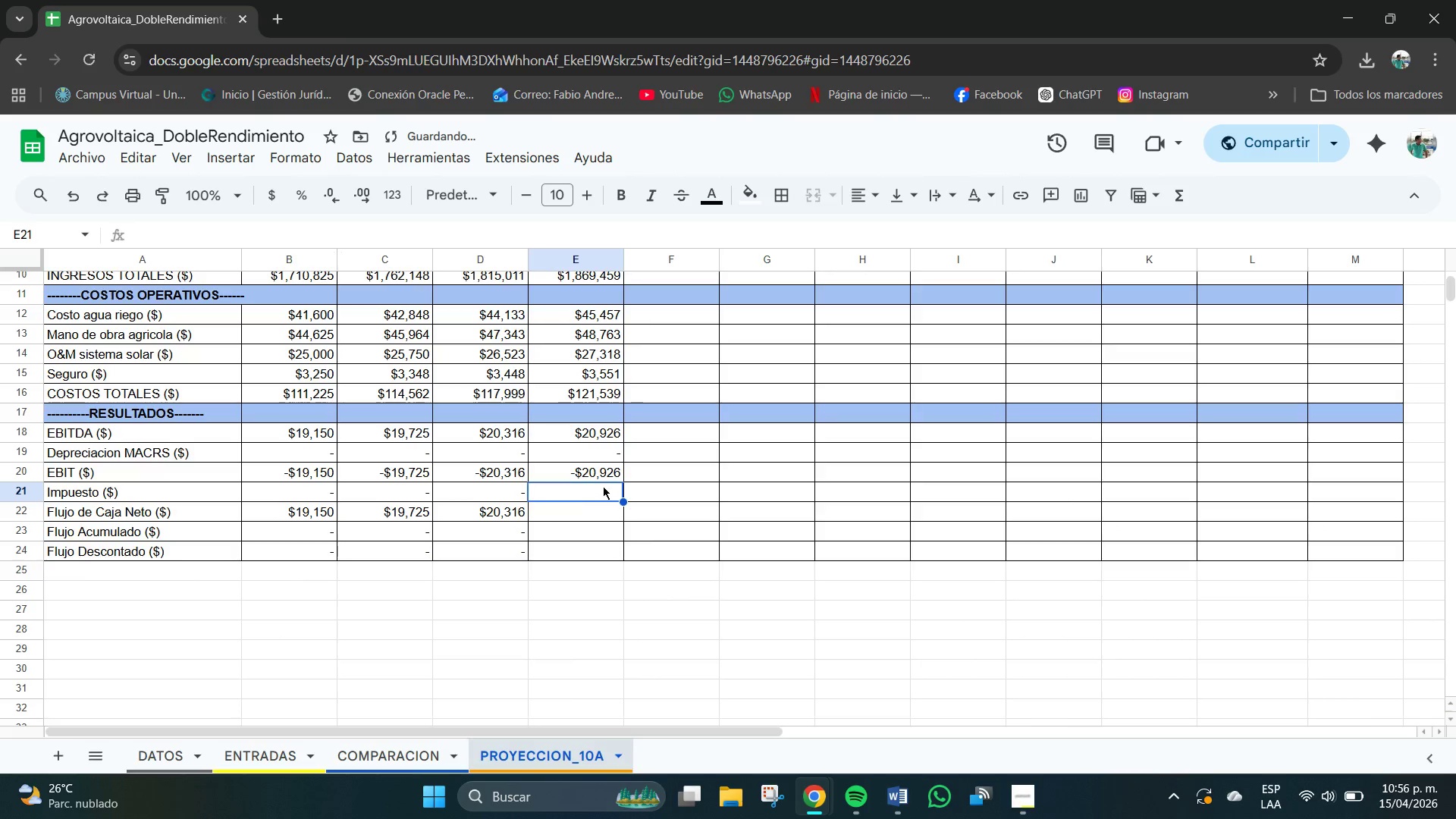 
key(Control+C)
 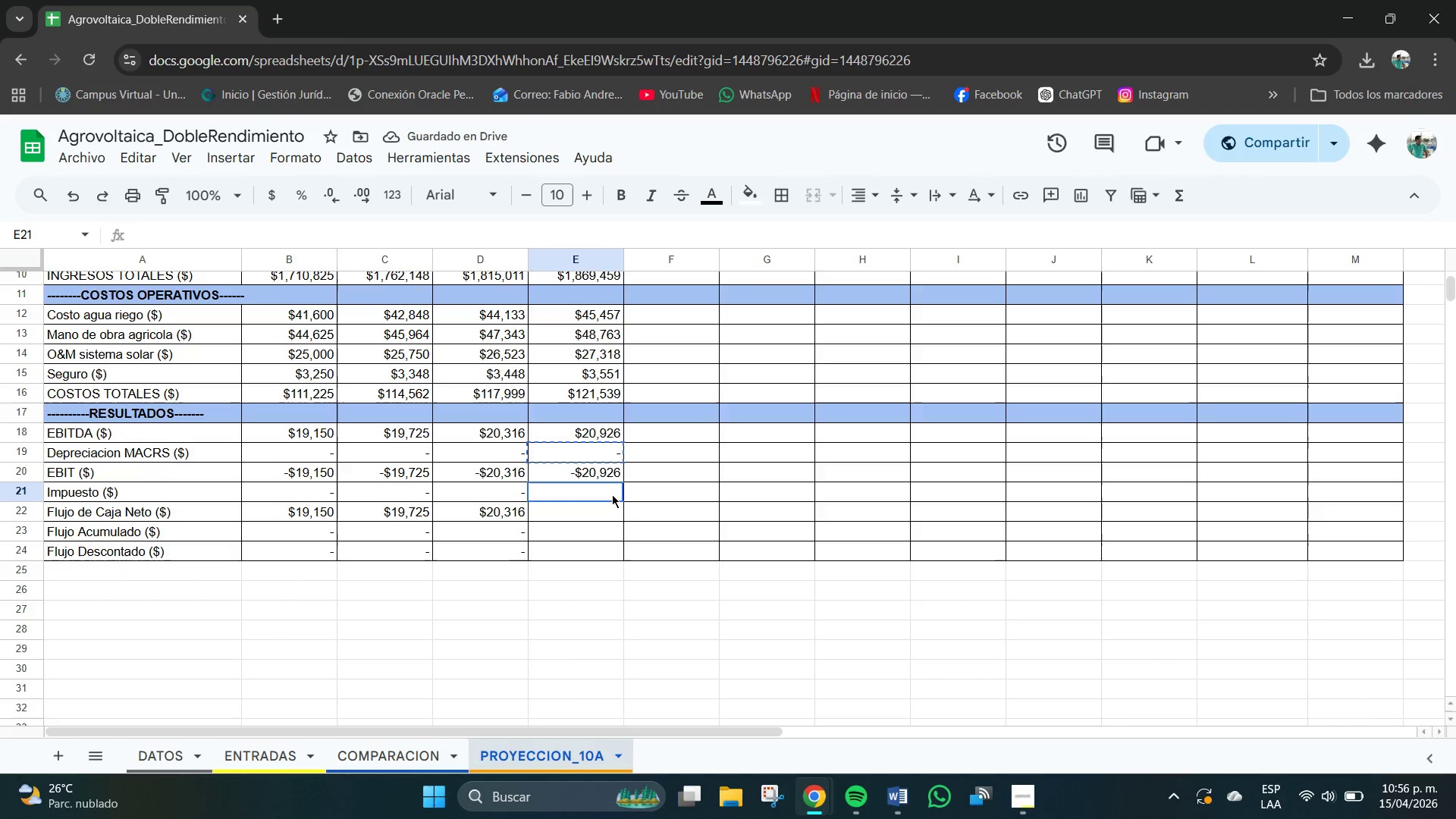 
key(Control+V)
 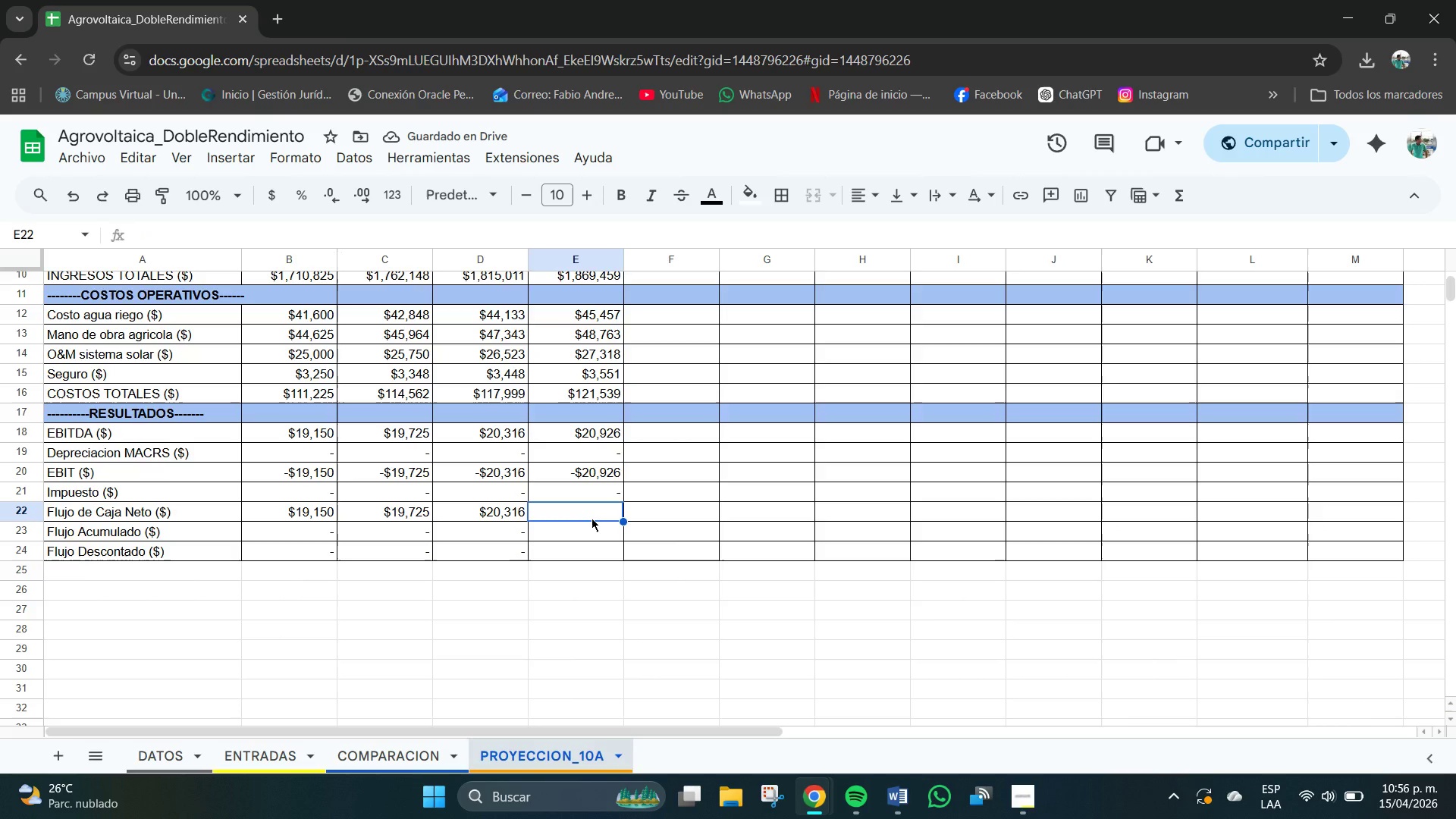 
type()E17_)
key(Backspace)
type(-E20)
 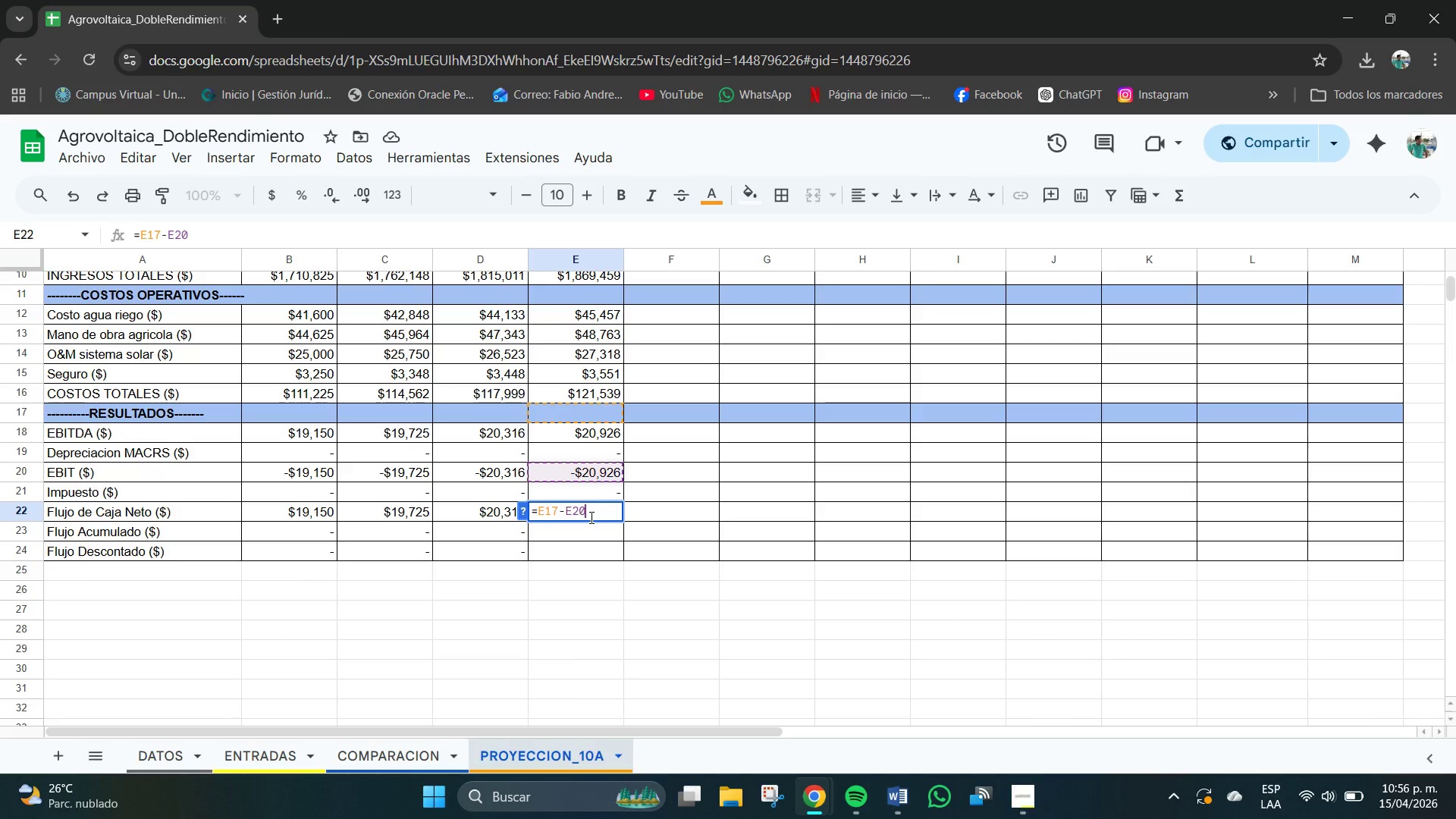 
key(Enter)
 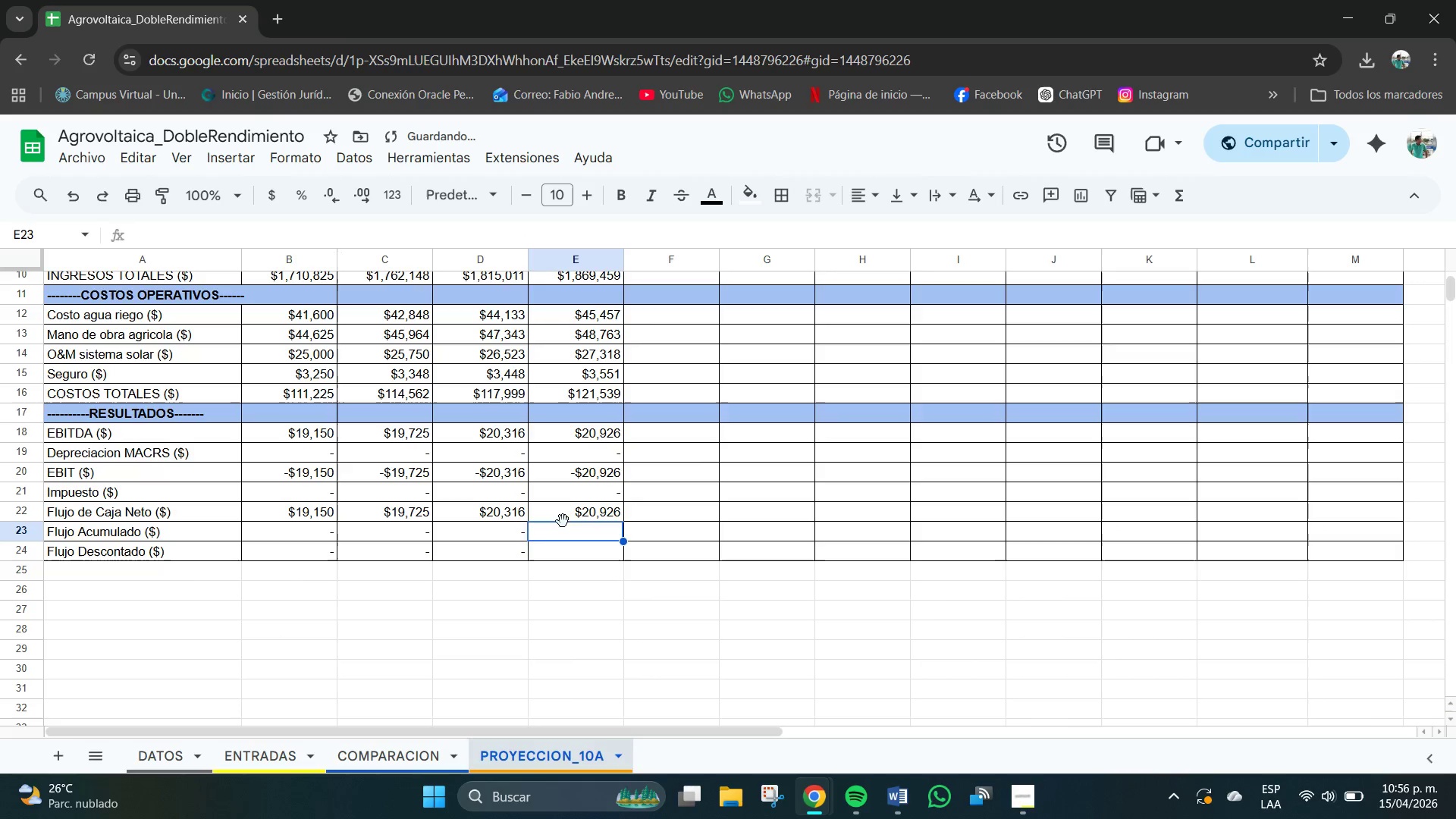 
left_click_drag(start_coordinate=[504, 532], to_coordinate=[513, 550])
 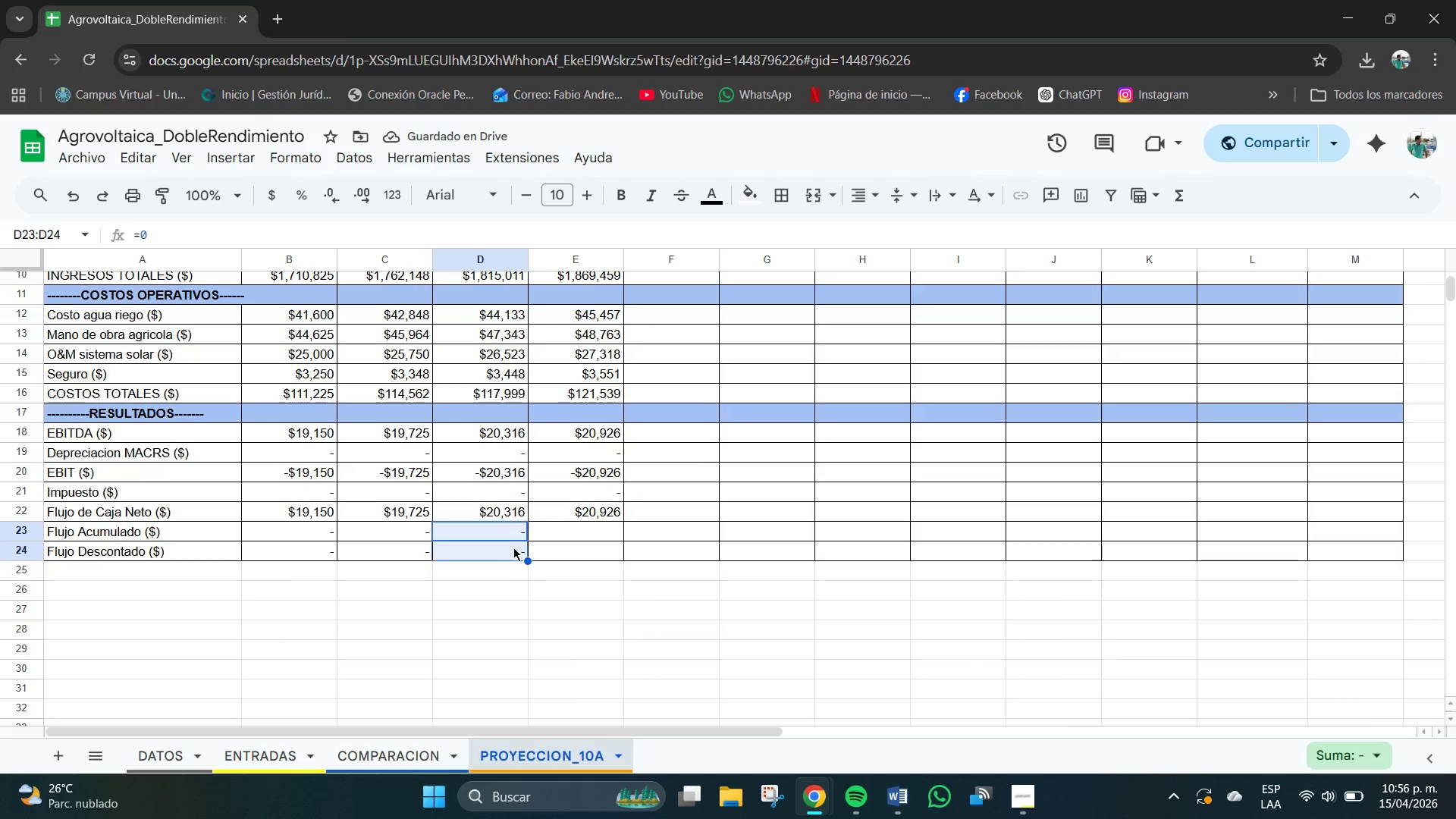 
key(Control+C)
 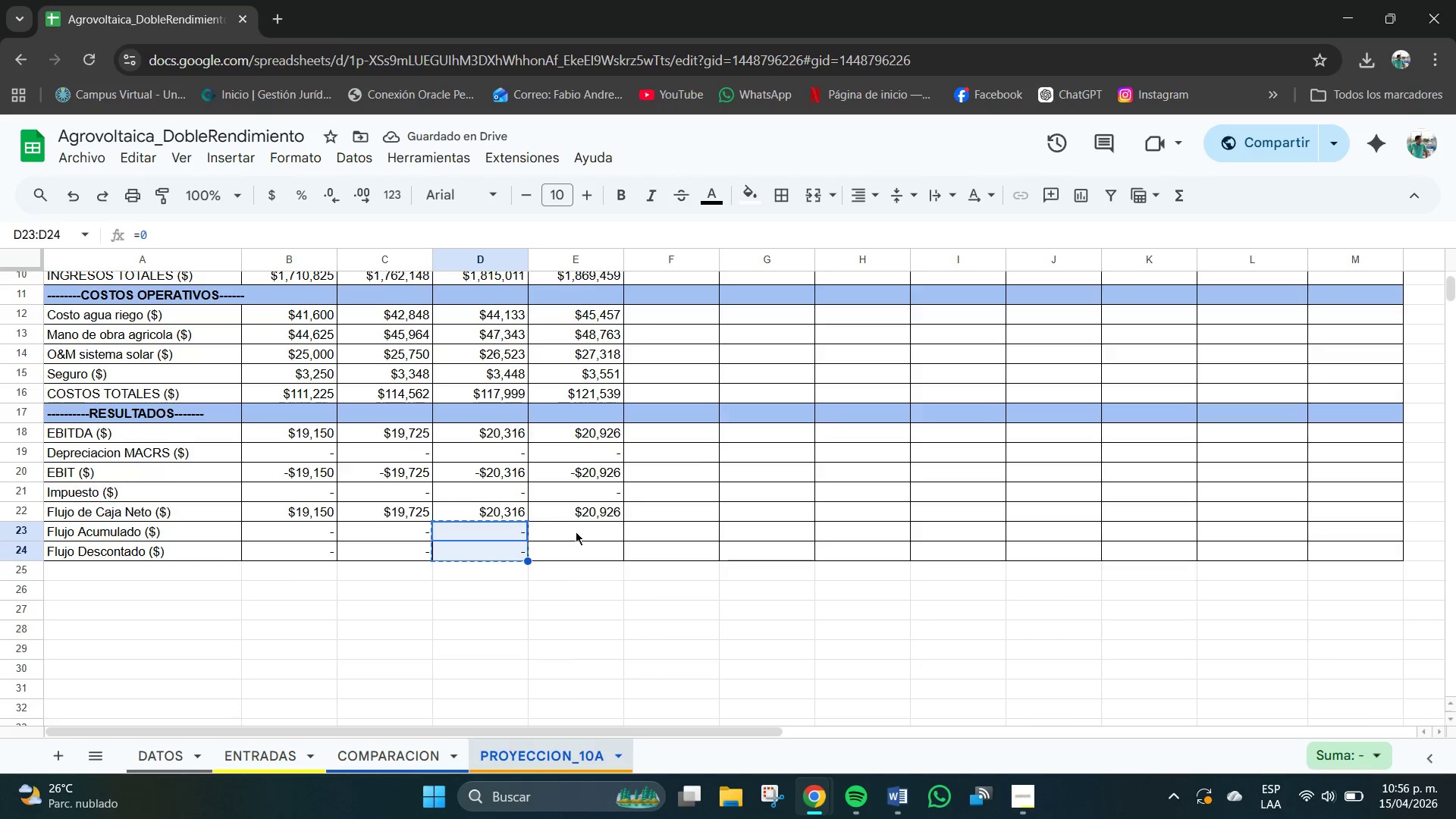 
left_click_drag(start_coordinate=[582, 535], to_coordinate=[585, 554])
 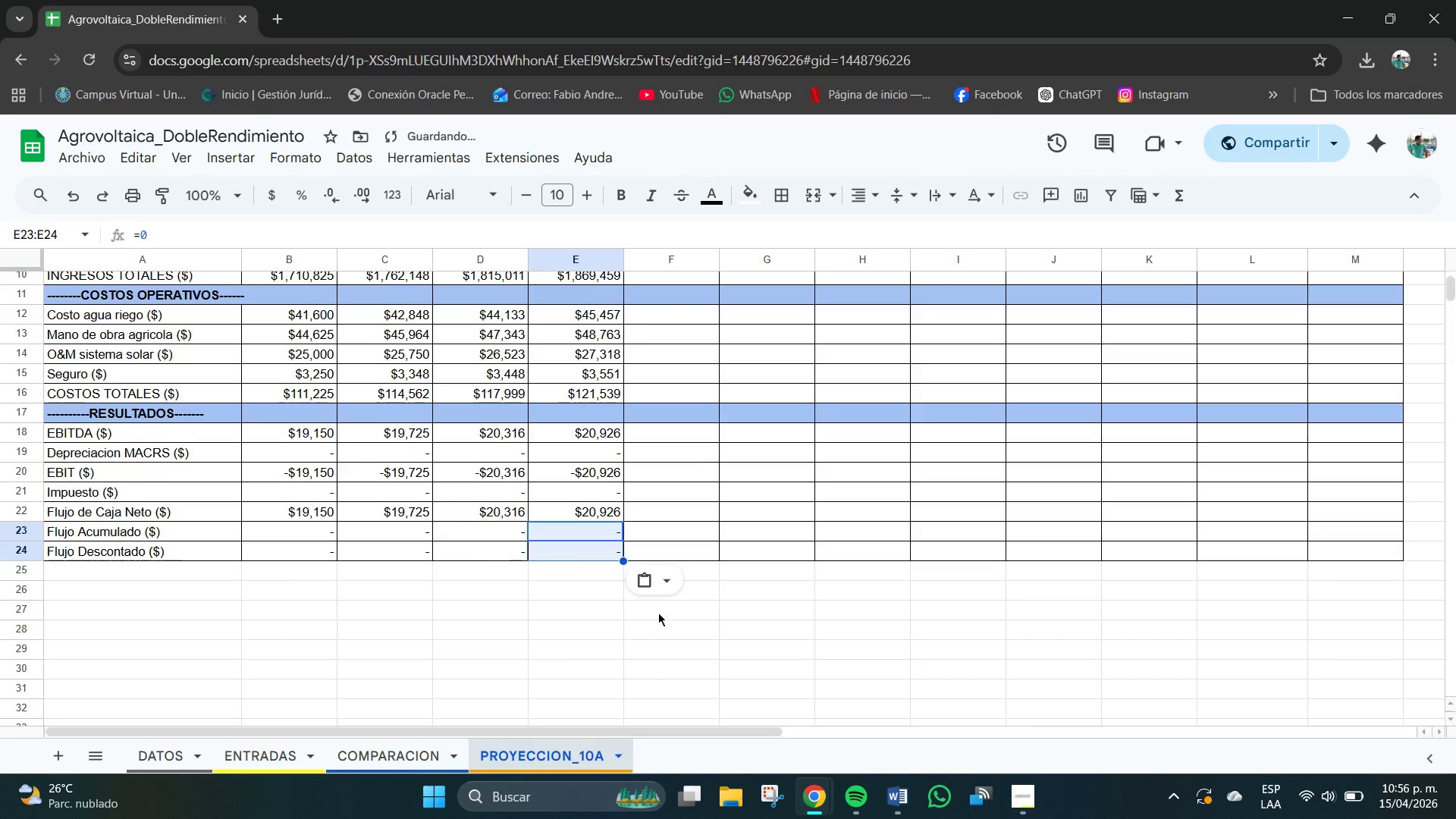 
key(Control+V)
 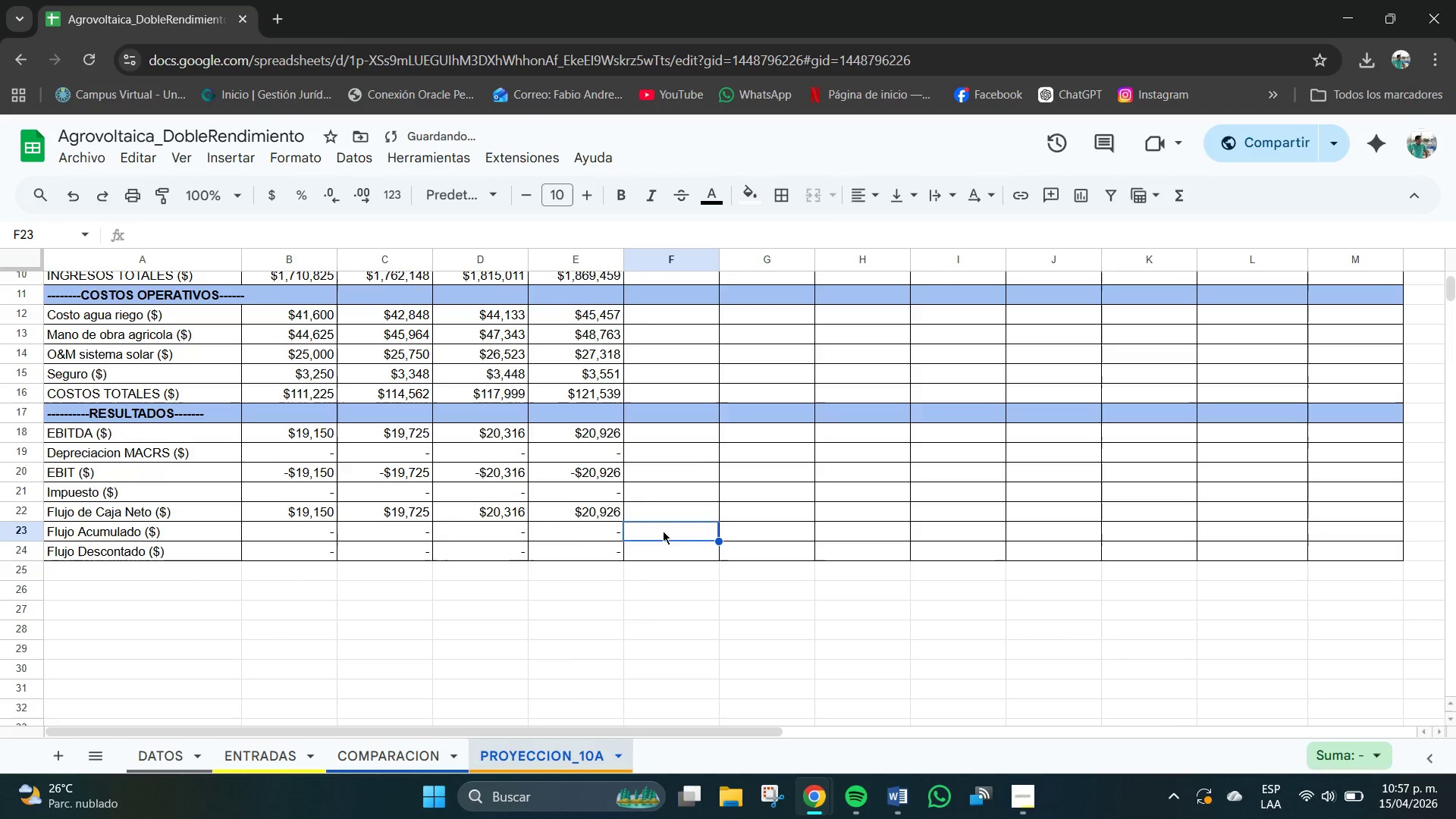 
double_click([593, 535])
 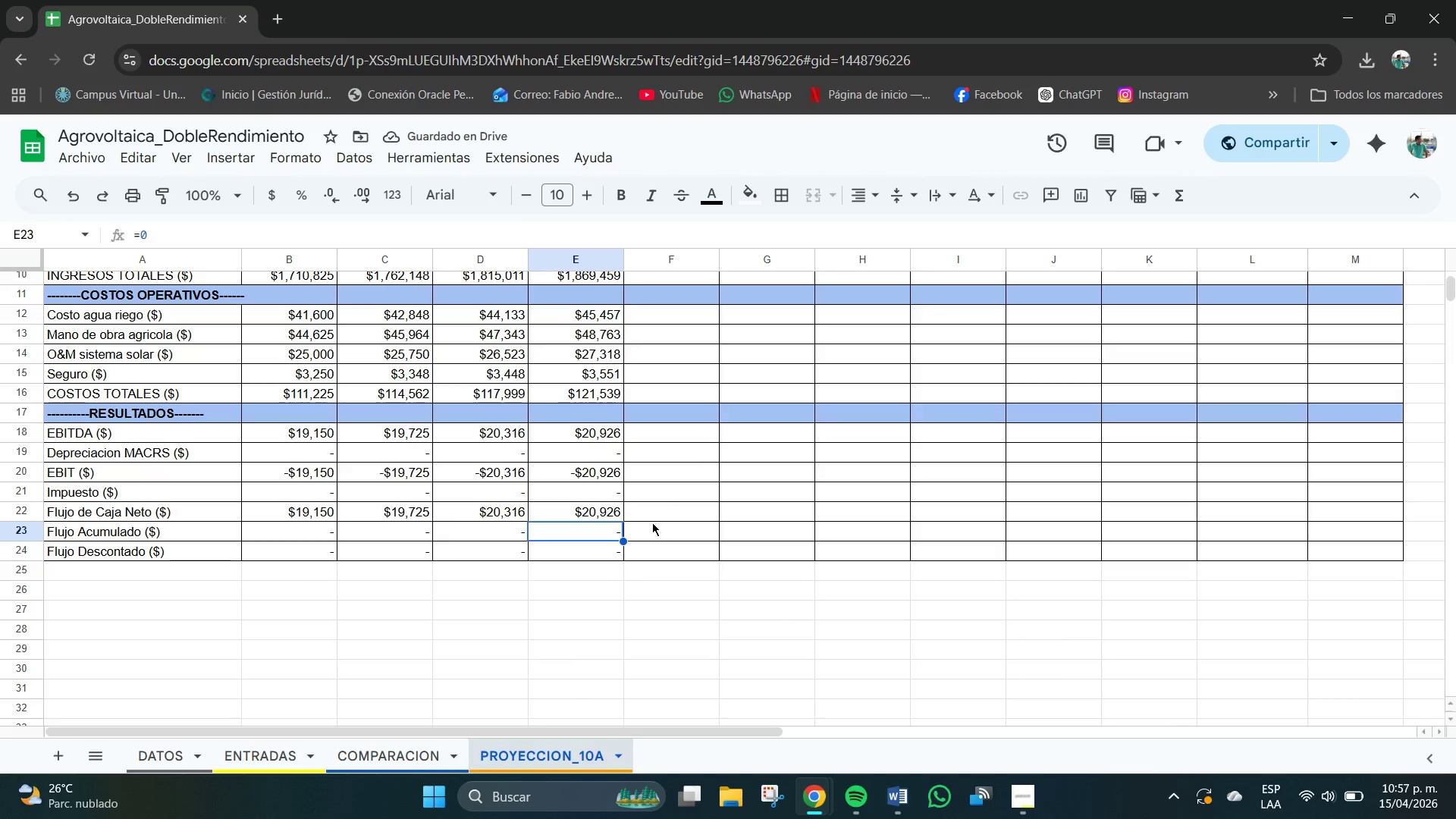 
scroll: coordinate [664, 491], scroll_direction: up, amount: 4.0
 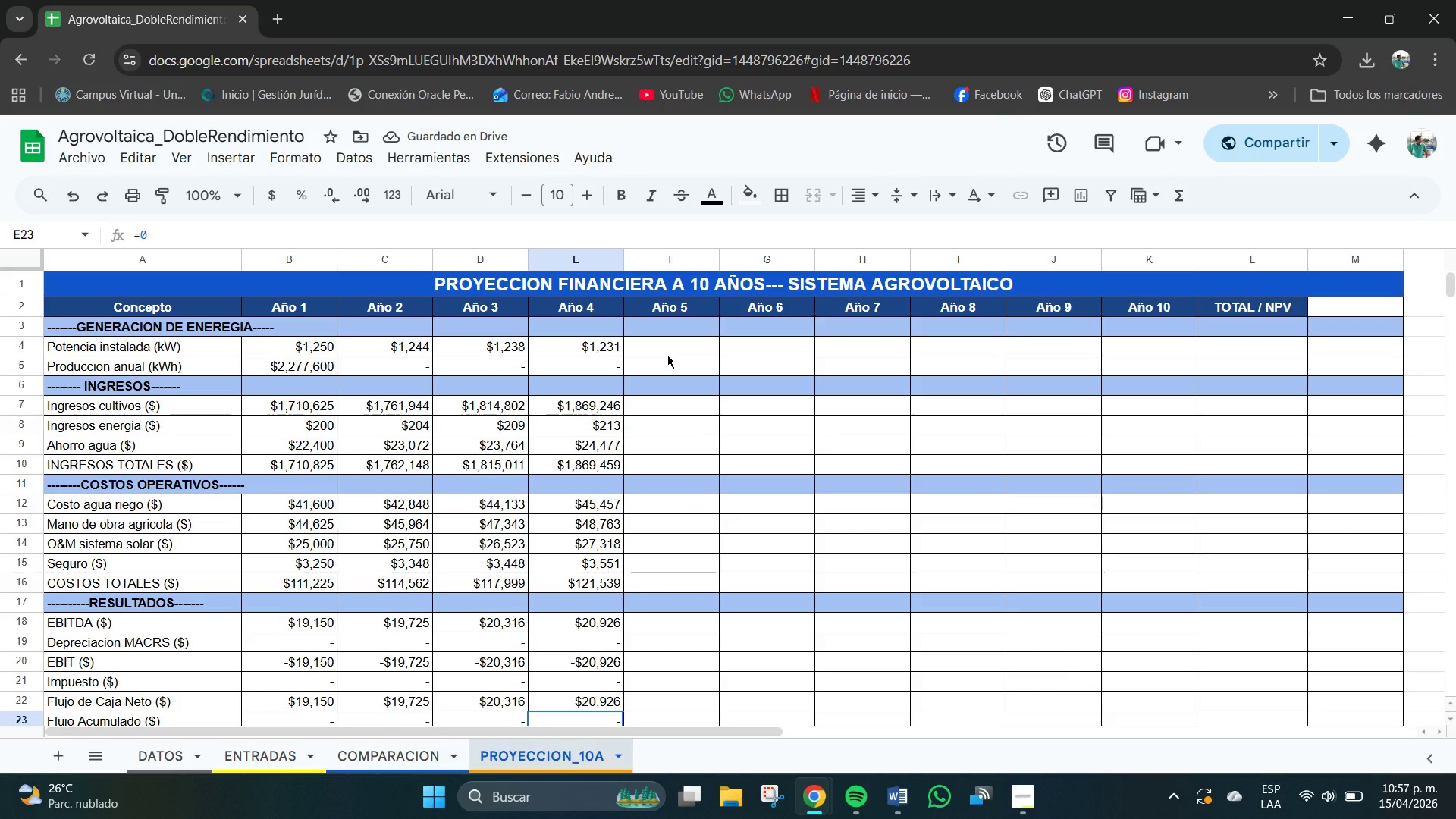 
left_click([667, 355])
 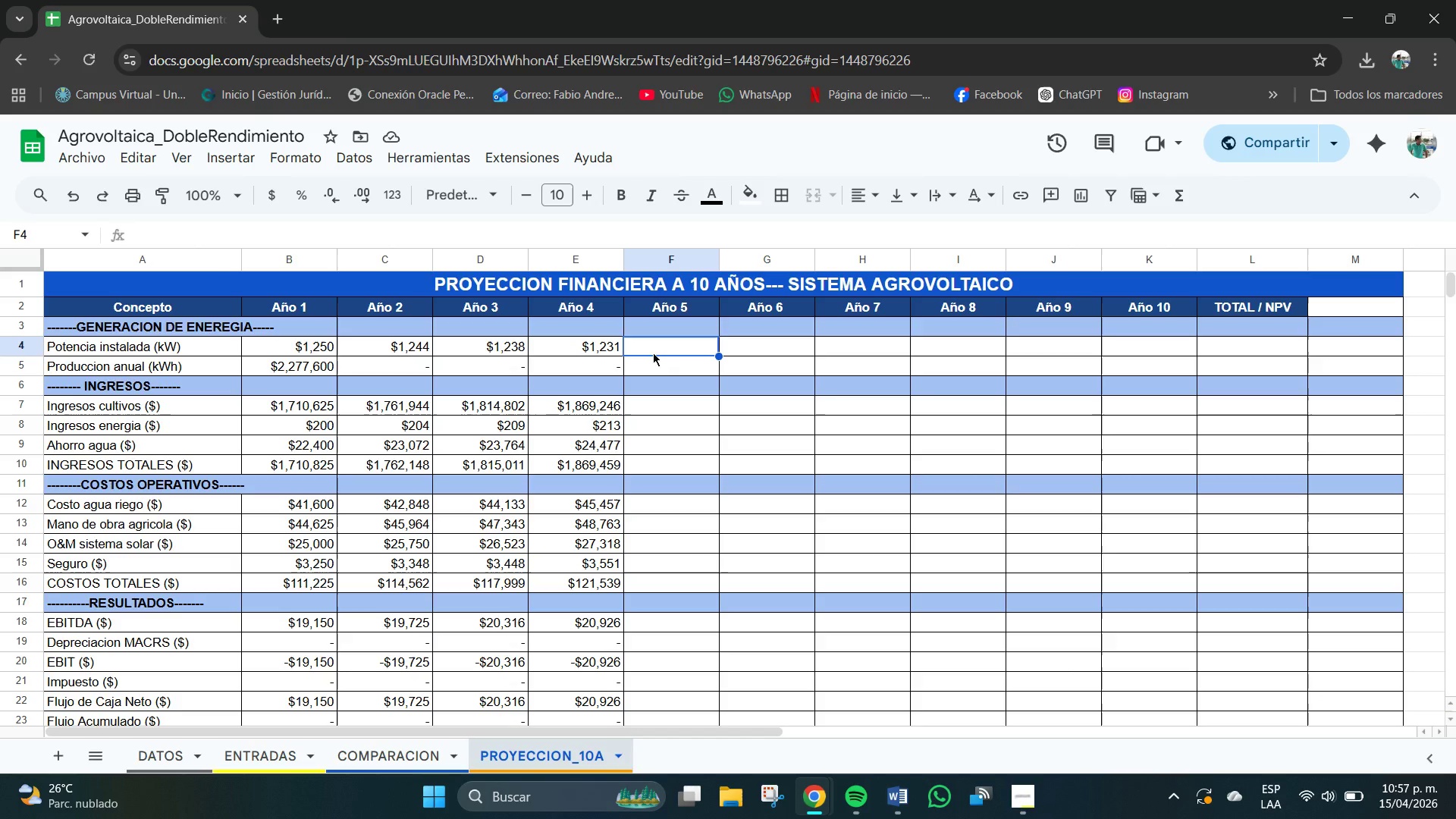 
scroll: coordinate [632, 369], scroll_direction: none, amount: 0.0
 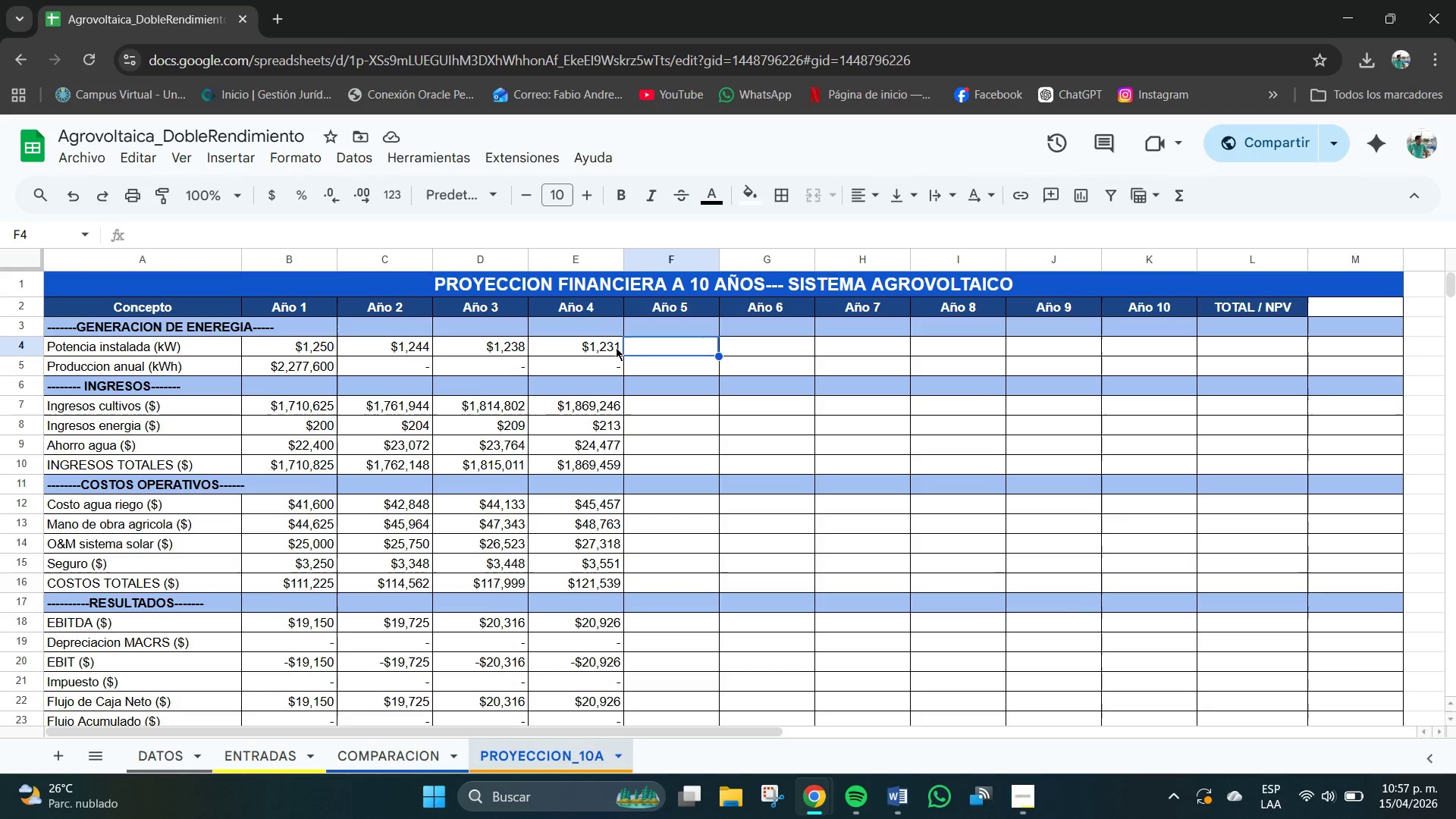 
left_click_drag(start_coordinate=[614, 347], to_coordinate=[618, 677])
 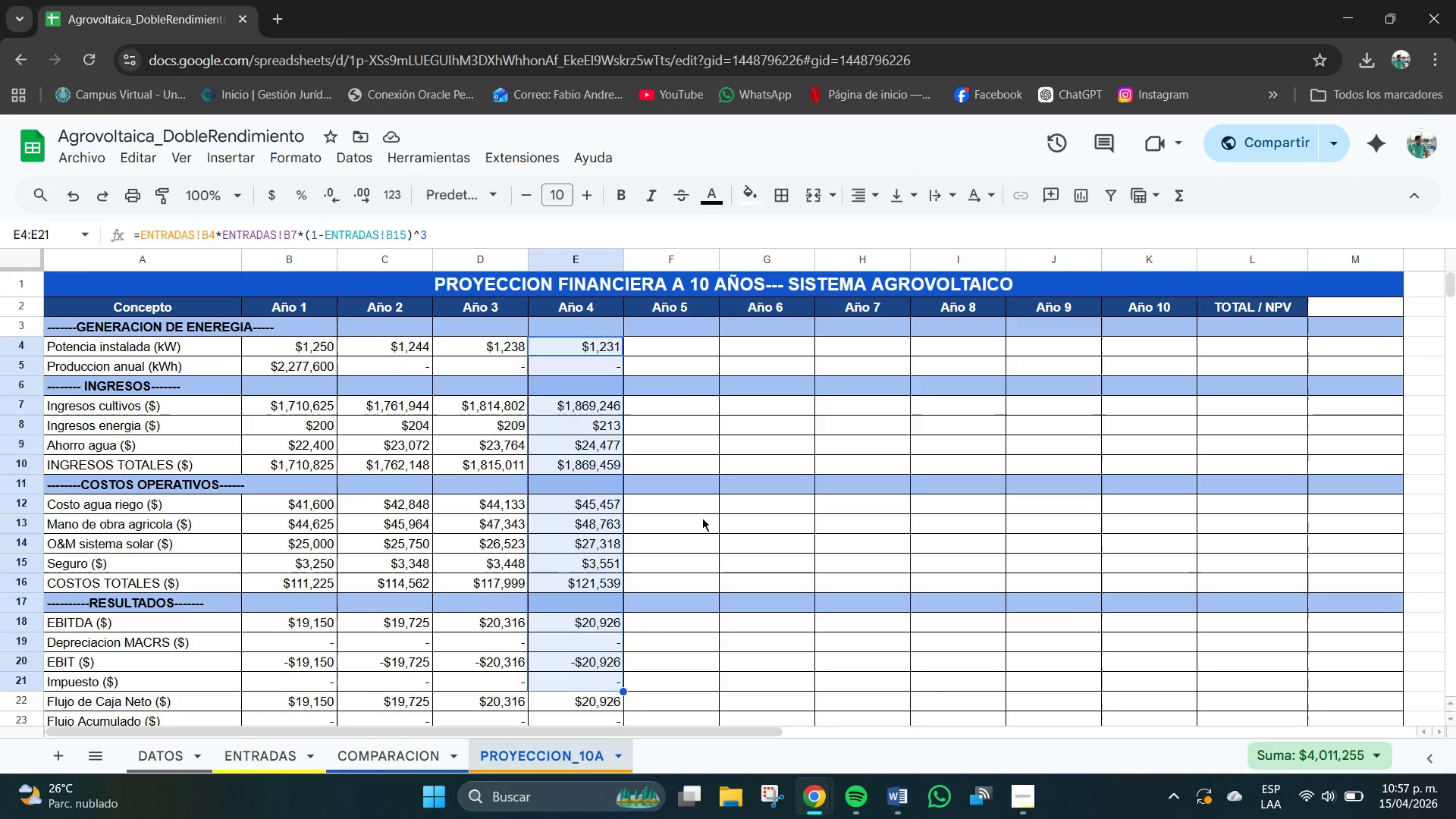 
left_click([702, 518])
 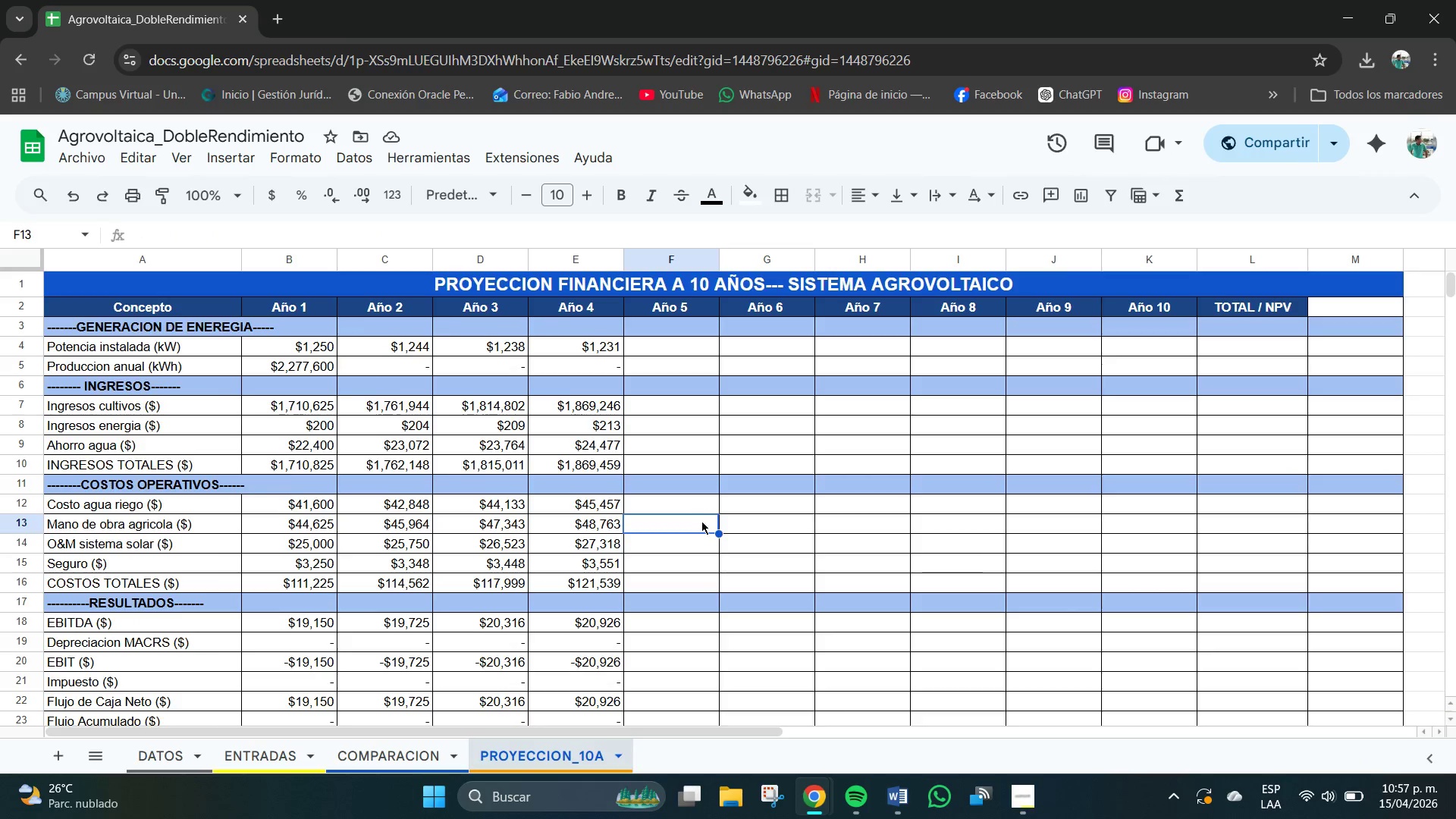 
scroll: coordinate [700, 521], scroll_direction: none, amount: 0.0
 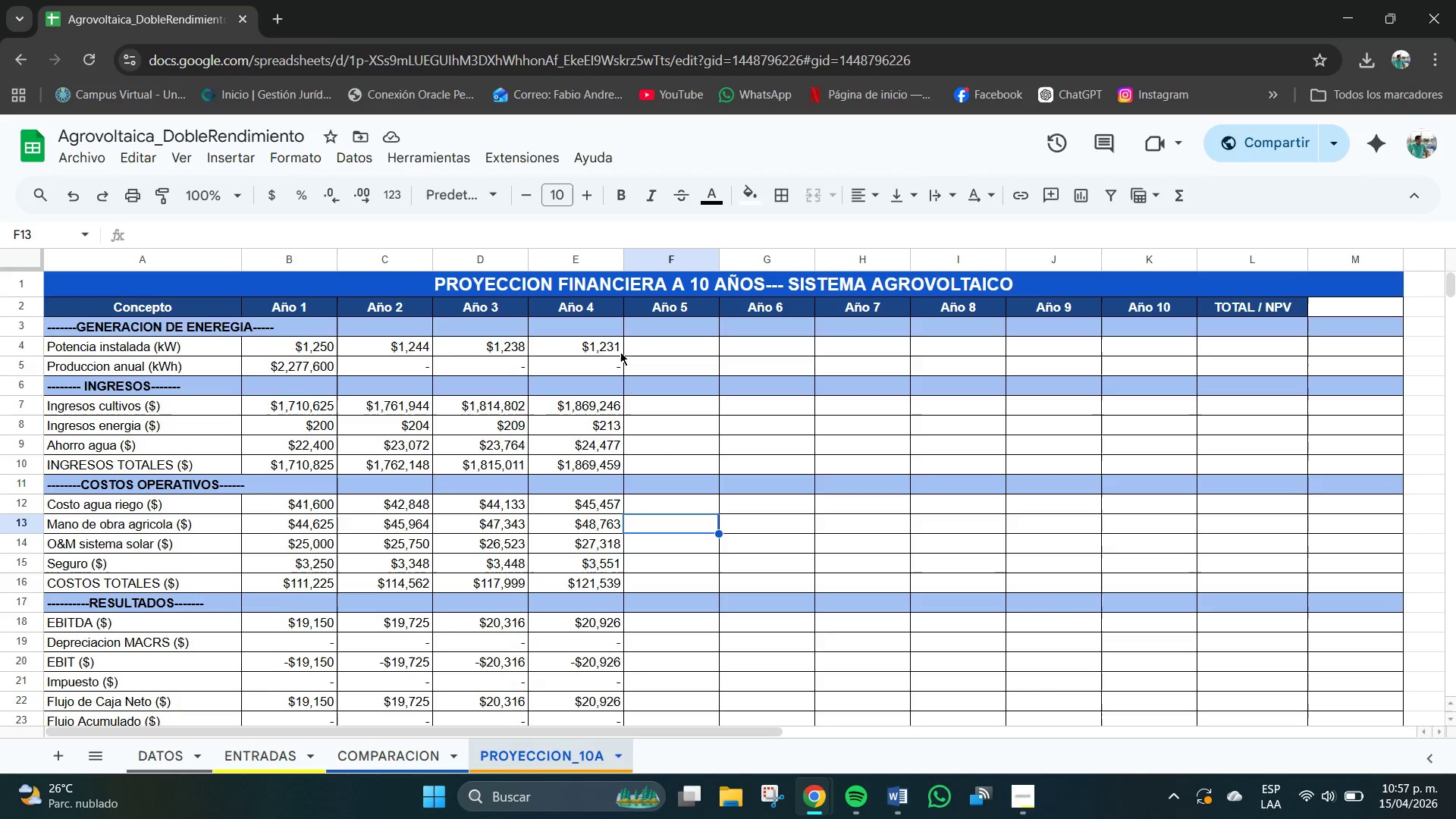 
left_click([603, 343])
 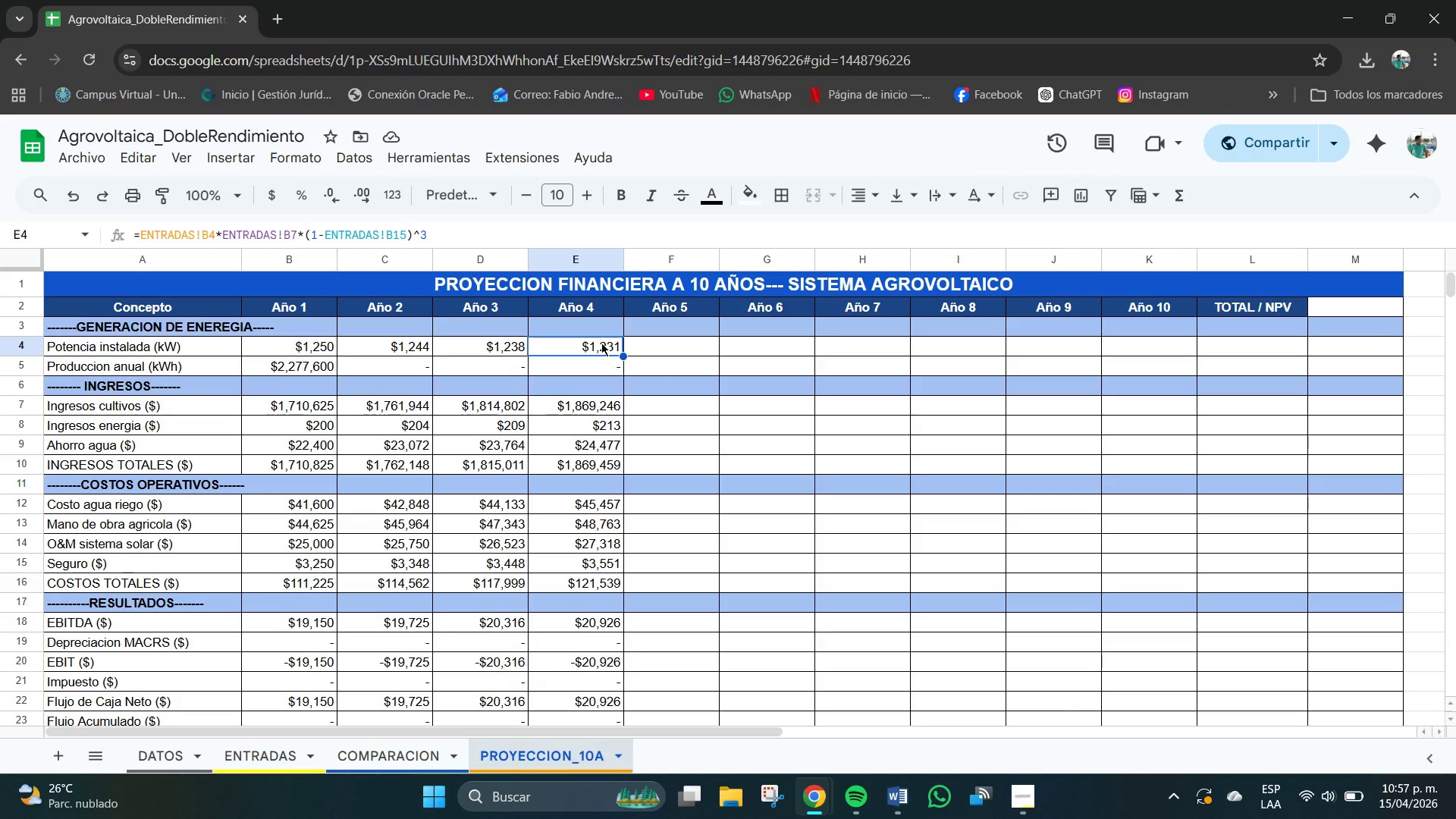 
hold_key(key=ControlLeft, duration=0.73)
 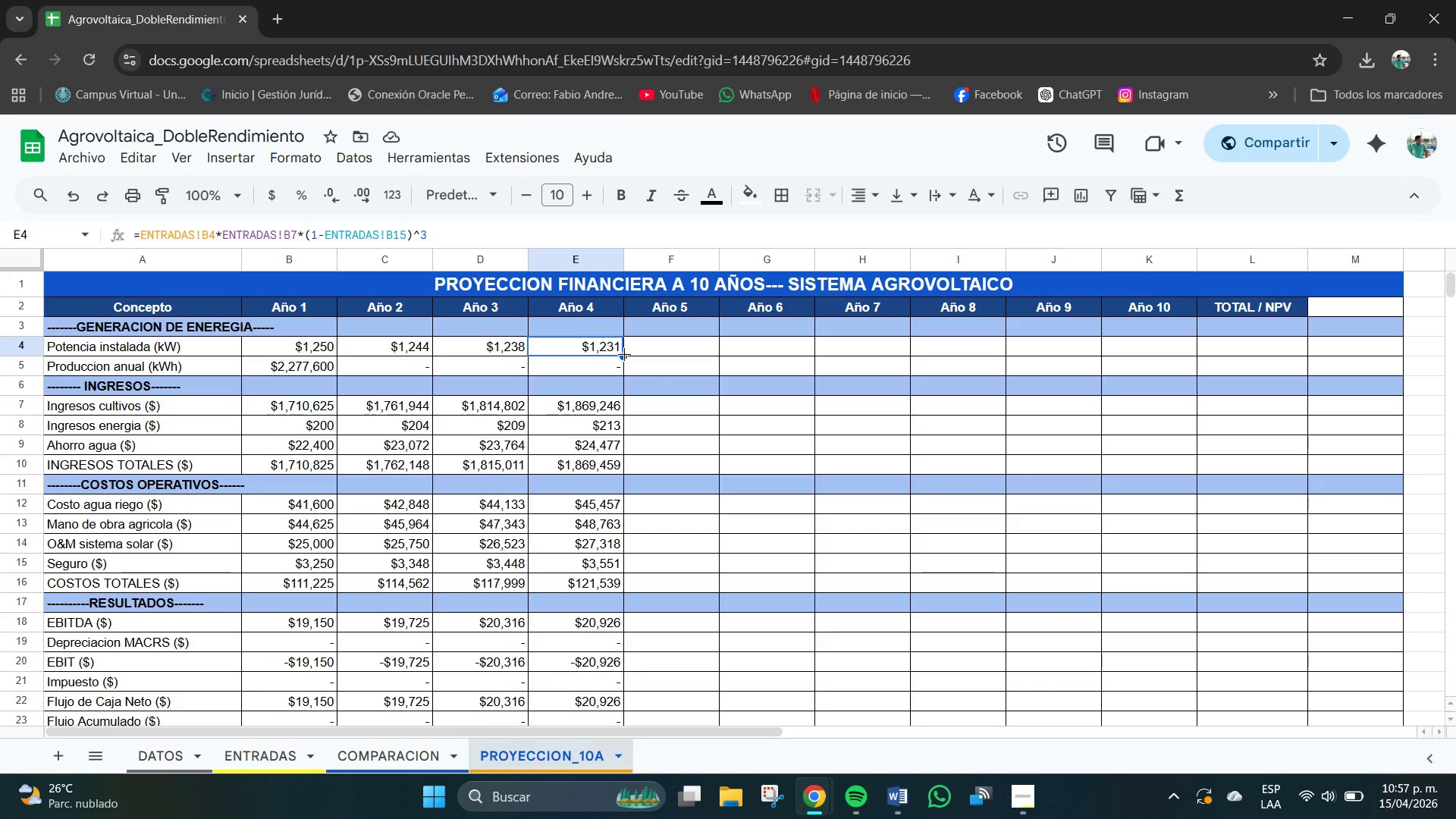 
left_click_drag(start_coordinate=[624, 355], to_coordinate=[665, 362])
 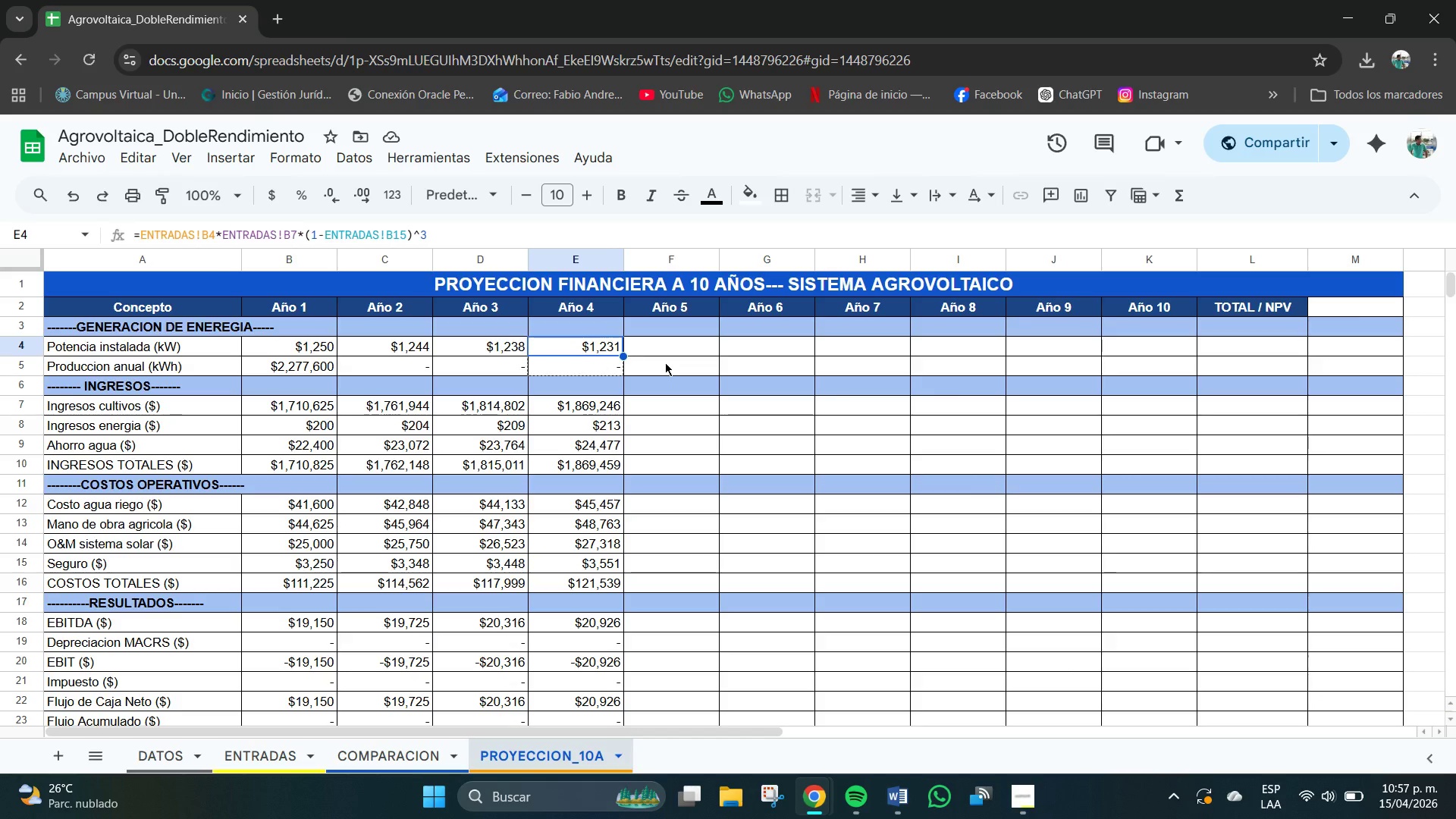 
left_click([665, 362])
 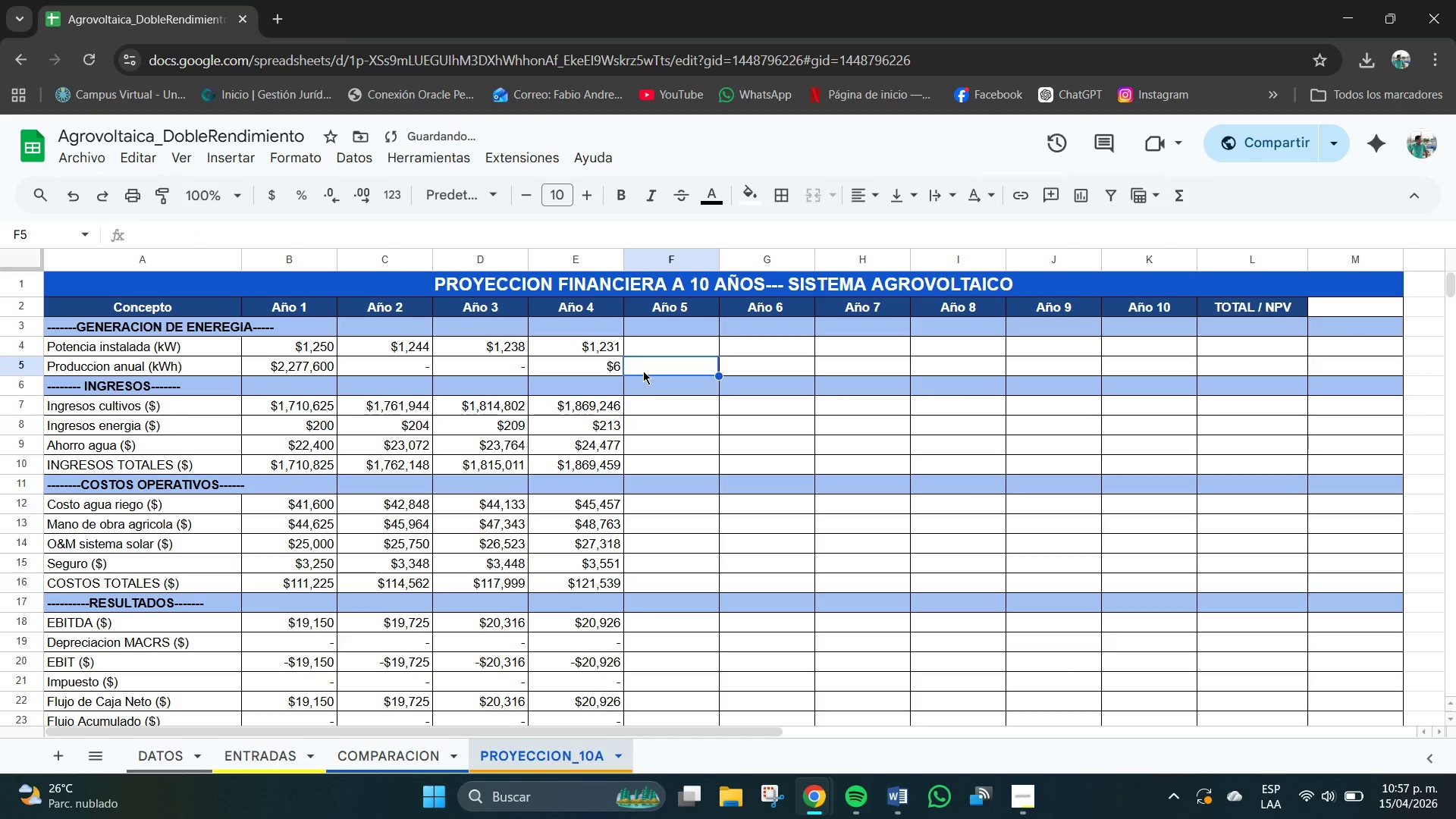 
key(Control+Z)
 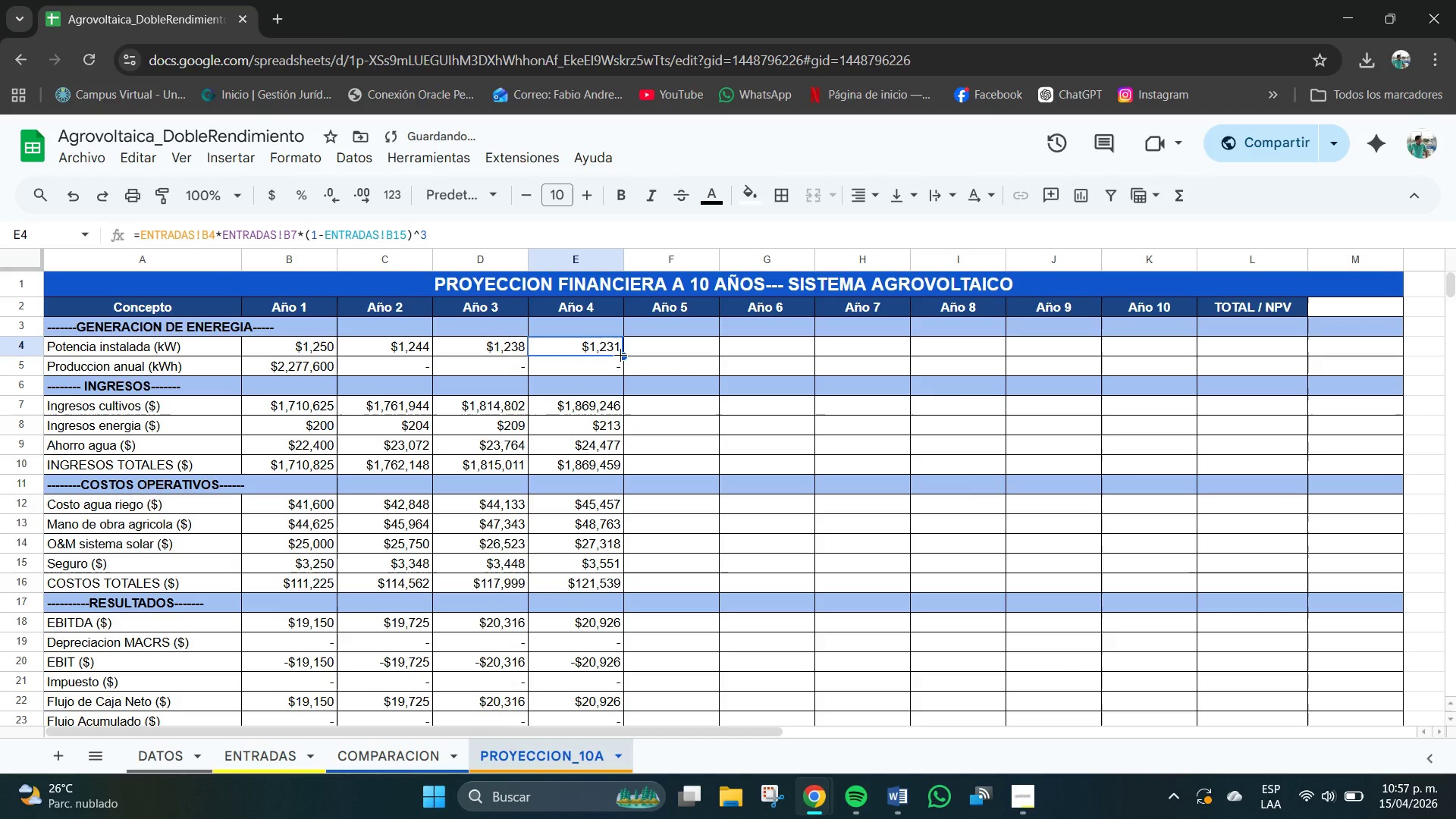 
left_click_drag(start_coordinate=[622, 356], to_coordinate=[710, 345])
 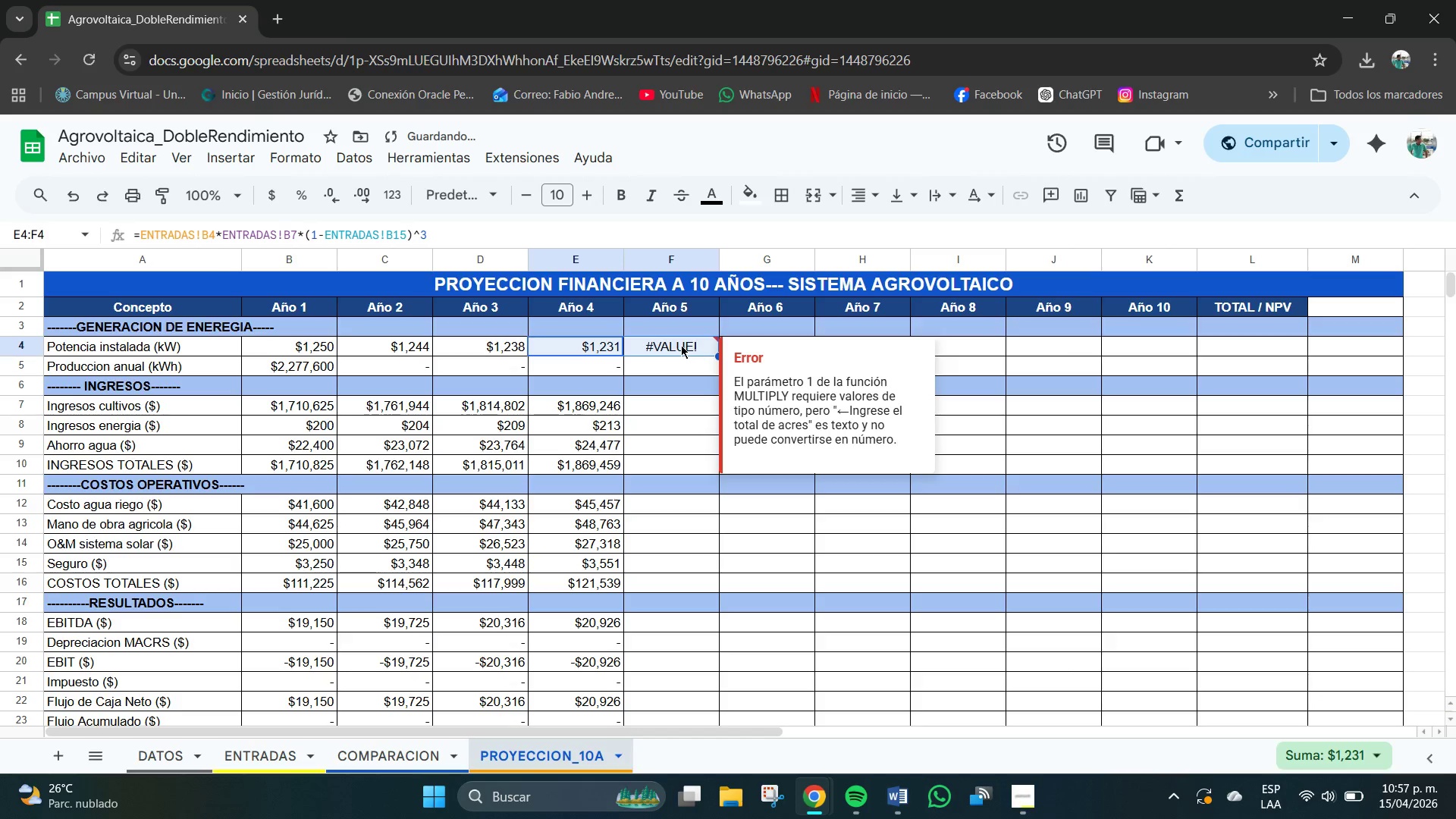 
left_click([681, 345])
 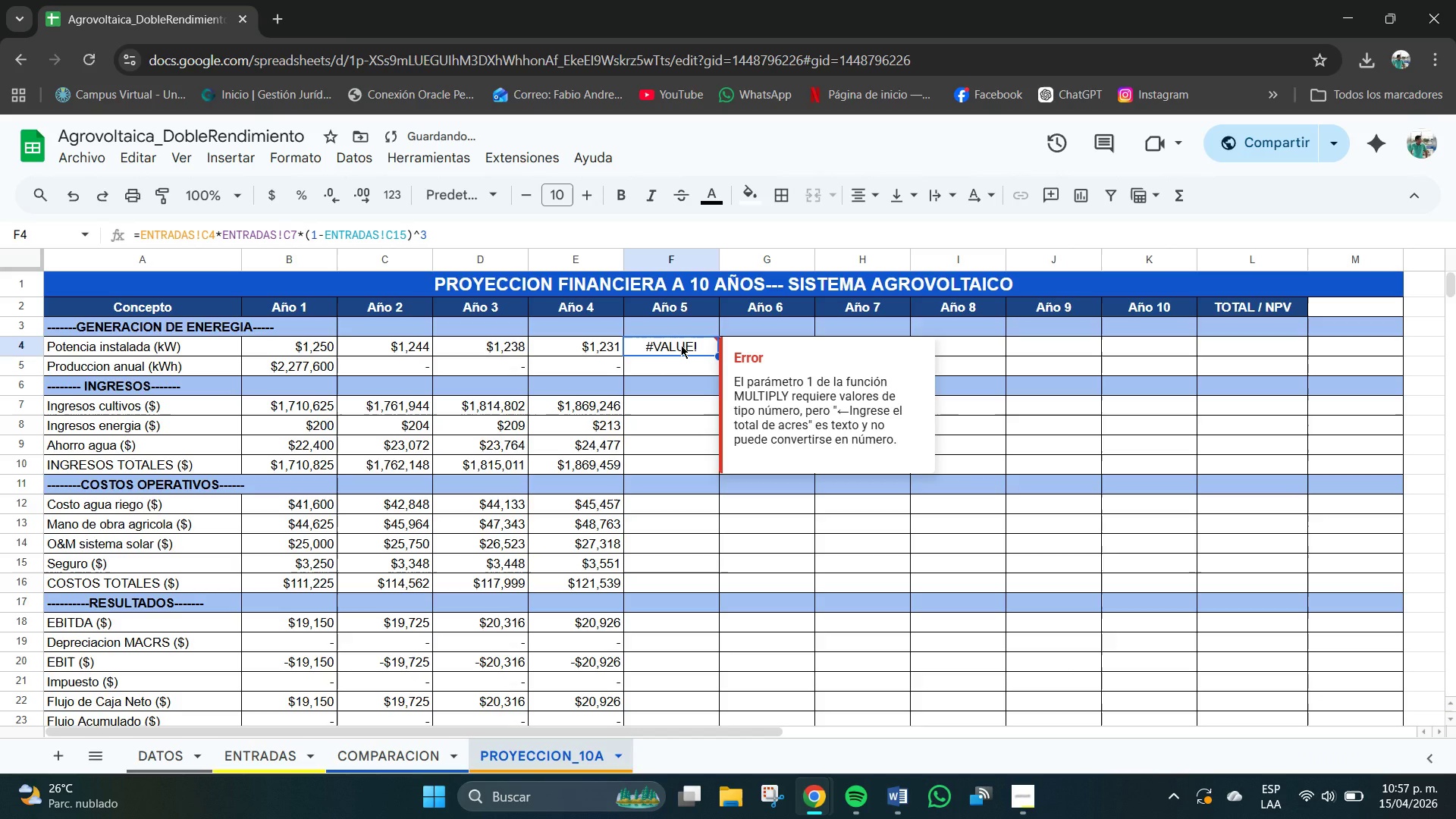 
key(Control+Z)
 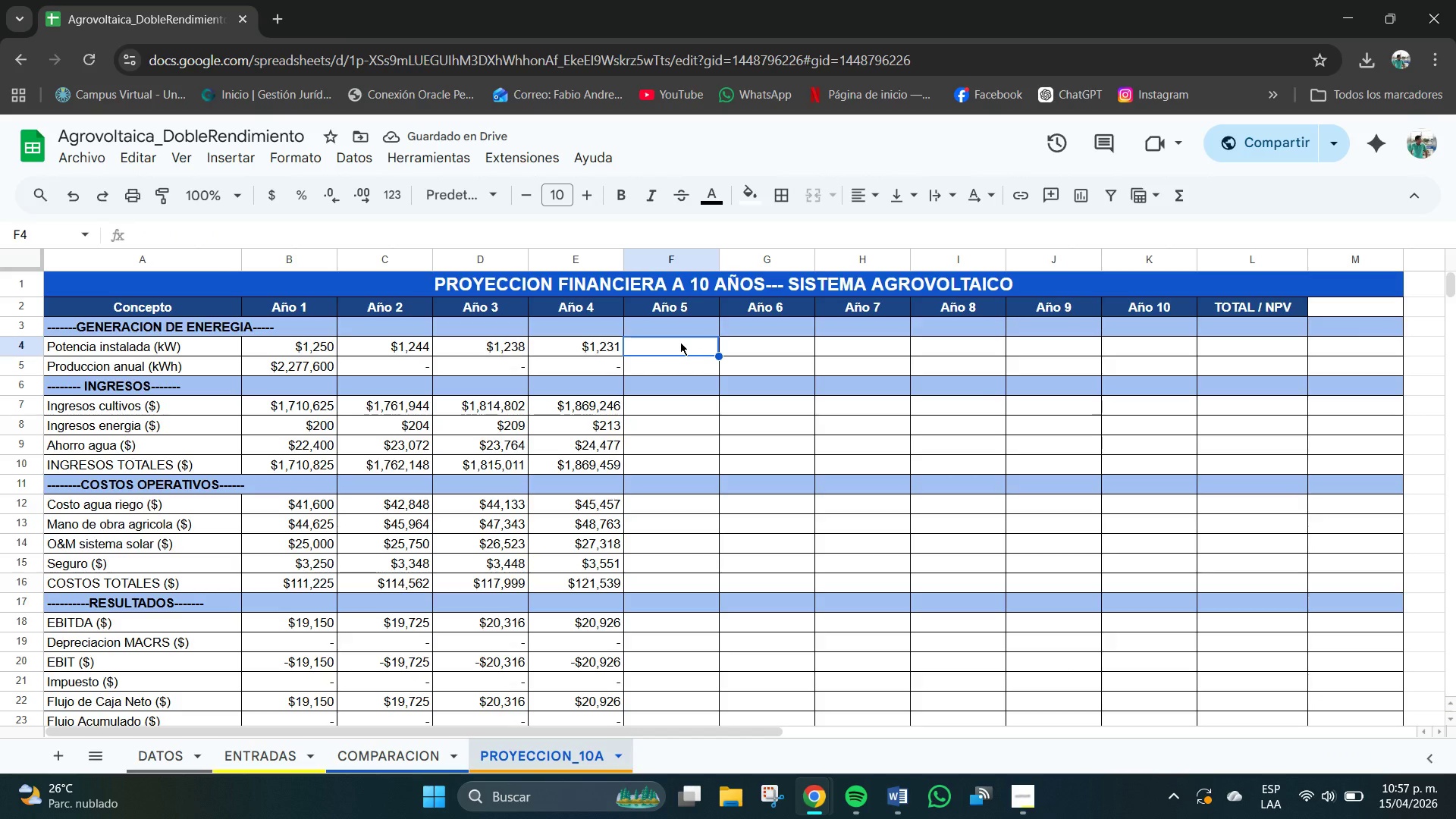 
wait(8.94)
 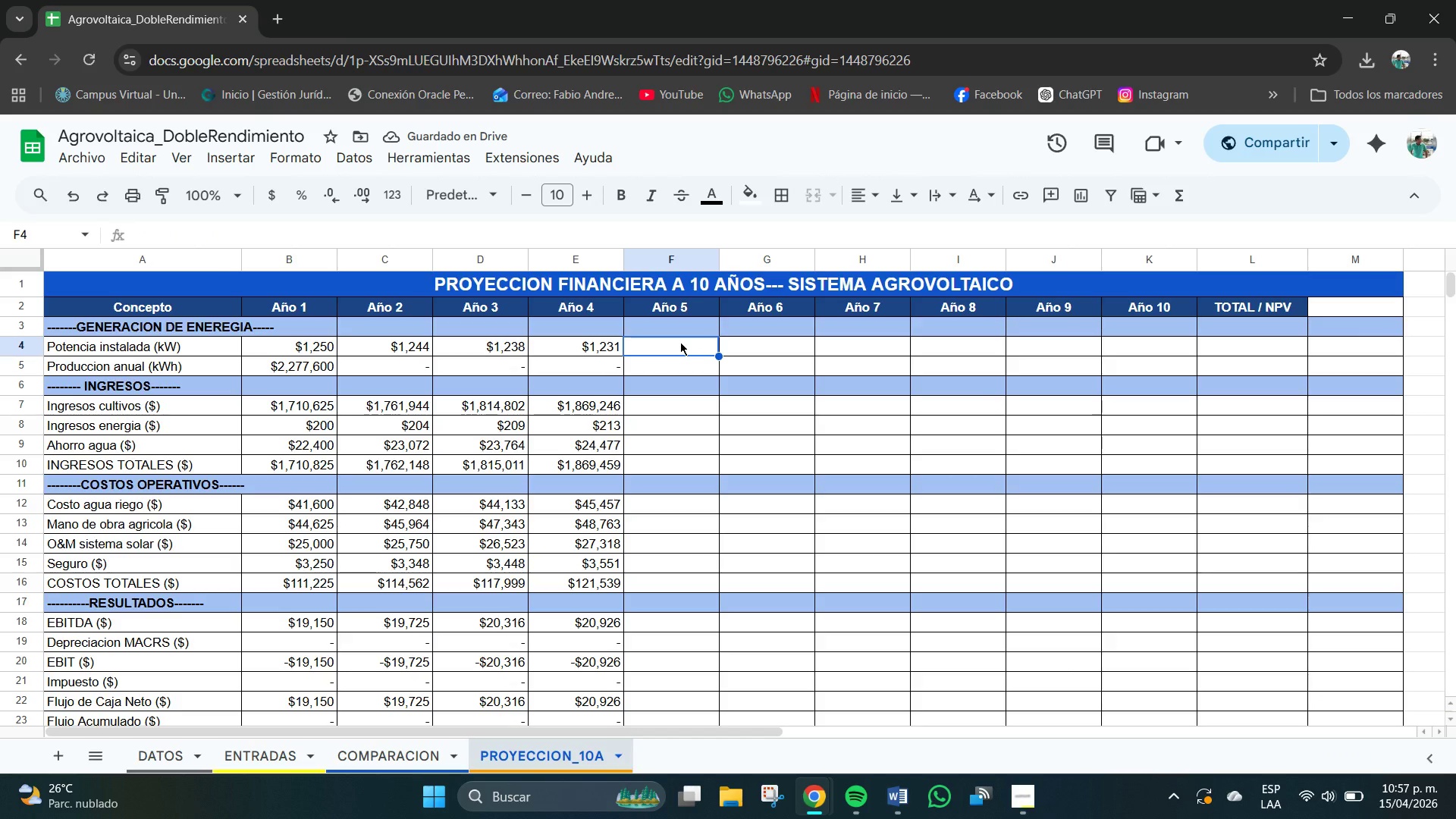 
left_click([600, 347])
 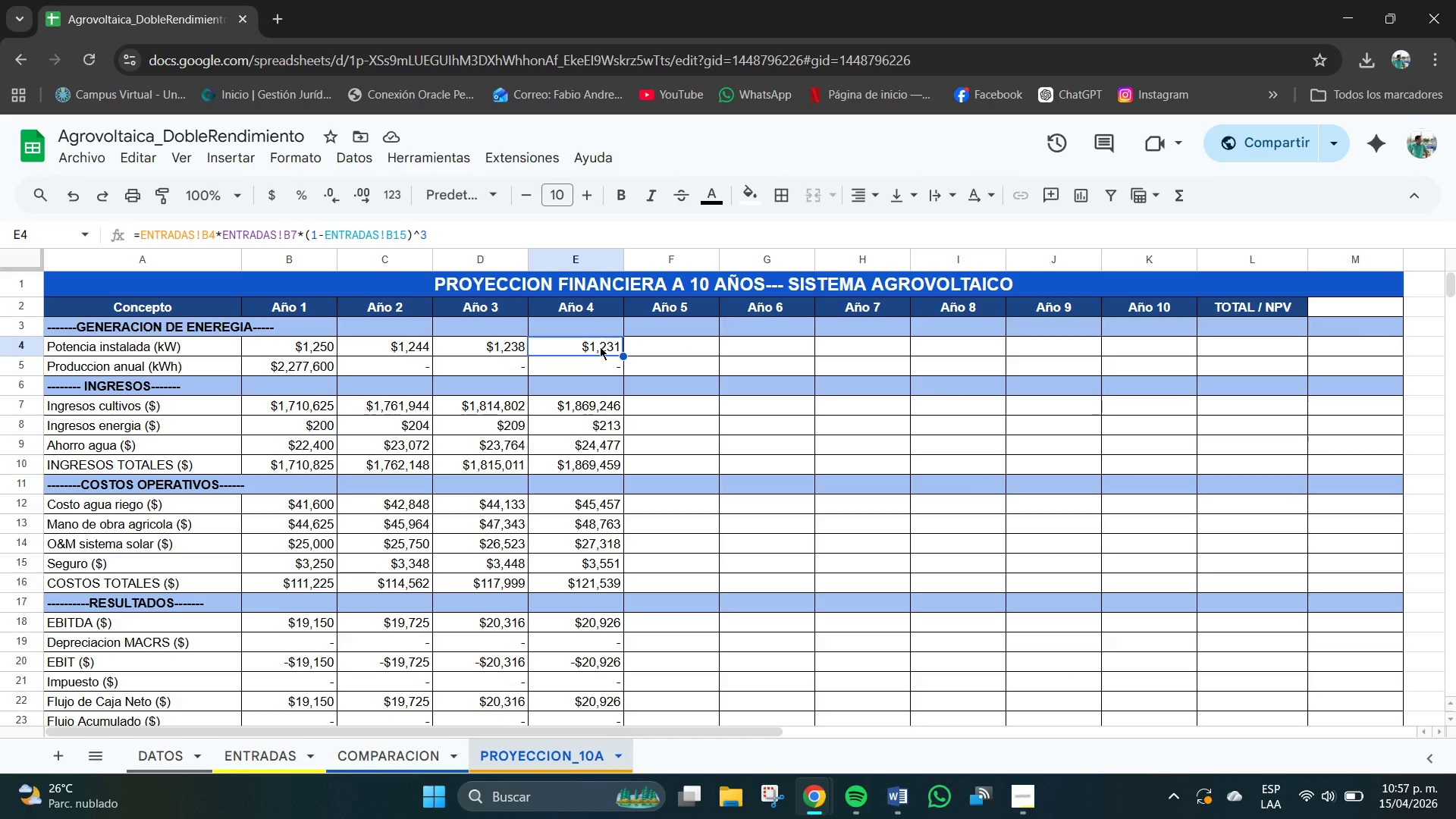 
key(Control+C)
 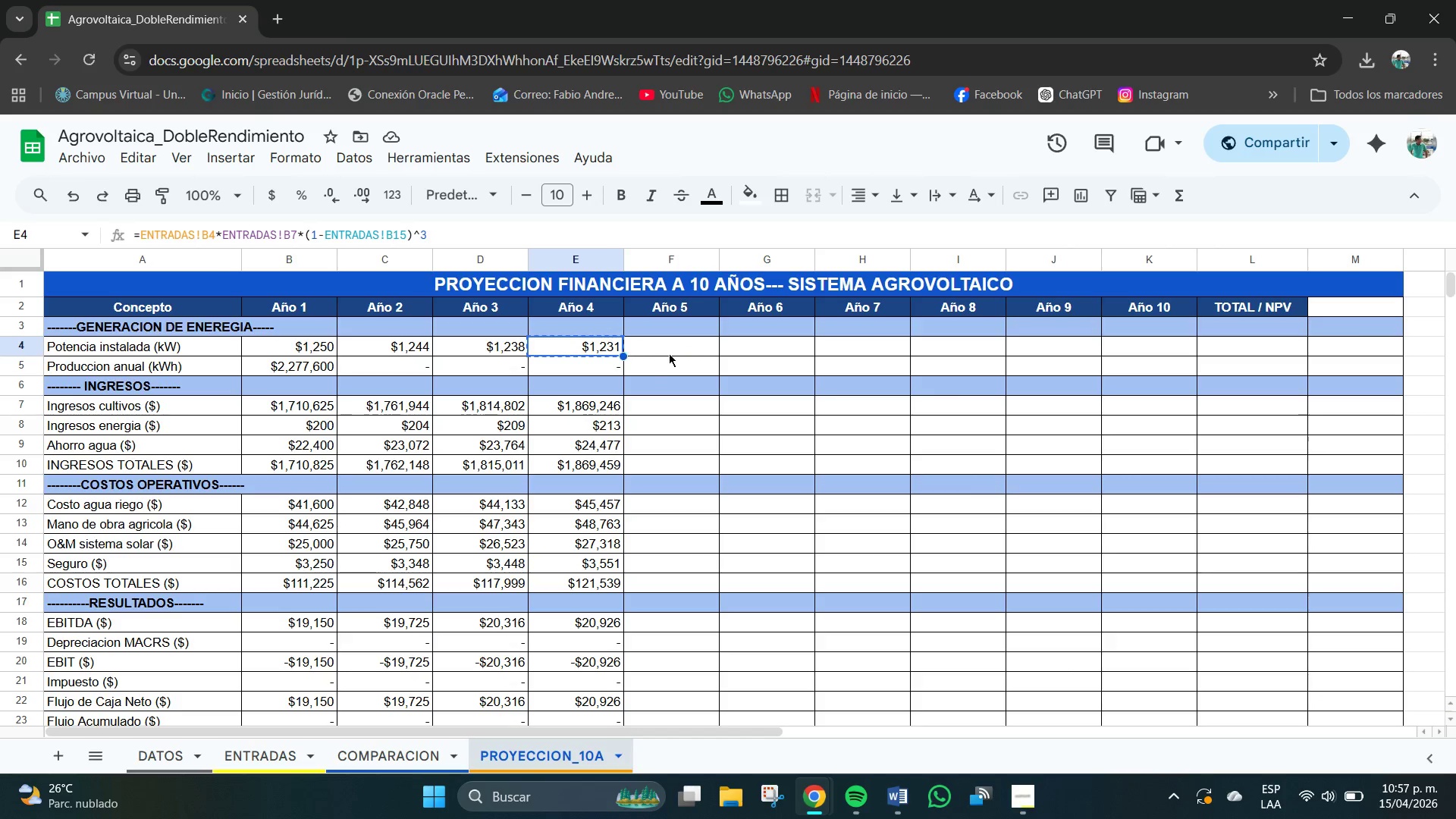 
left_click([669, 353])
 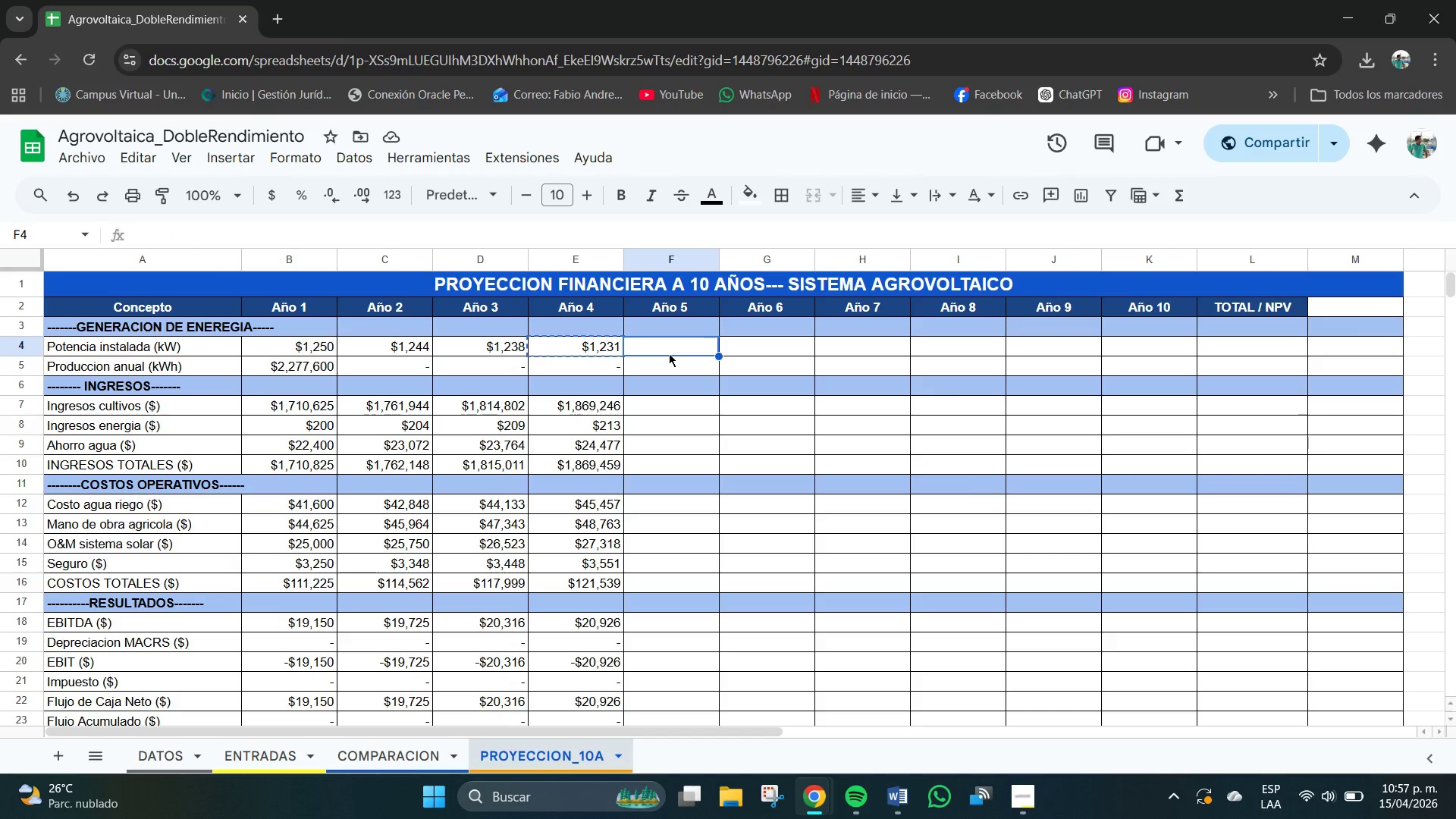 
key(Control+V)
 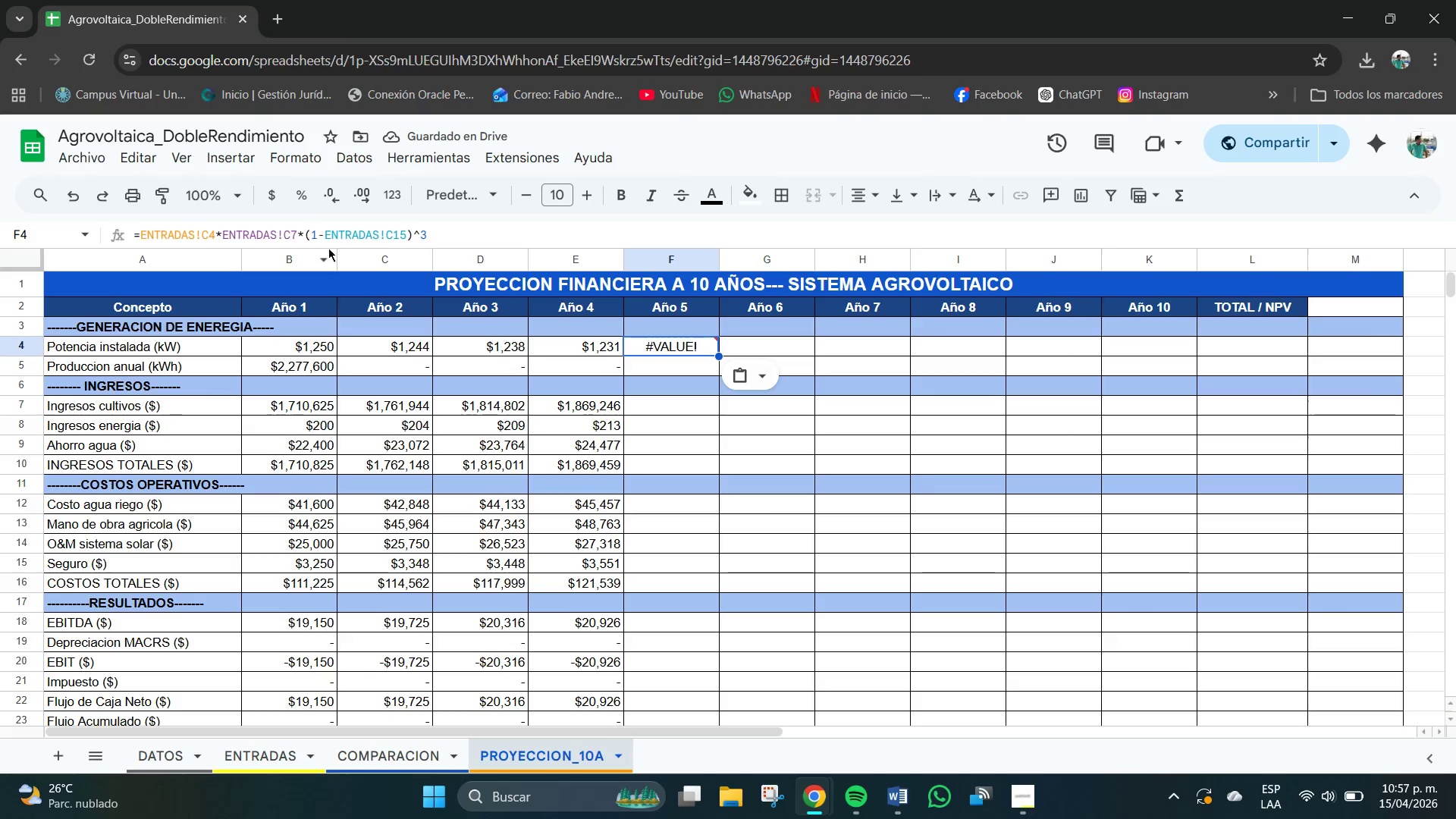 
wait(5.33)
 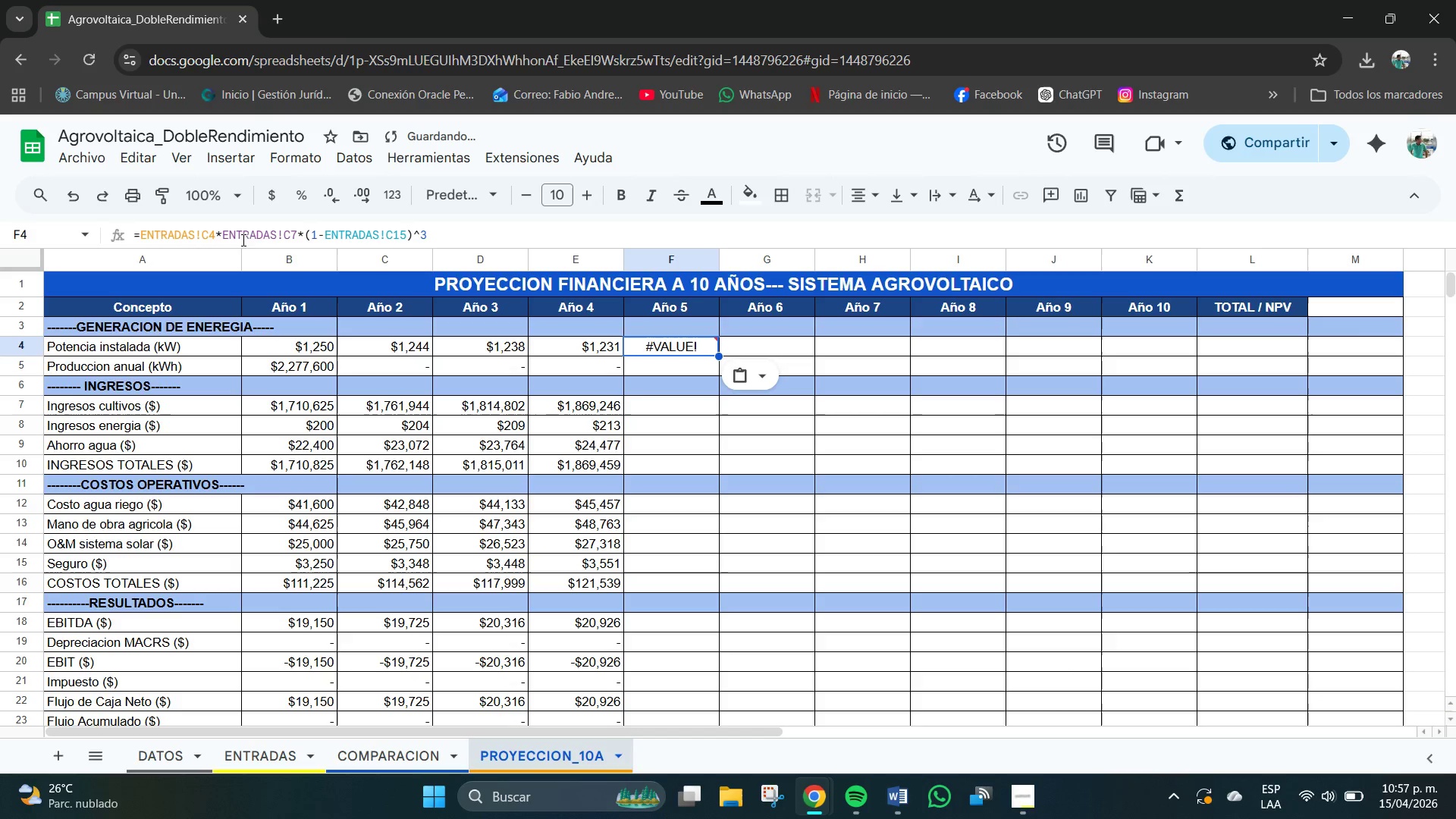 
left_click([211, 237])
 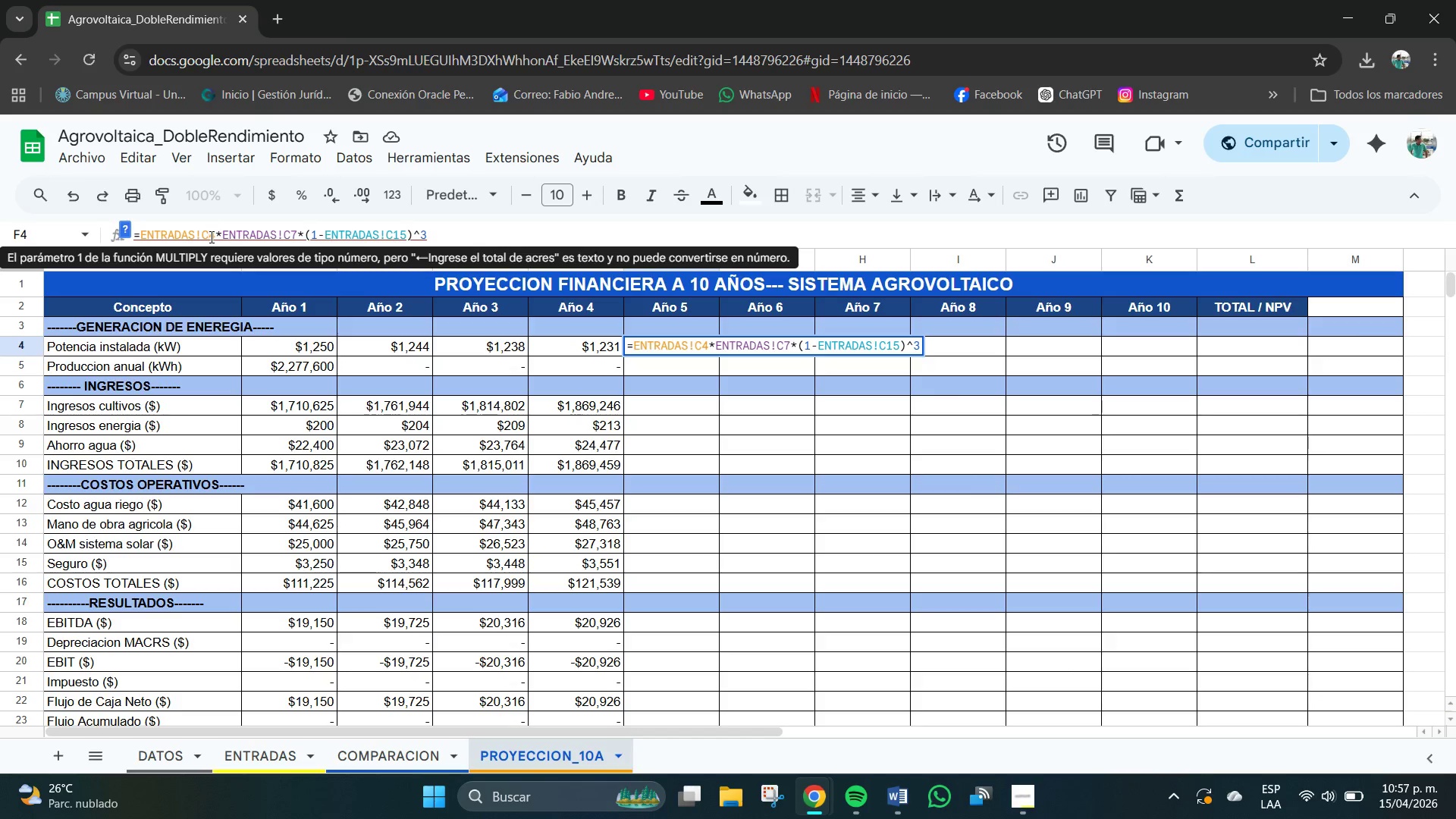 
key(Backspace)
 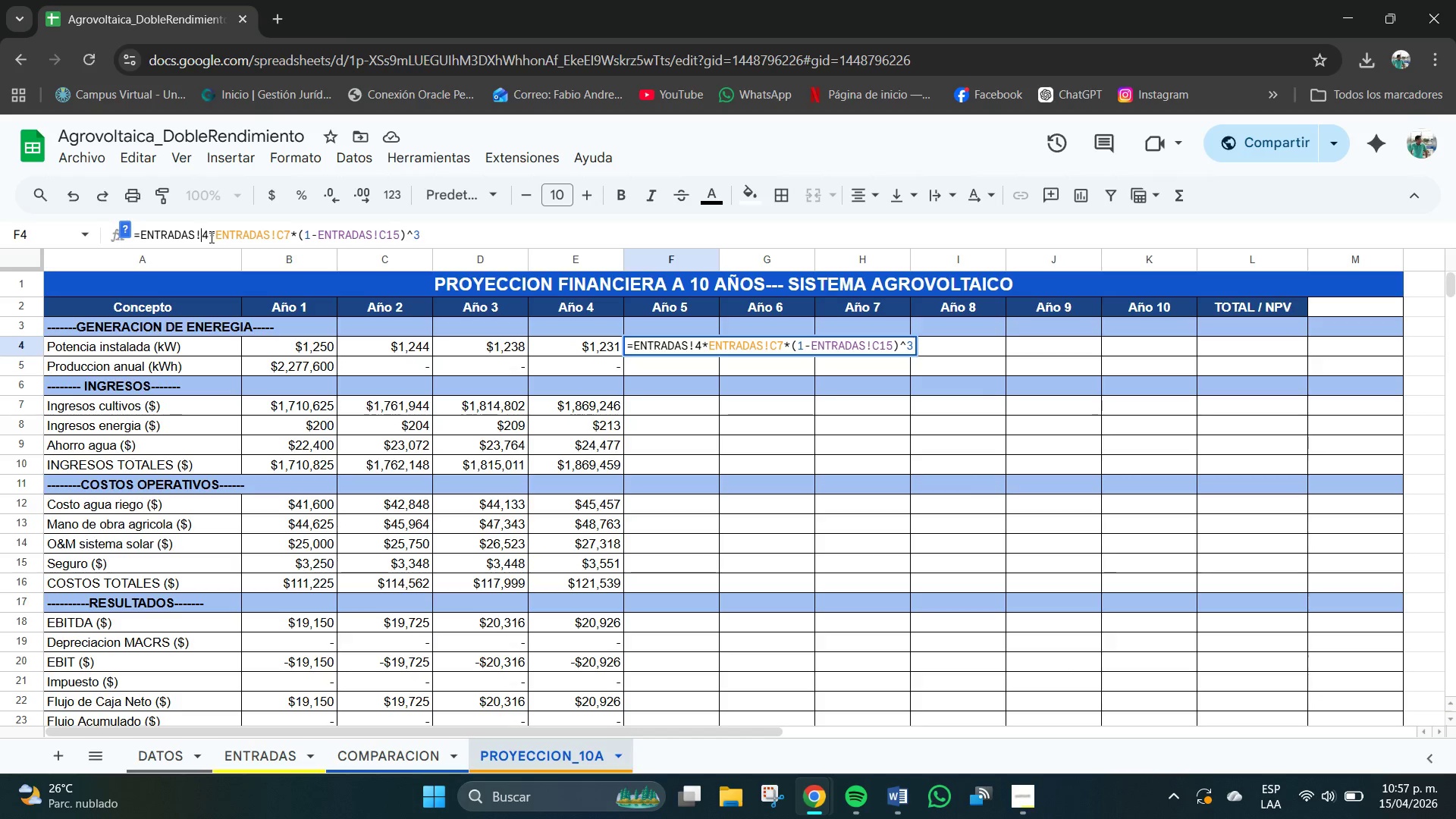 
key(B)
 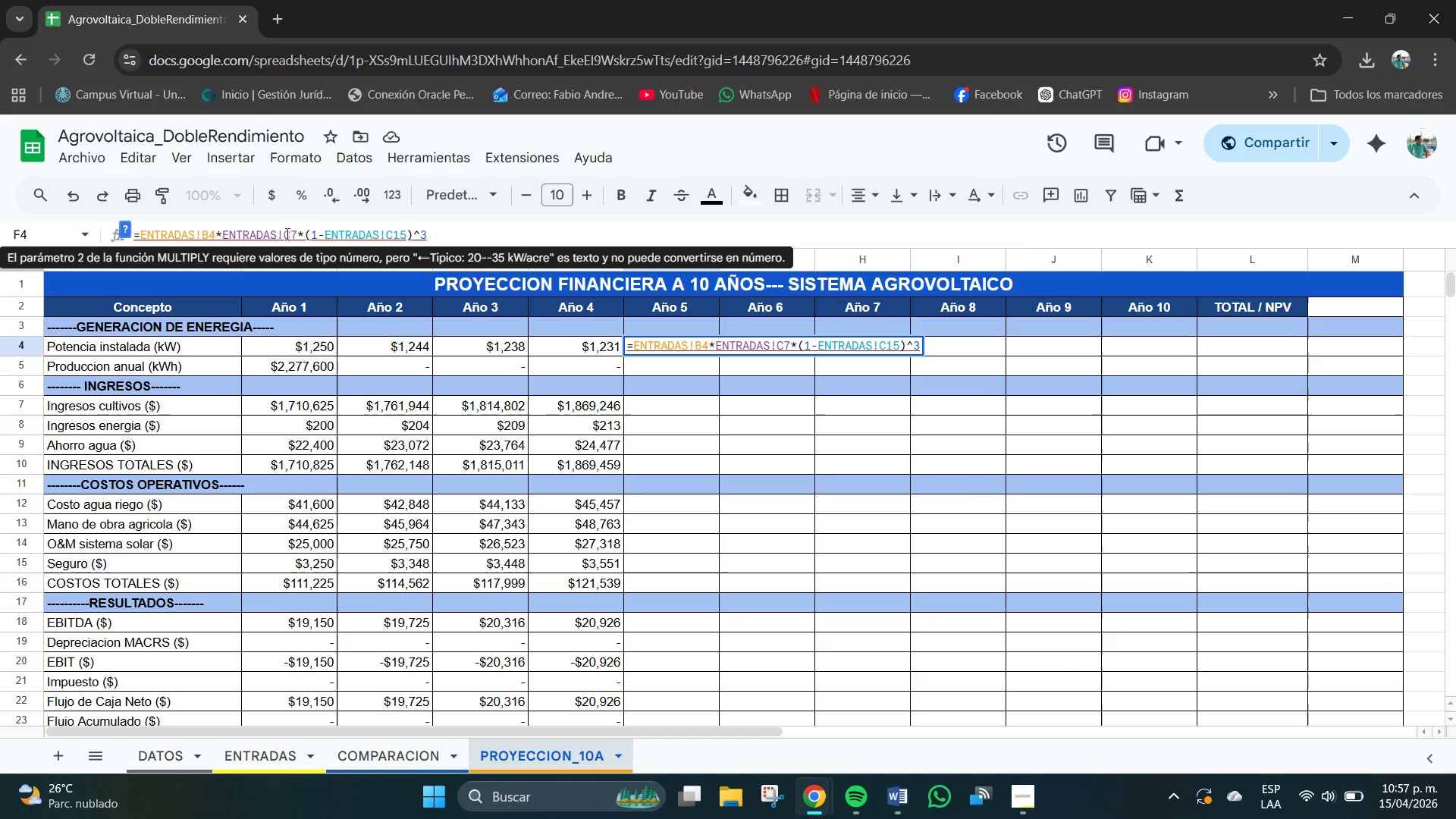 
left_click([291, 236])
 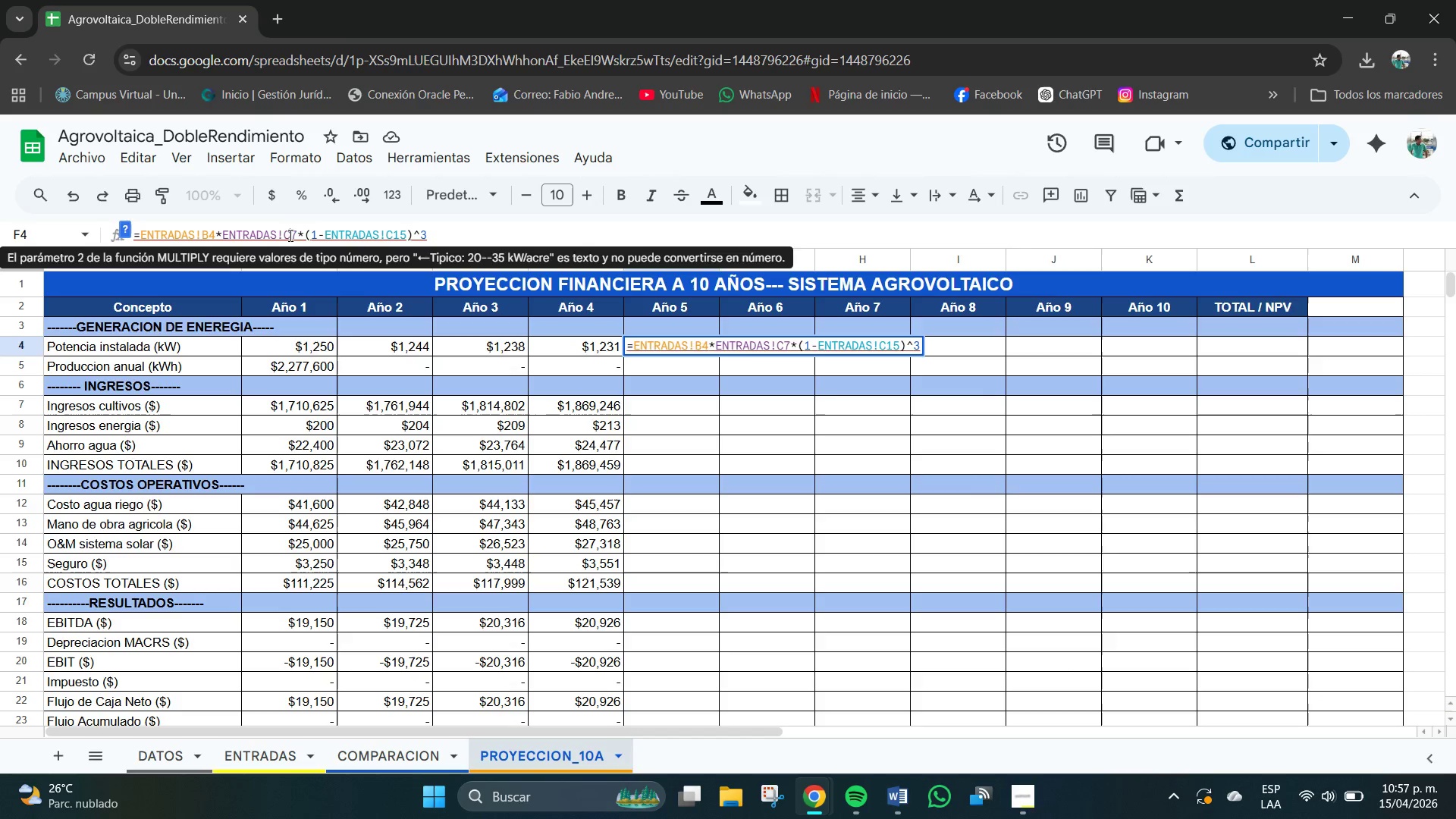 
key(Backspace)
 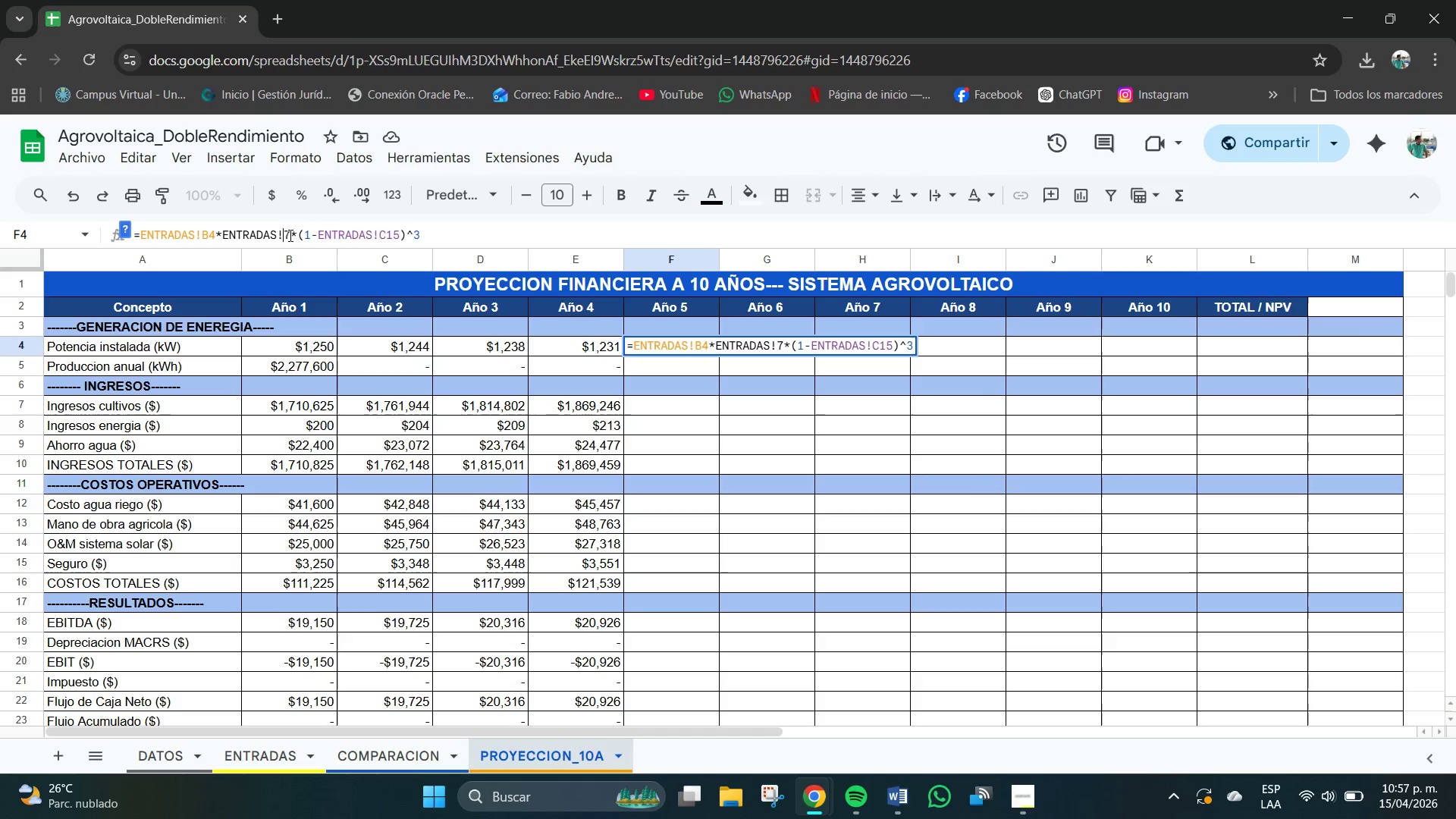 
key(B)
 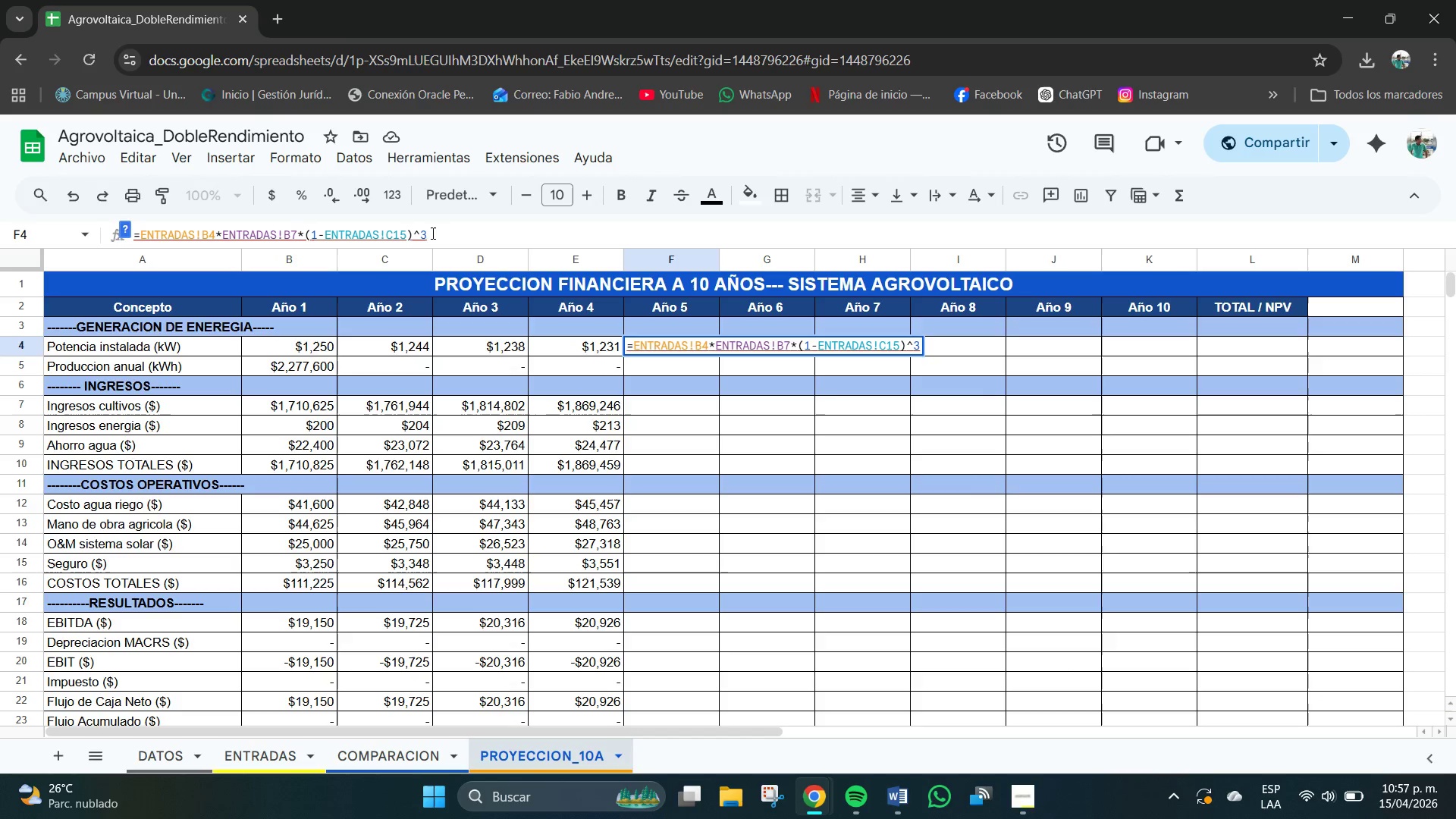 
left_click([428, 233])
 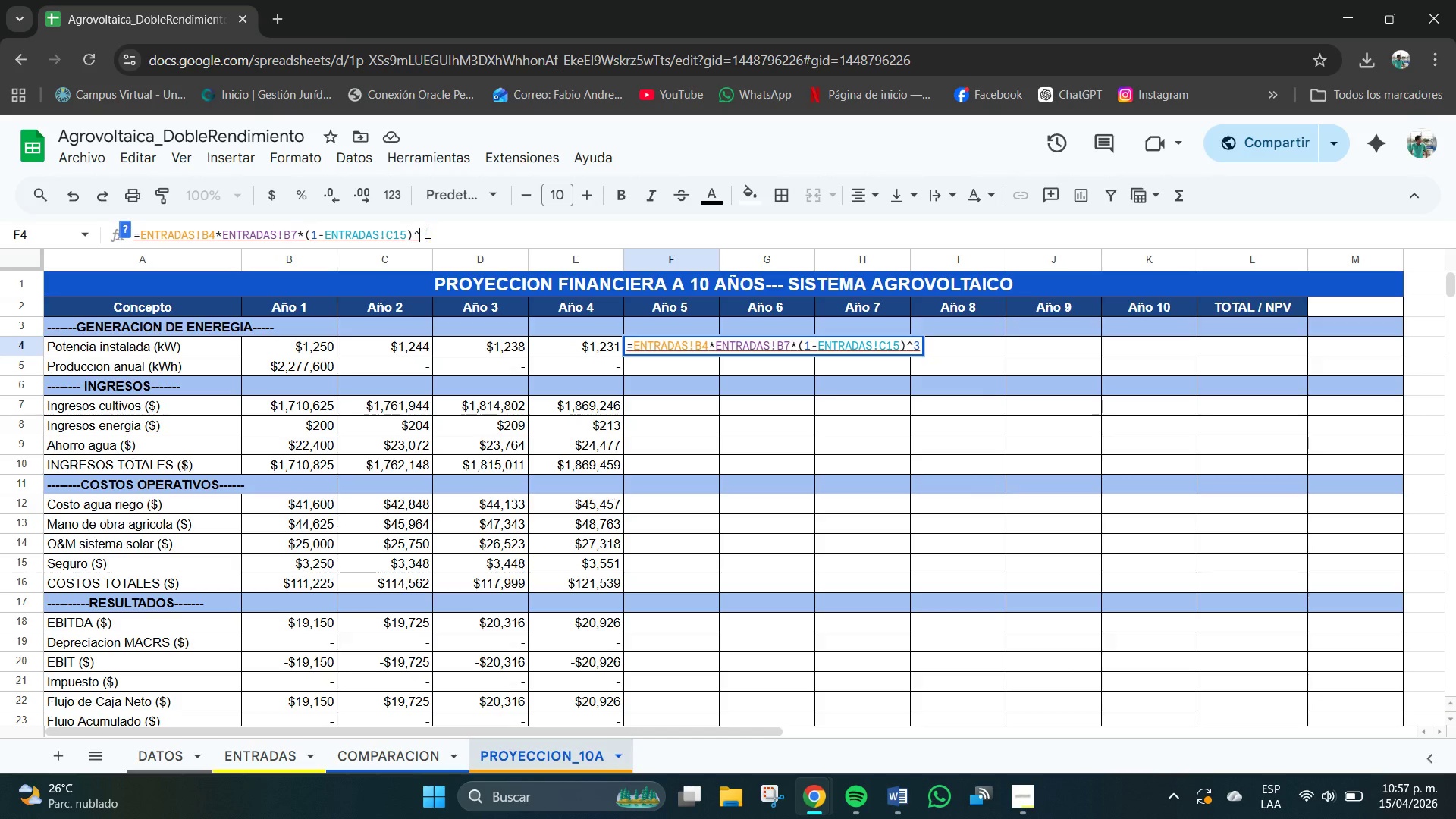 
key(Backspace)
 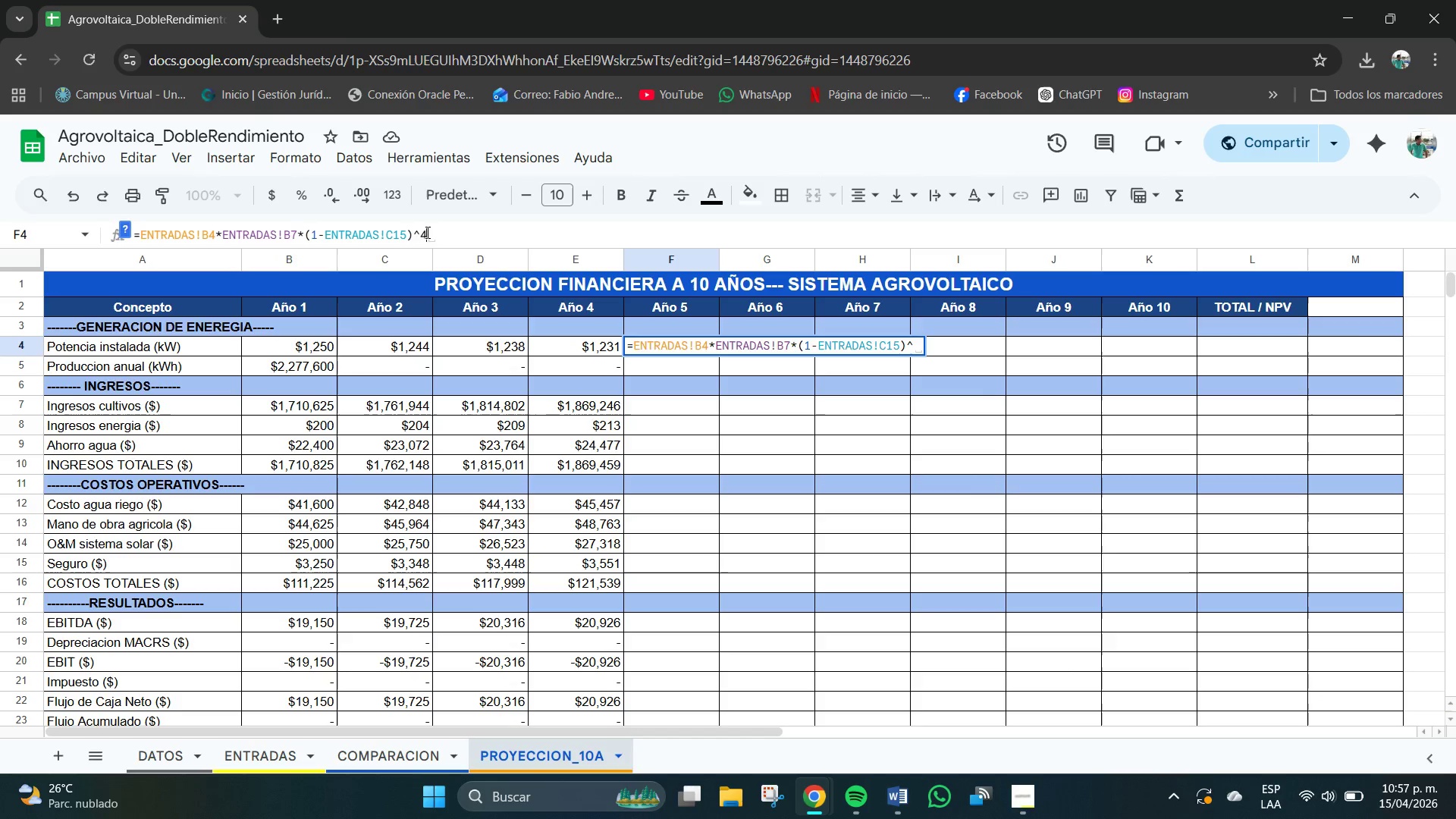 
key(Numpad4)
 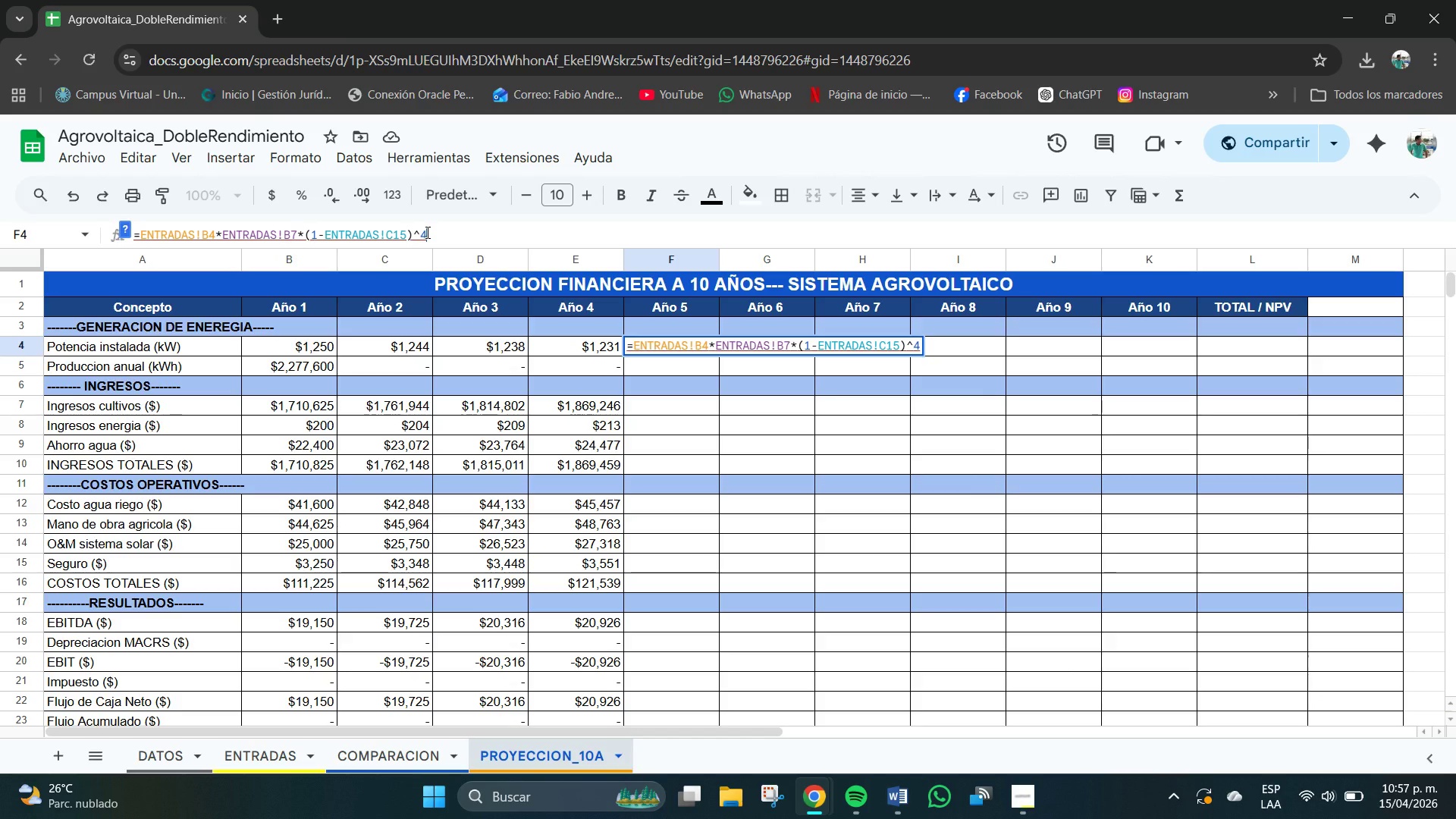 
key(NumpadEnter)
 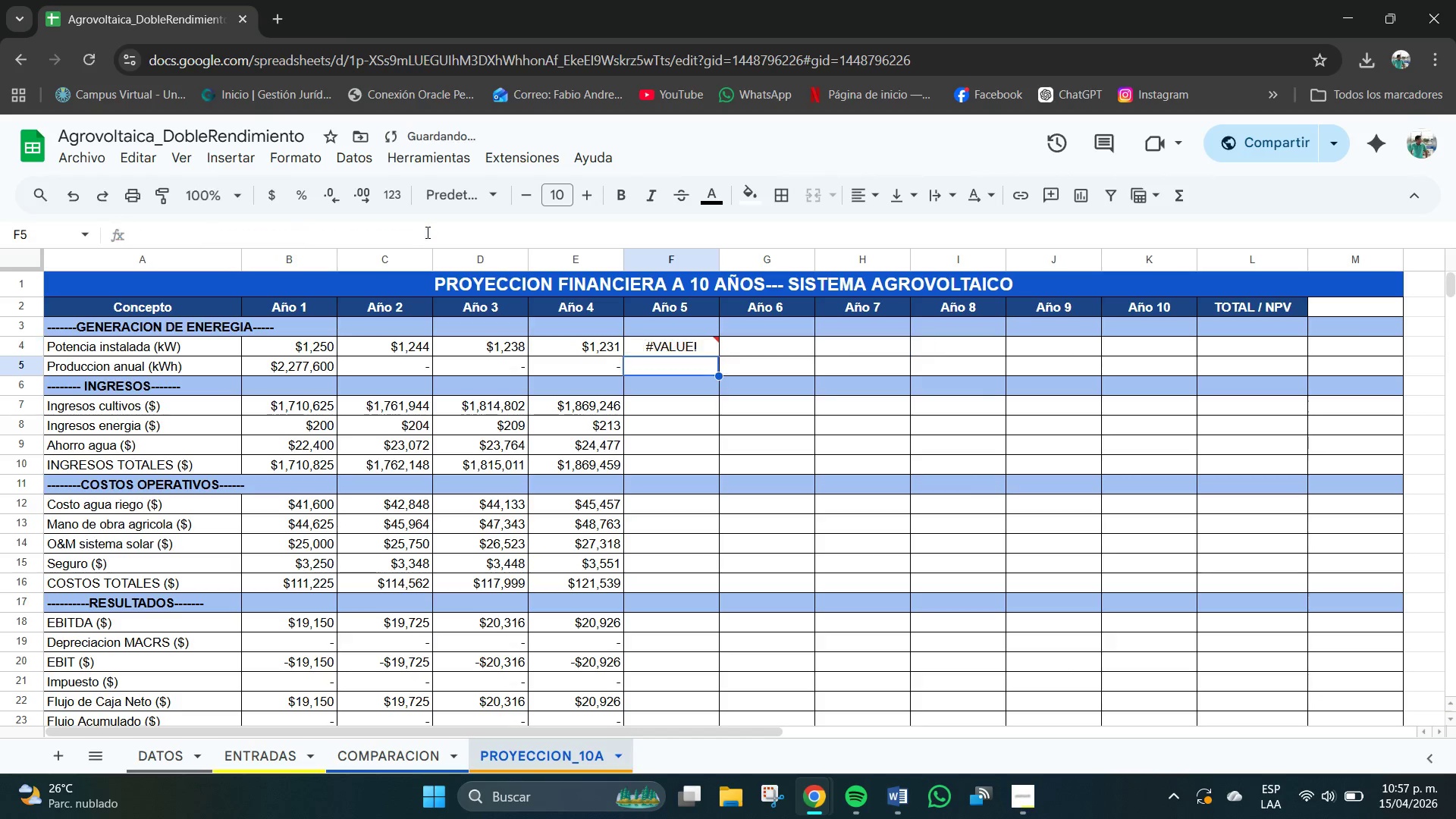 
key(NumpadEnter)
 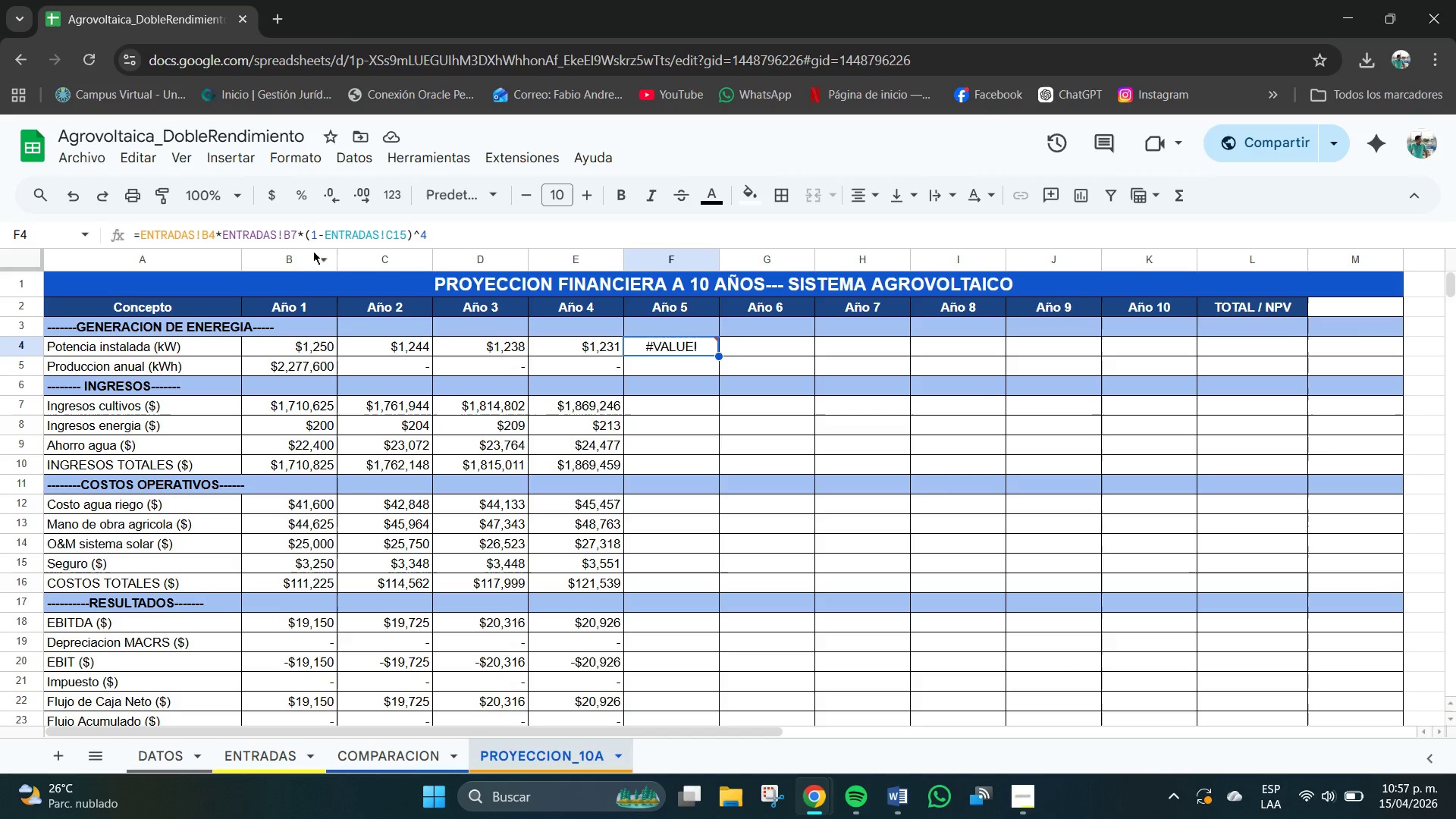 
wait(7.19)
 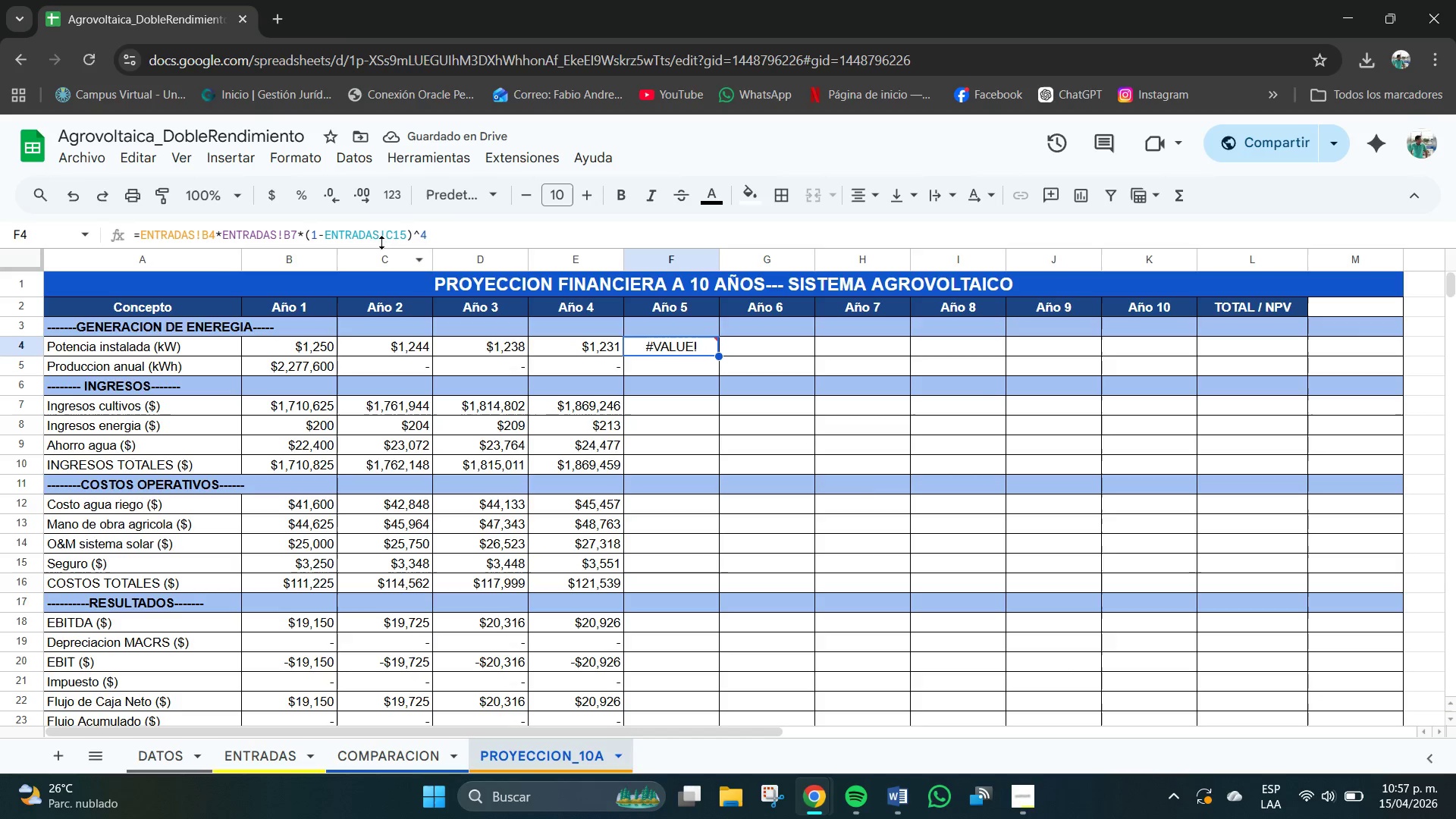 
left_click([395, 235])
 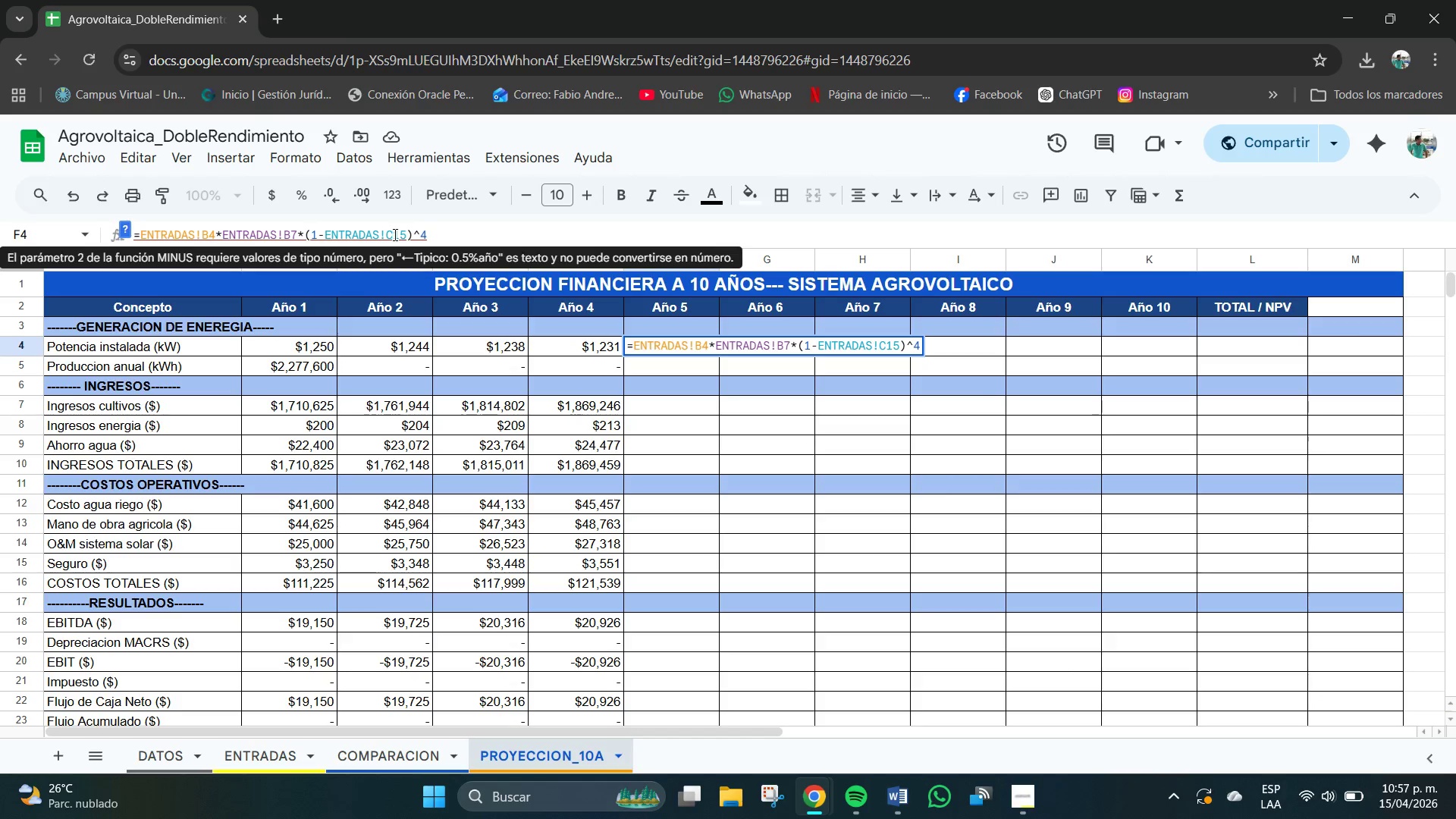 
key(Backspace)
 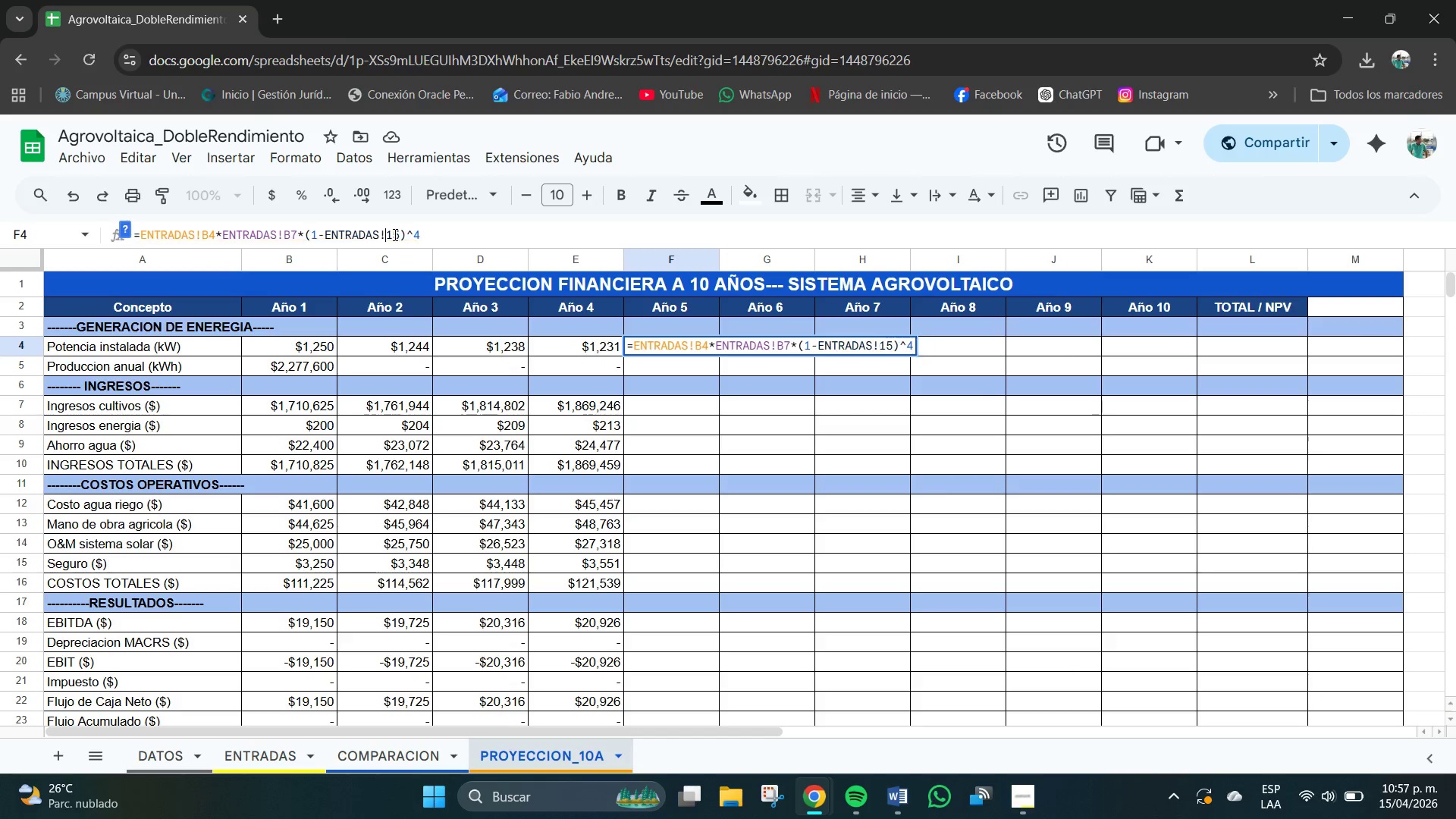 
key(B)
 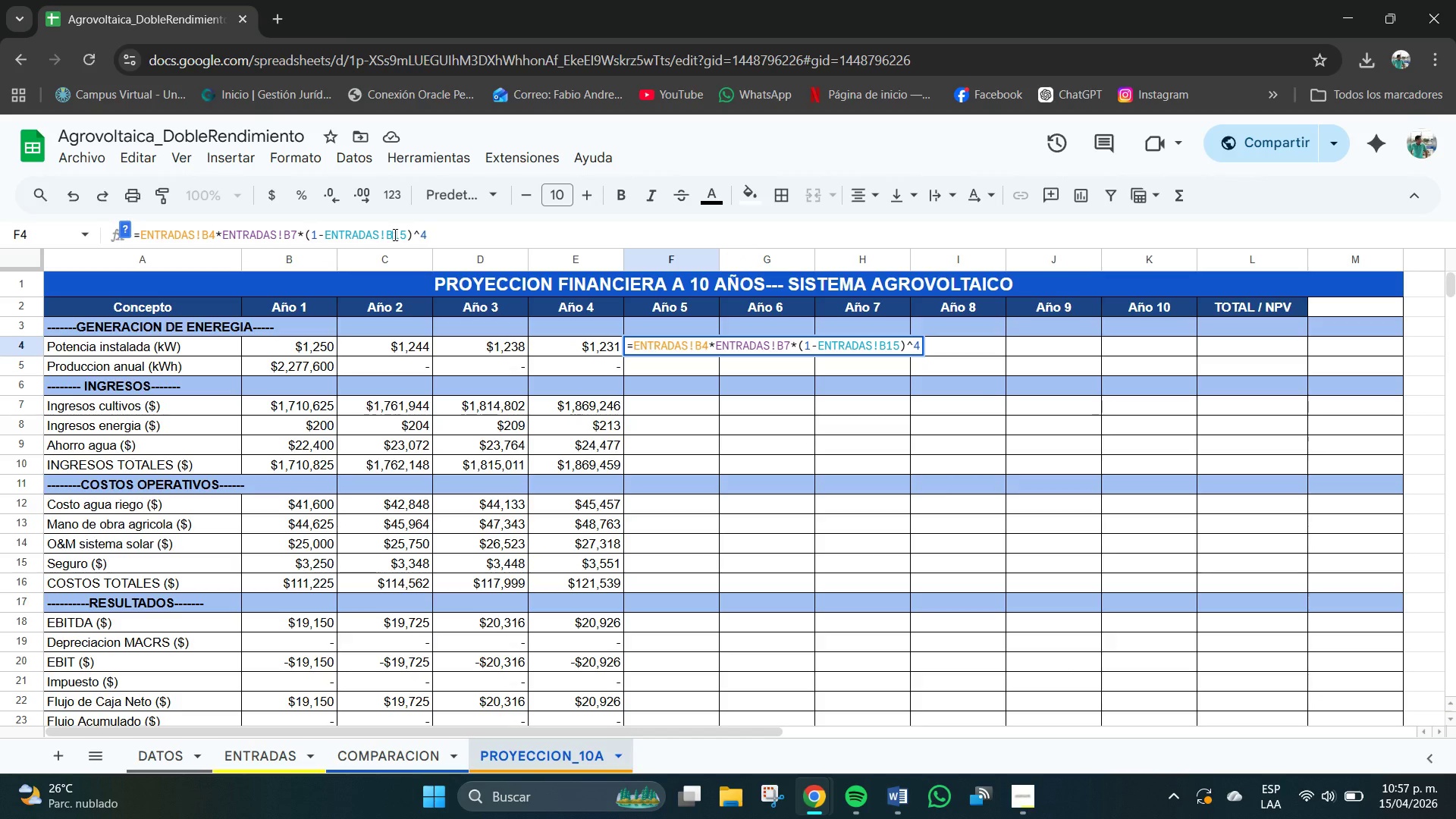 
key(Enter)
 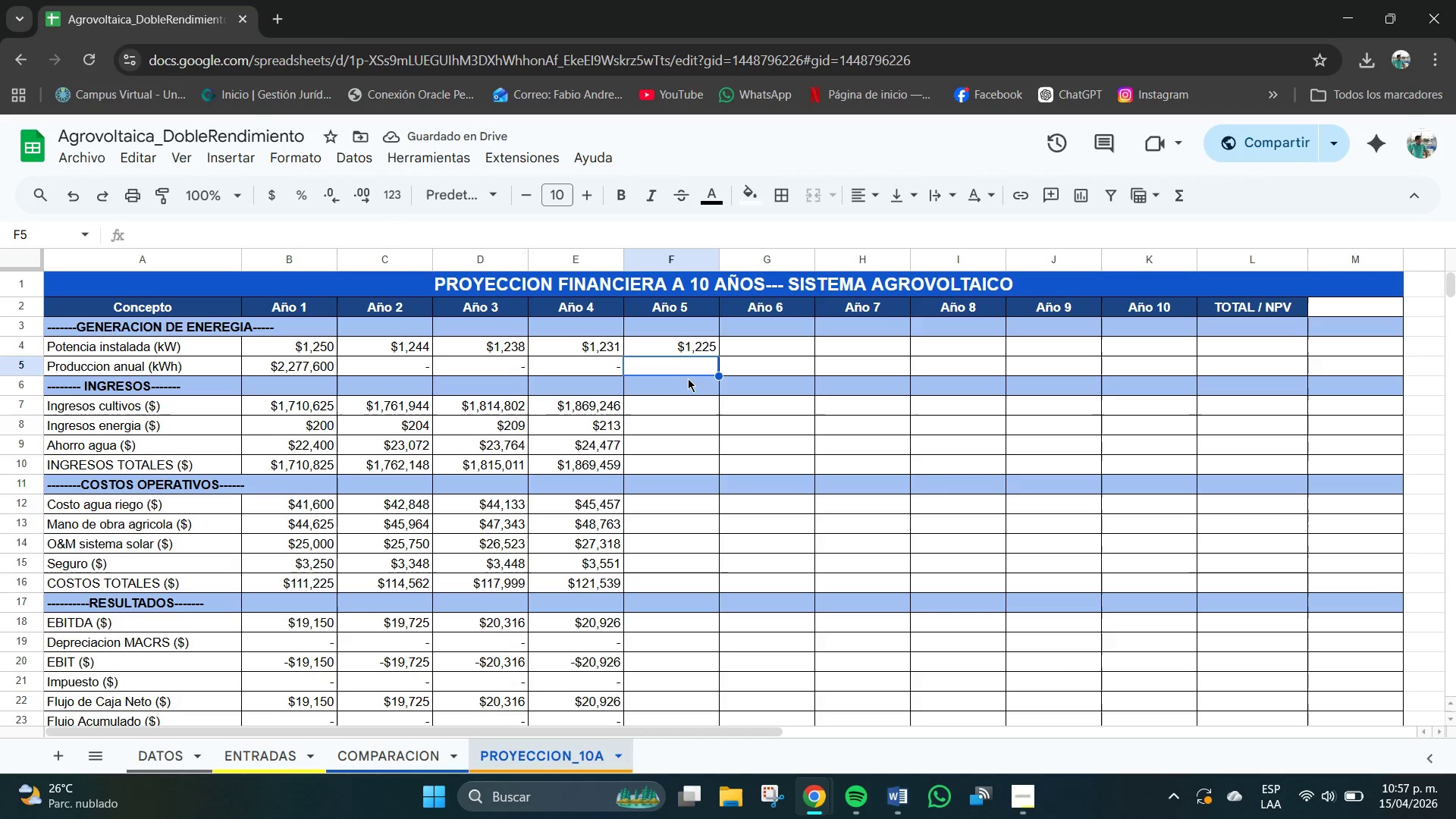 
left_click([604, 368])
 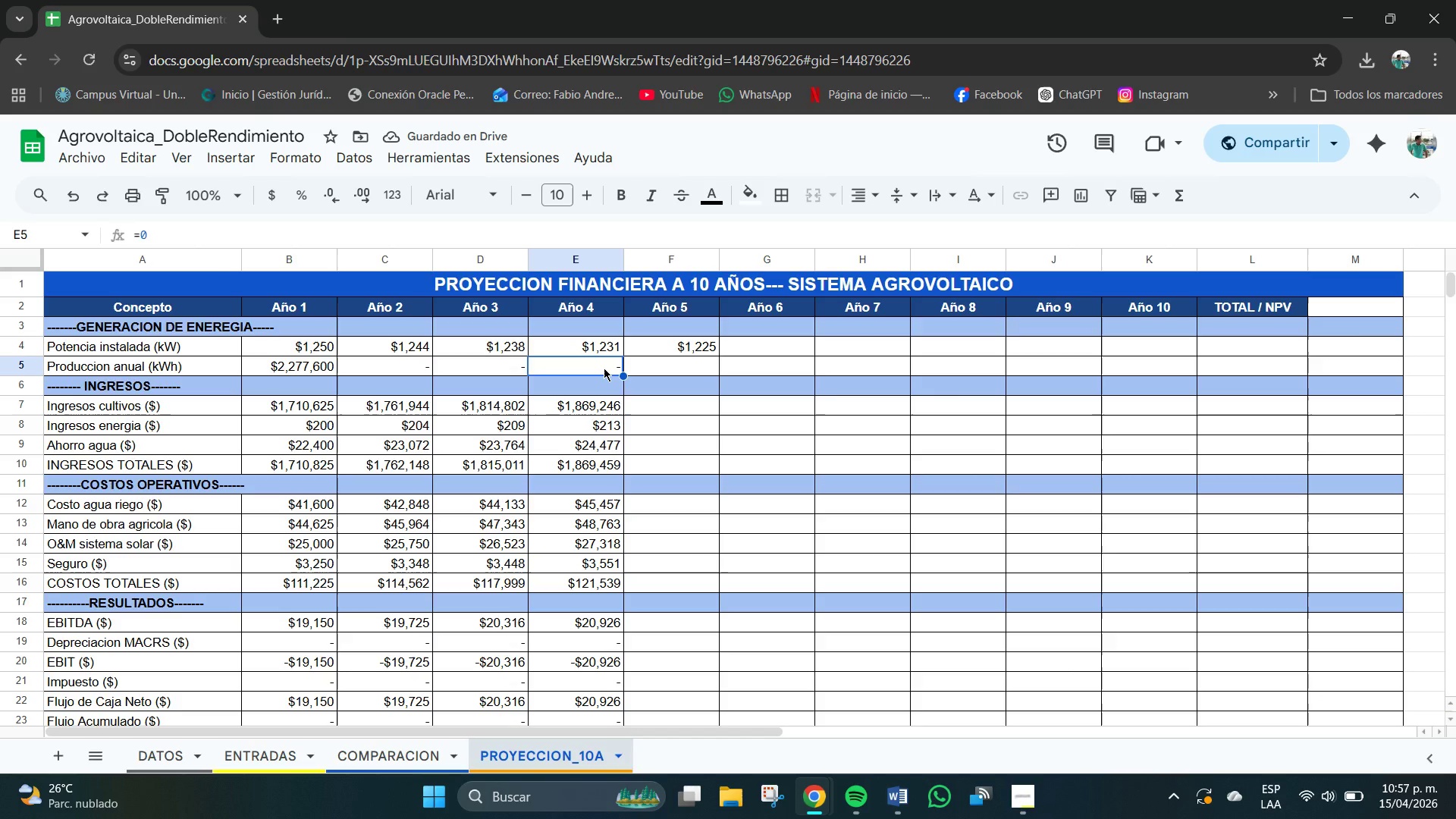 
key(Control+C)
 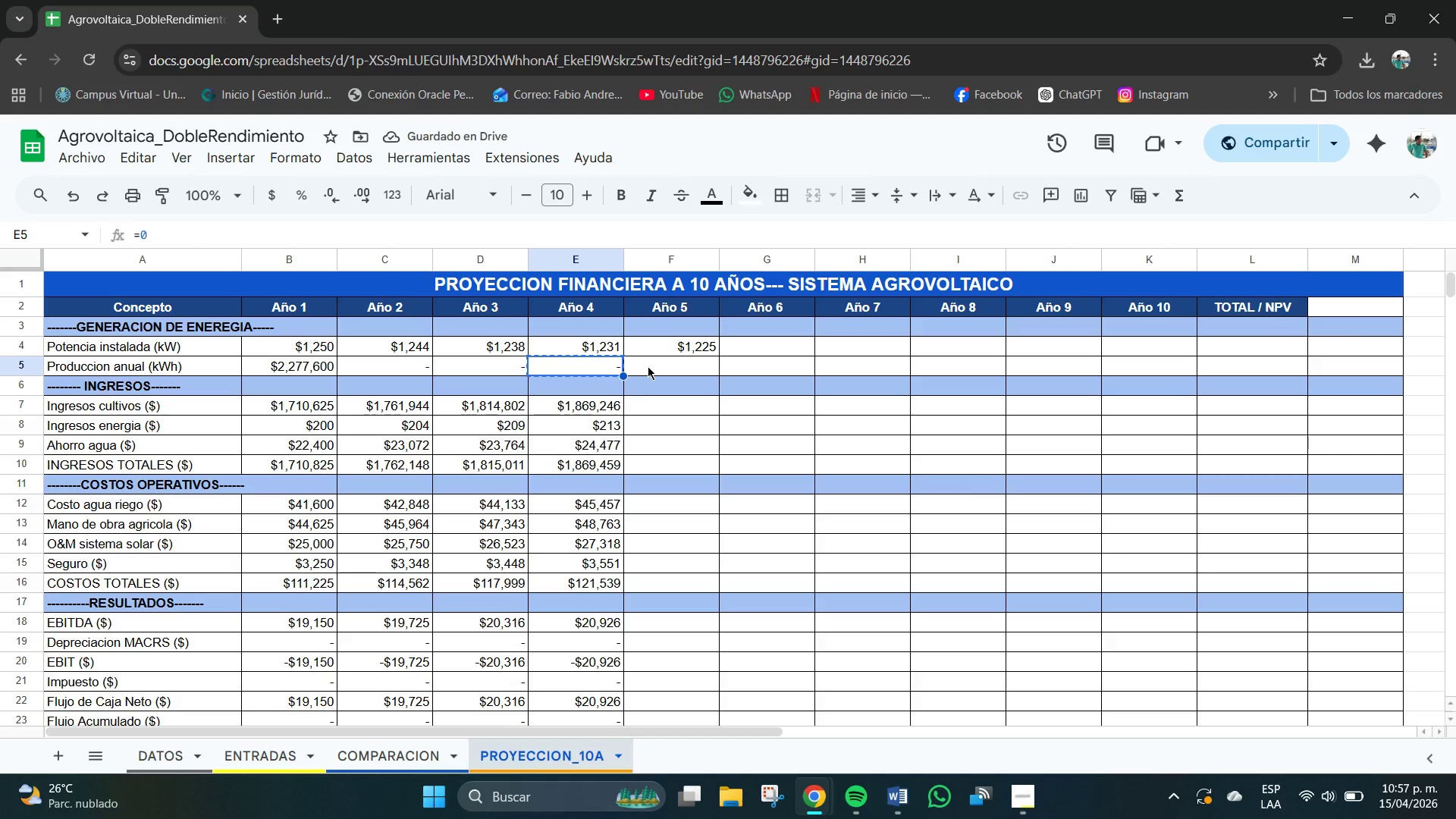 
left_click([652, 368])
 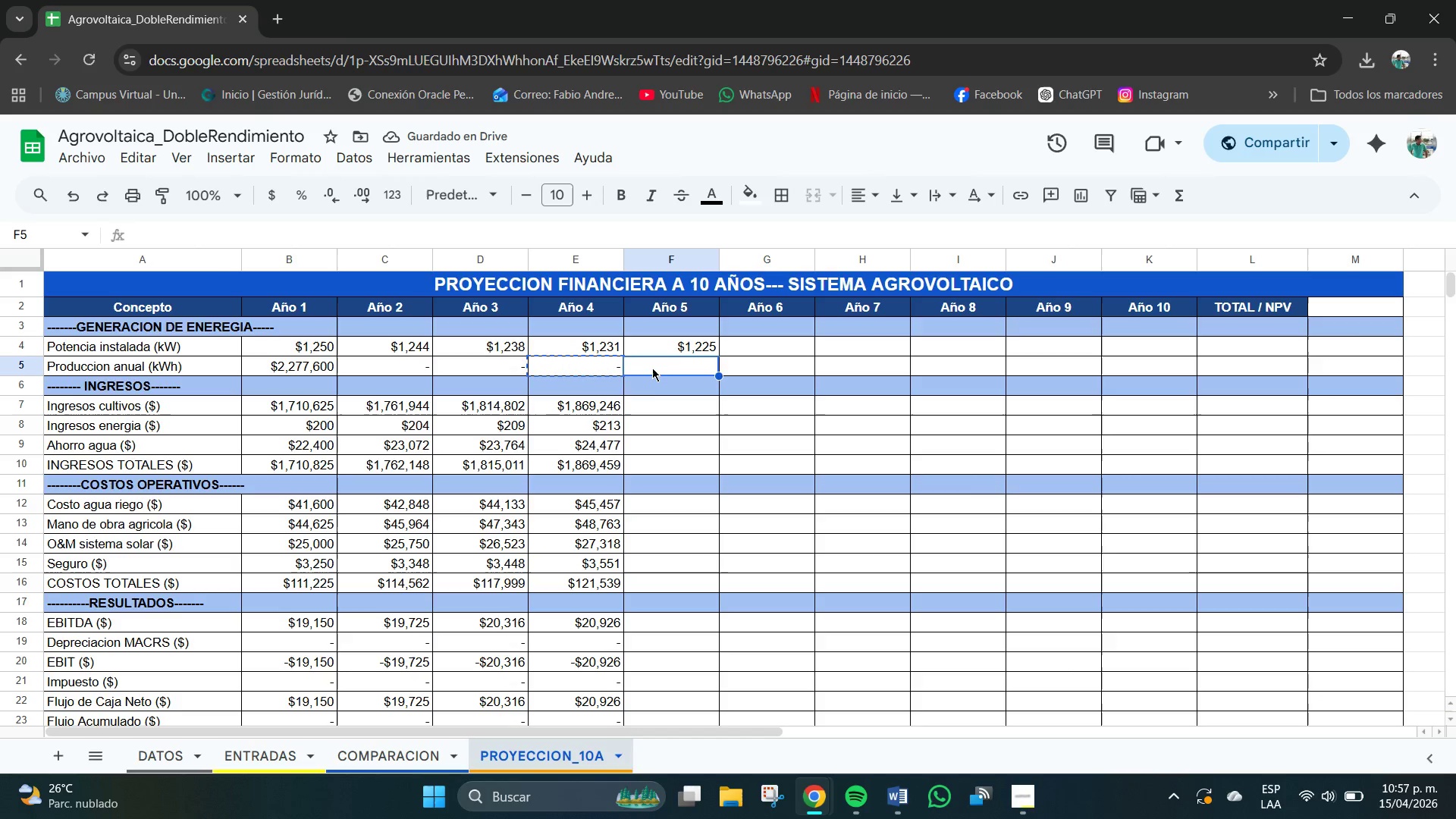 
key(Control+V)
 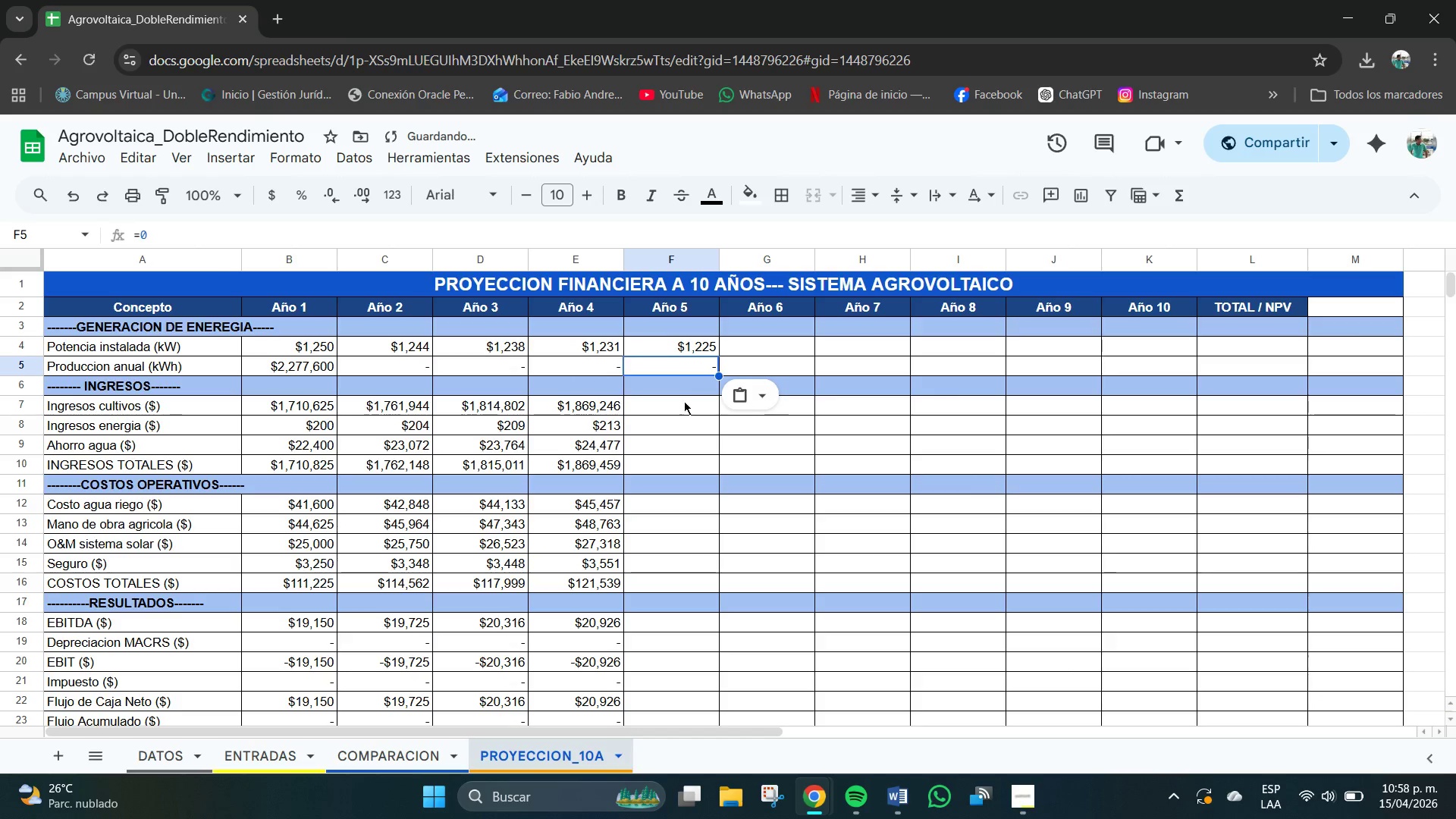 
left_click([686, 410])
 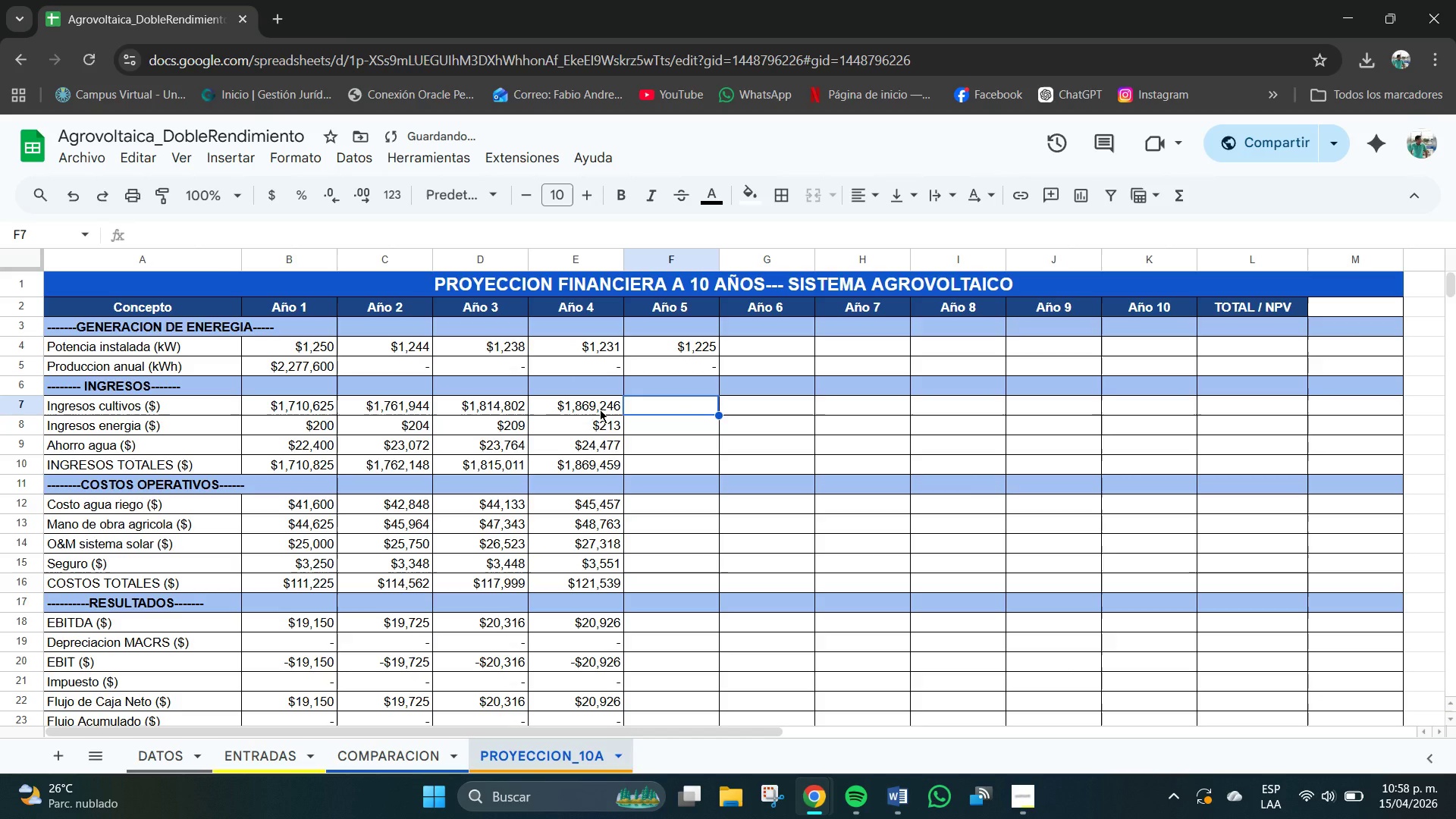 
left_click([600, 410])
 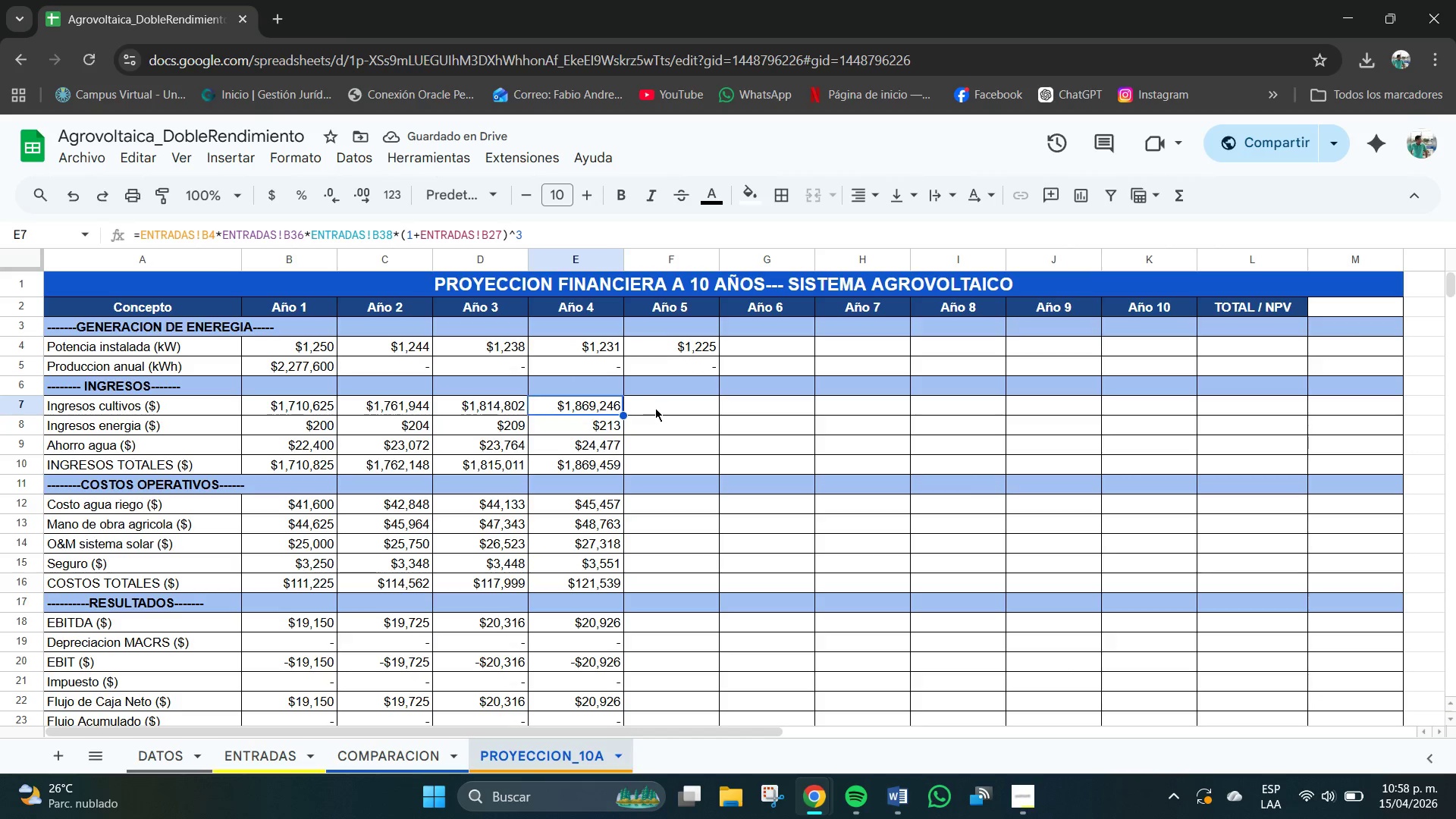 
left_click([655, 408])
 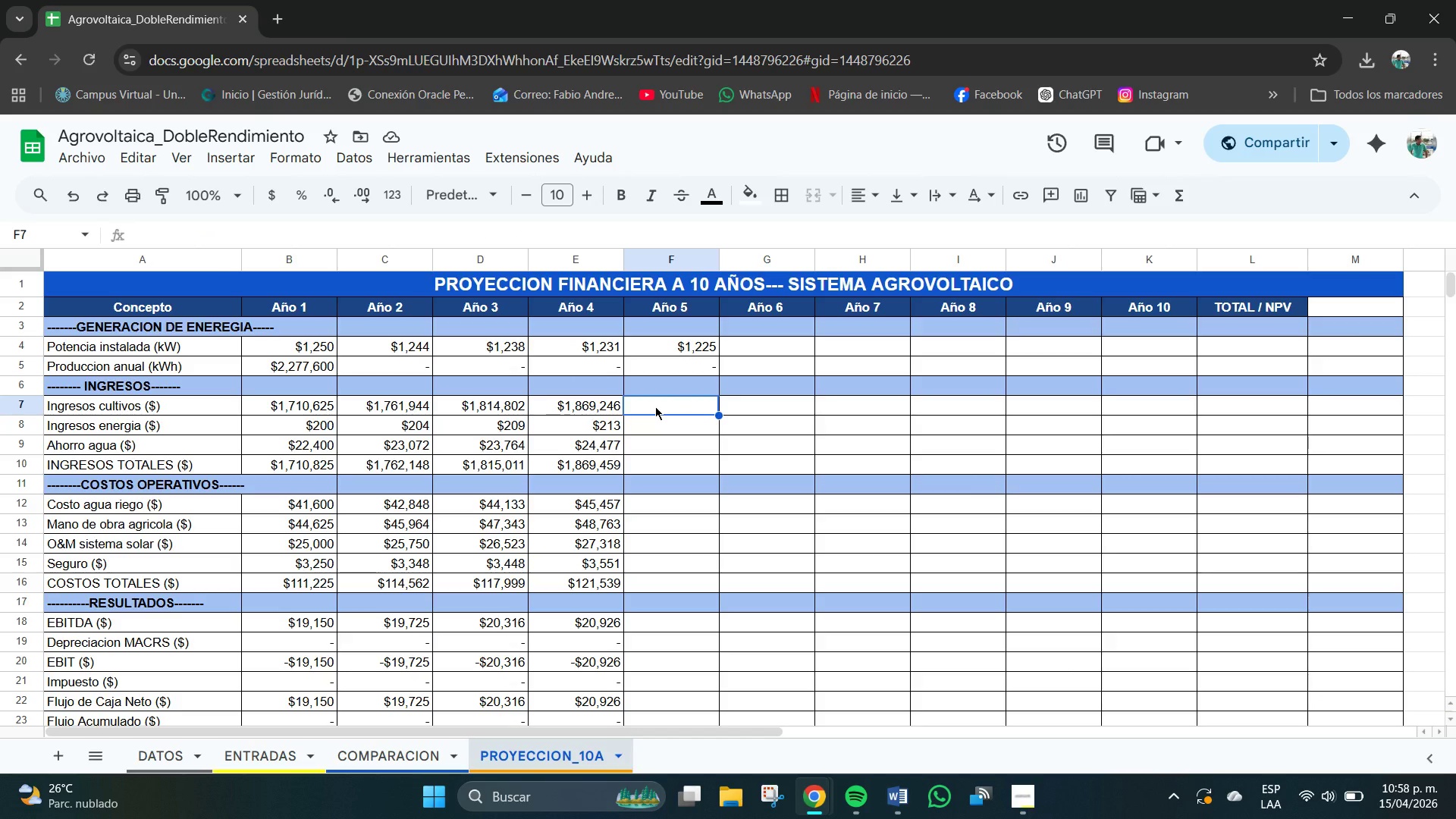 
left_click([608, 403])
 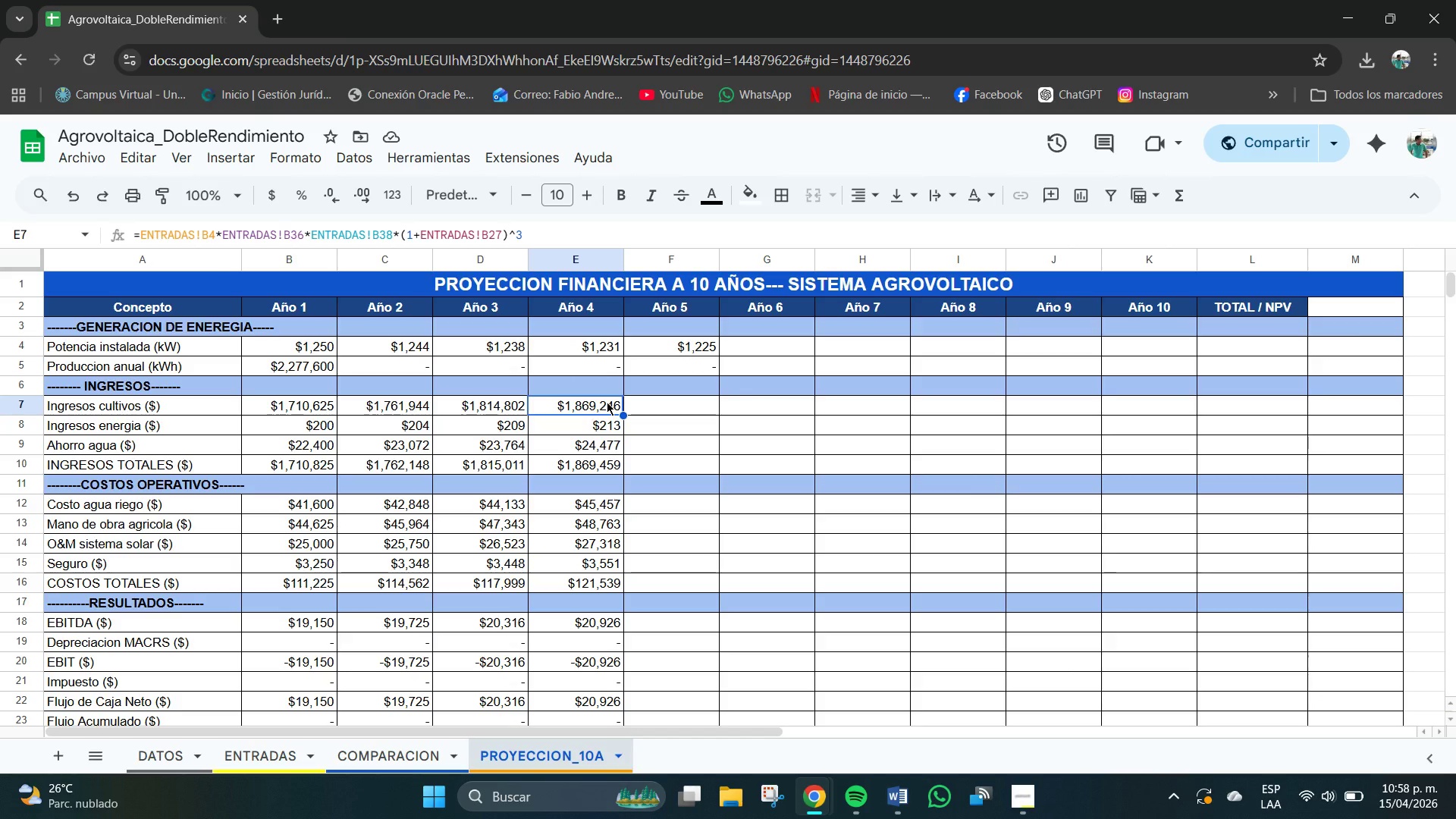 
key(Control+C)
 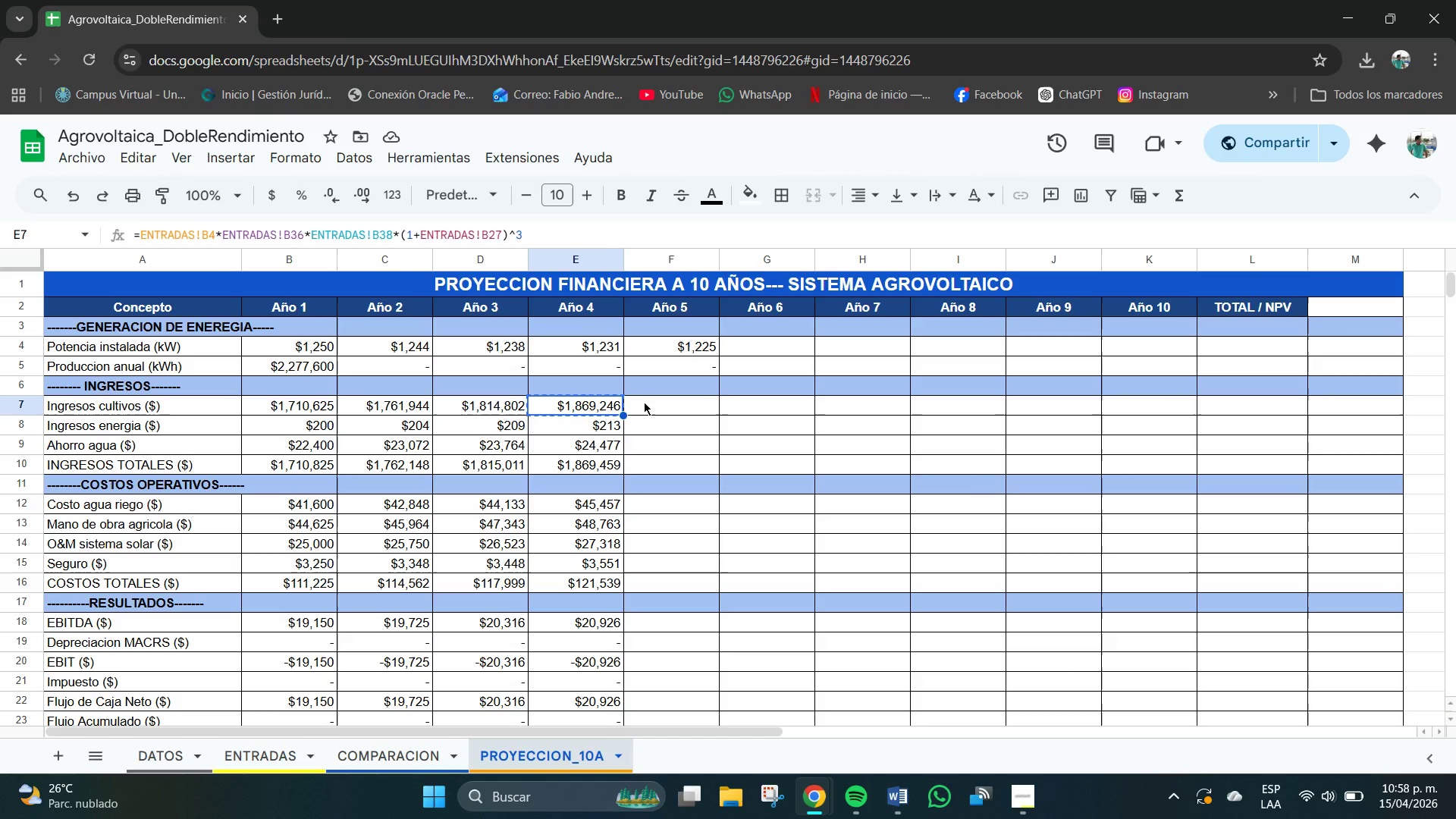 
left_click([646, 402])
 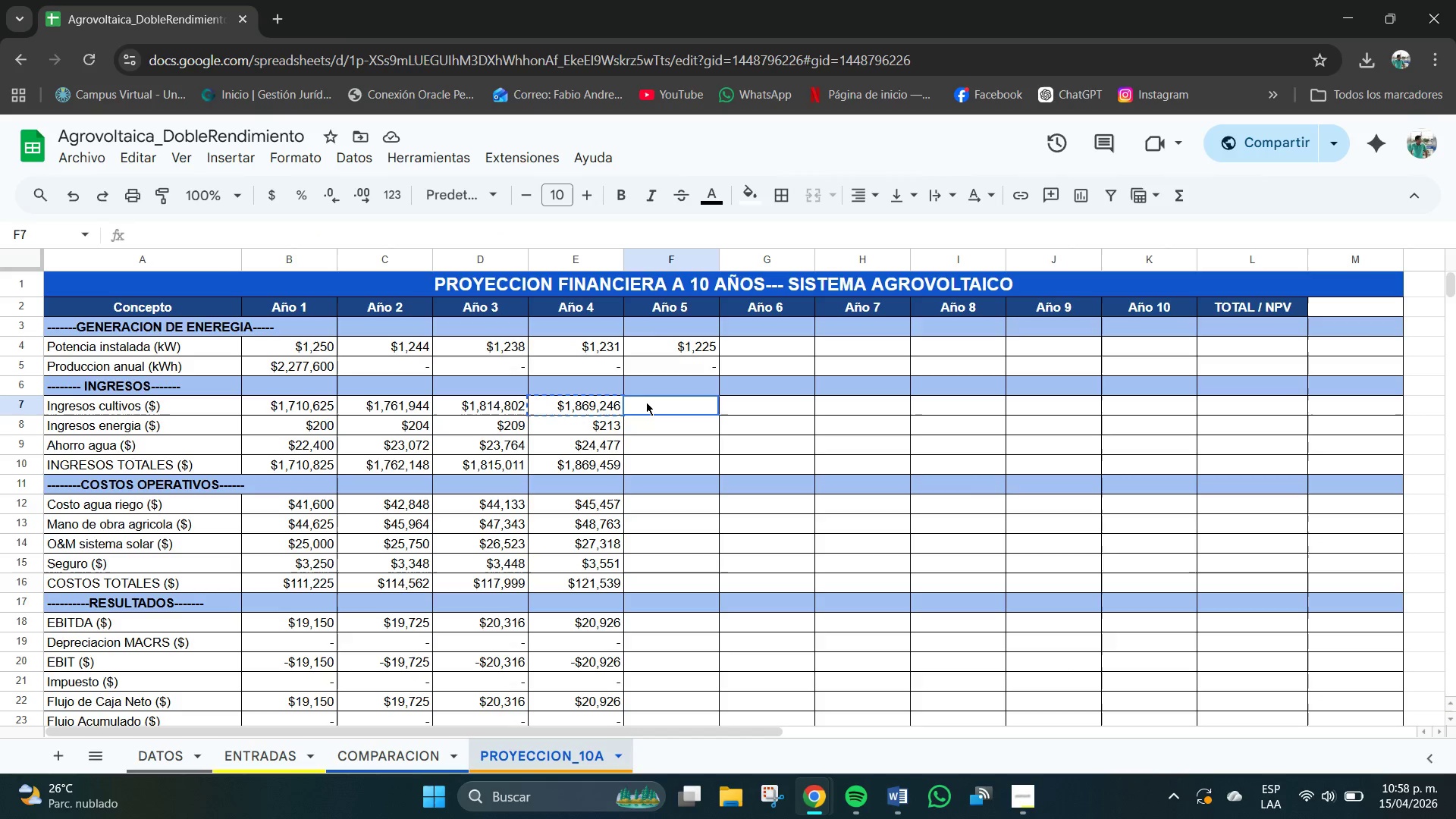 
key(Control+V)
 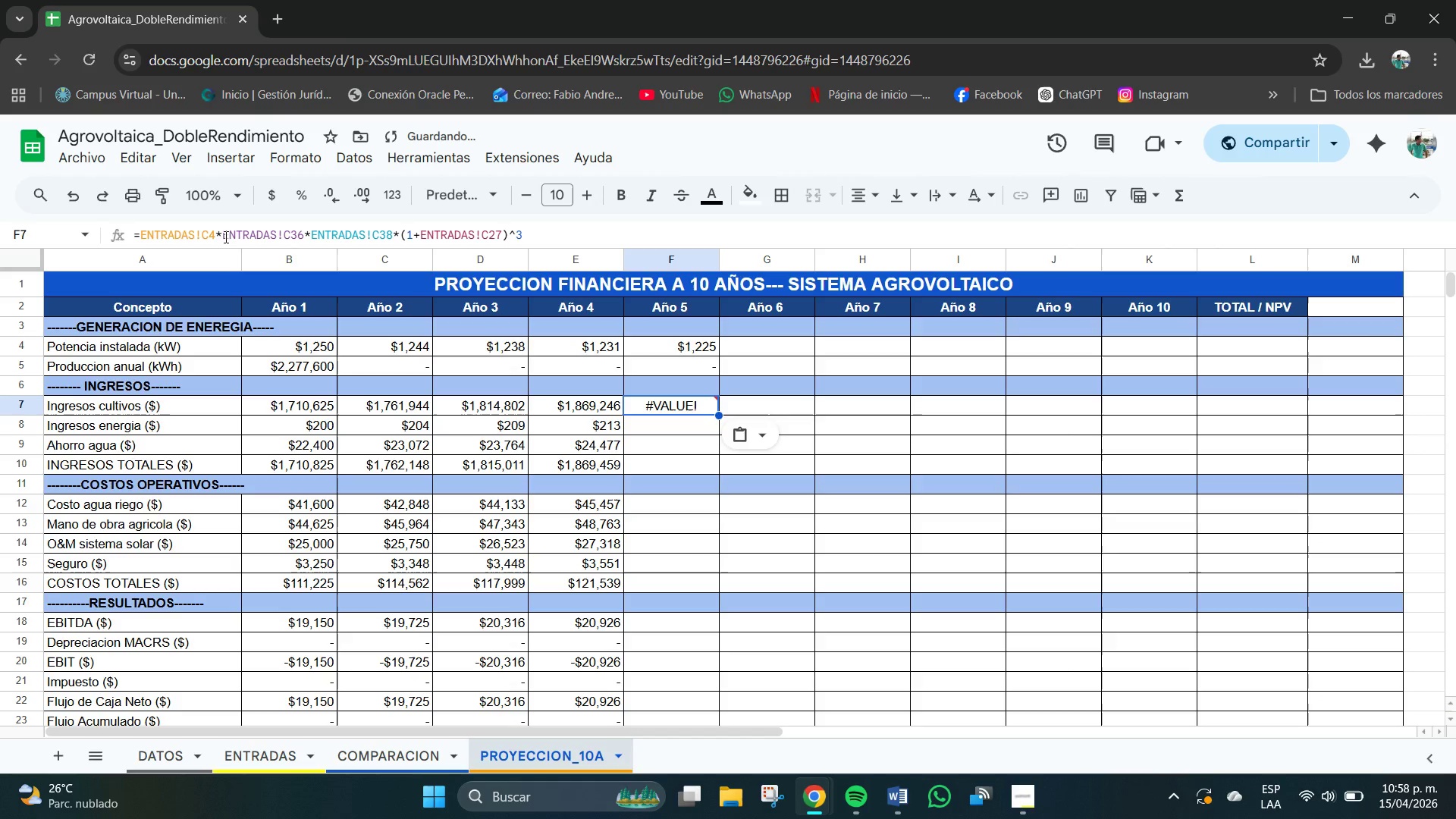 
left_click([211, 237])
 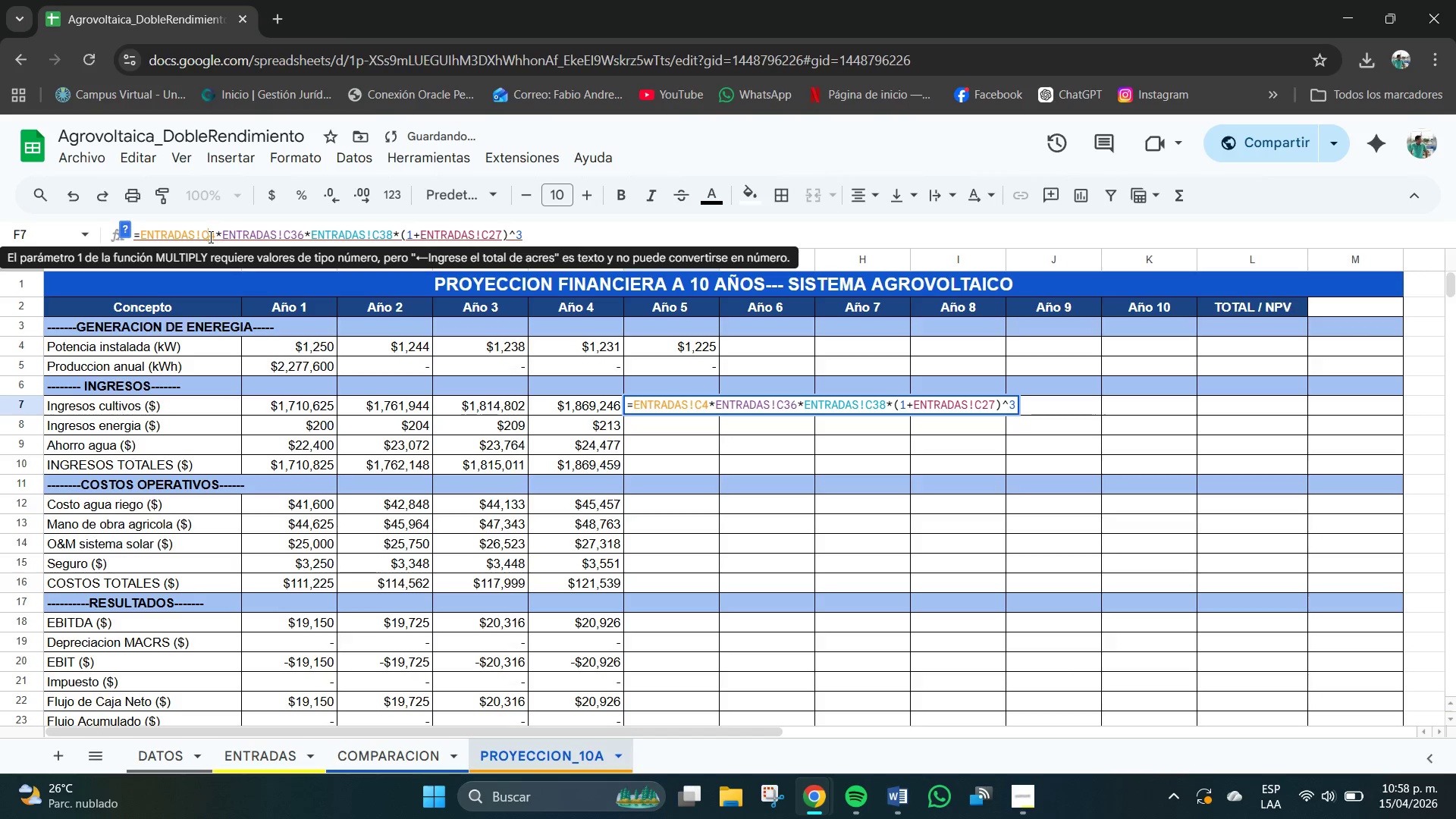 
key(Backspace)
 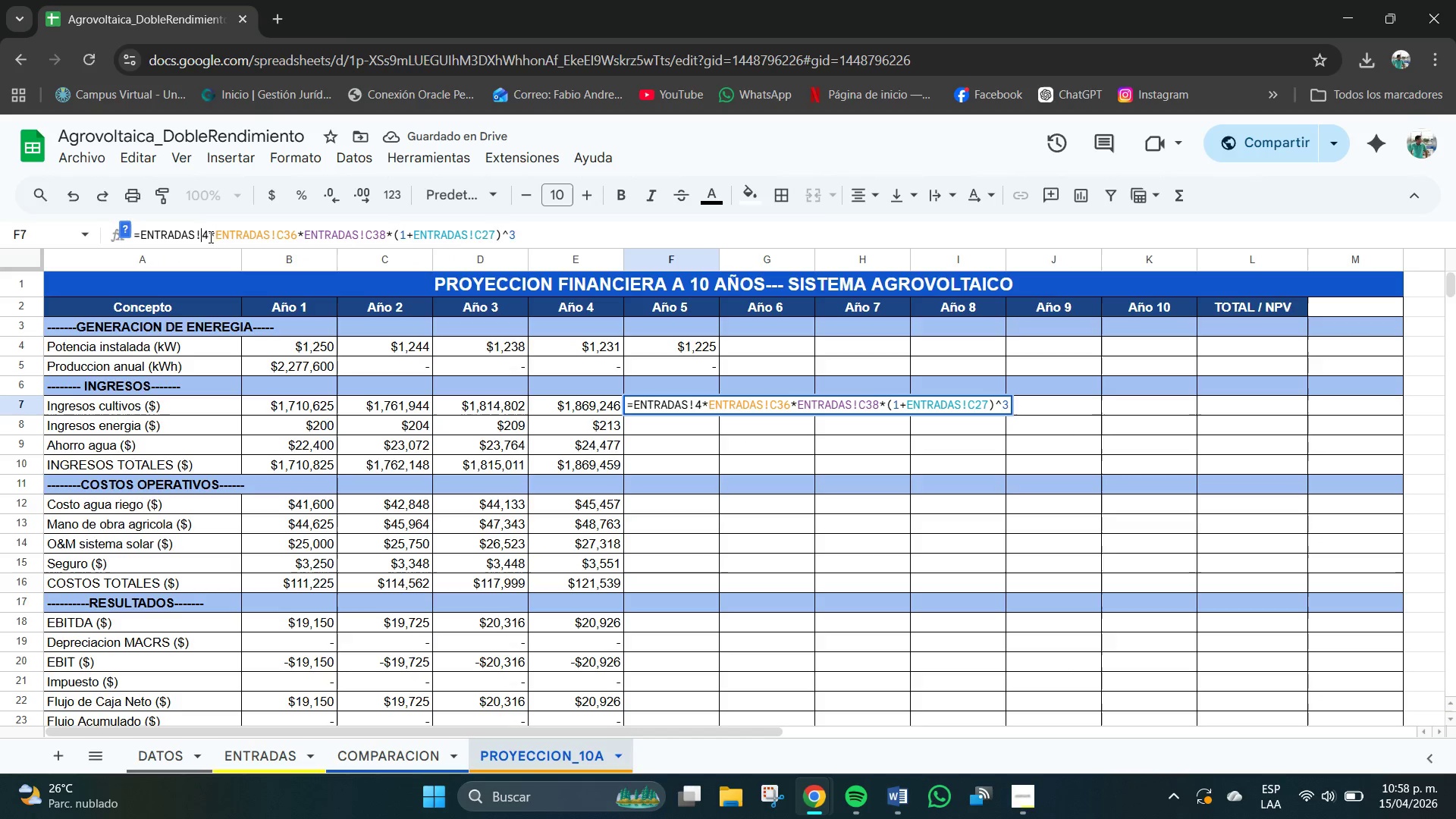 
key(B)
 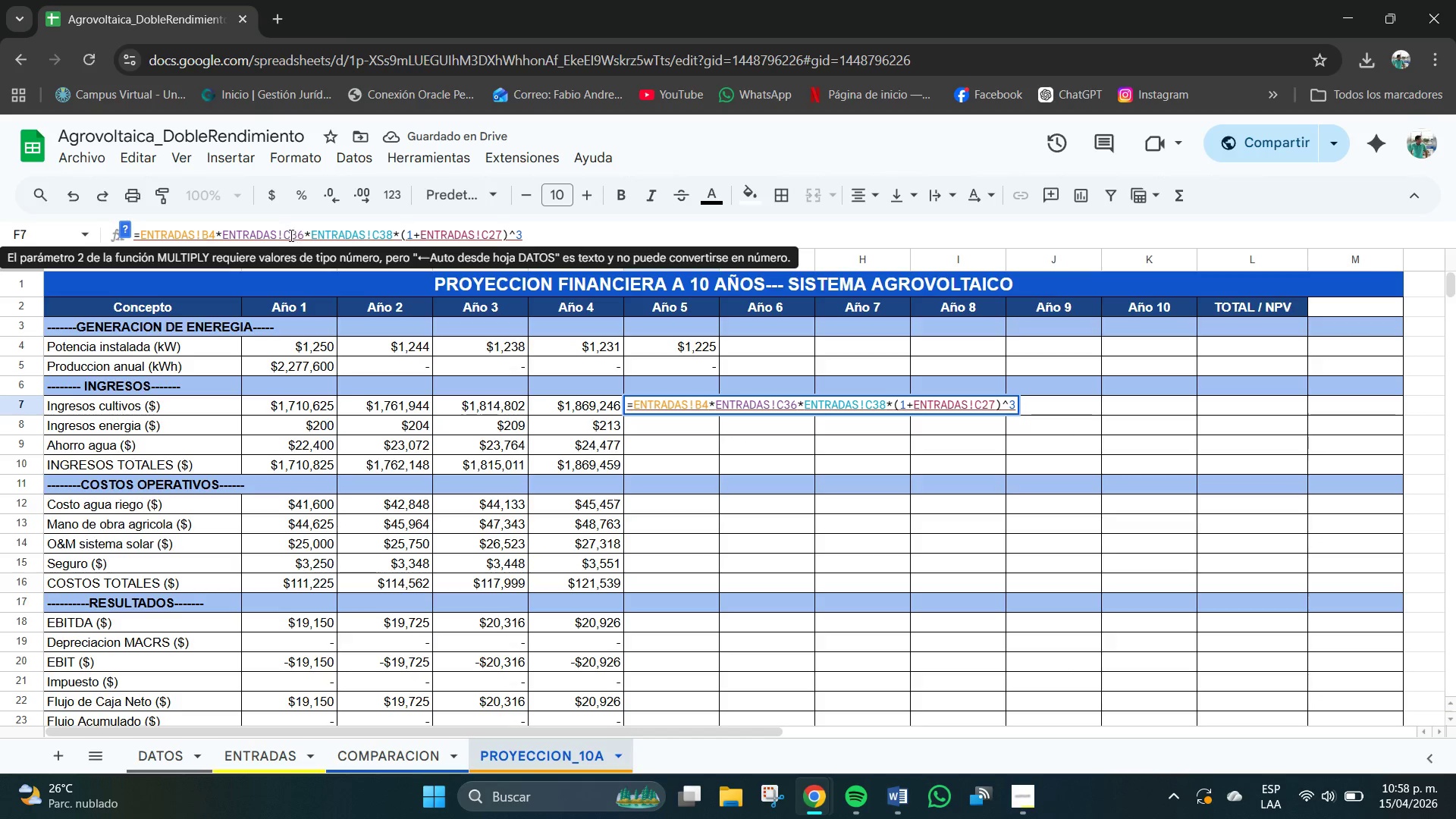 
left_click([296, 240])
 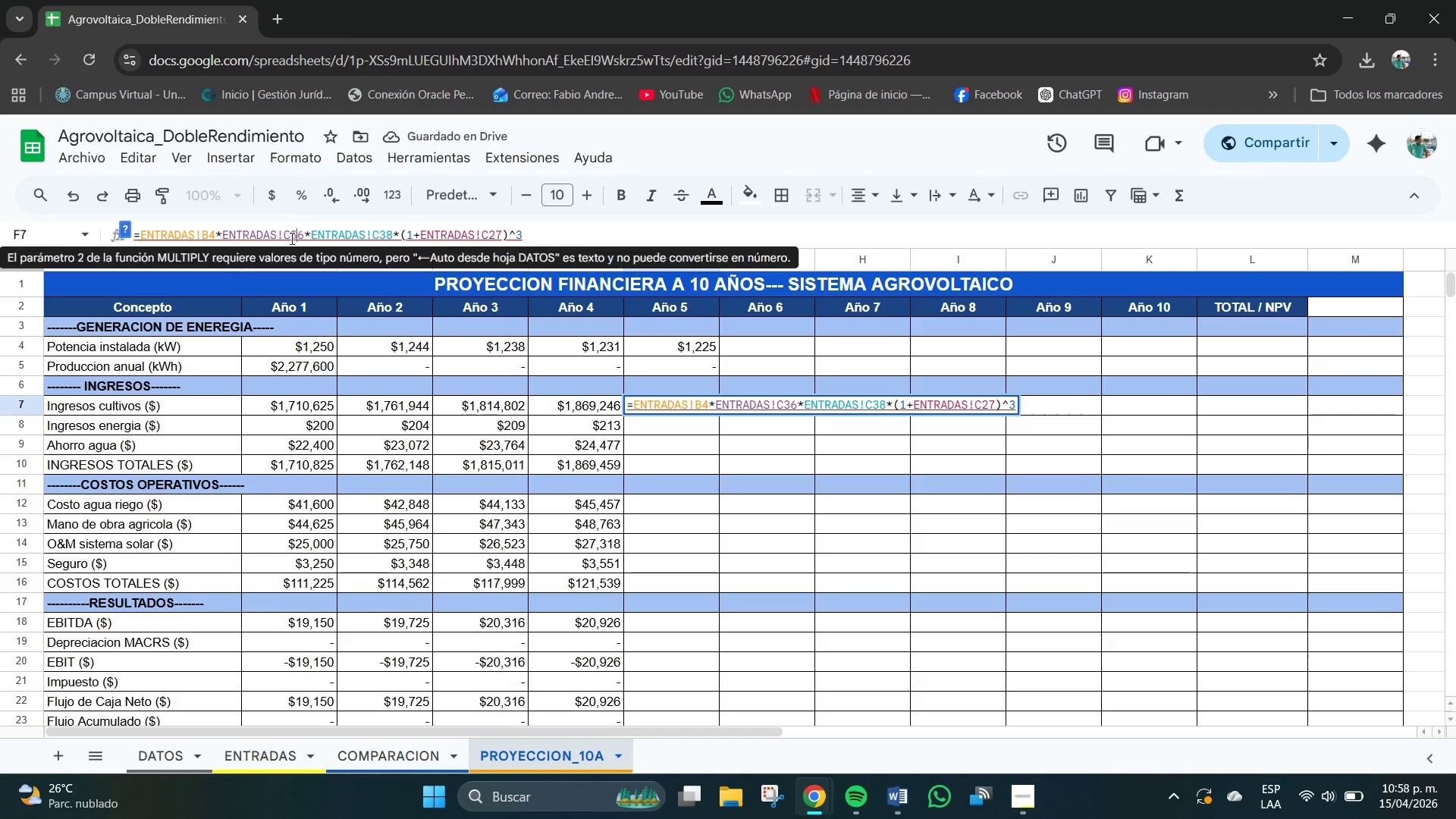 
left_click([292, 239])
 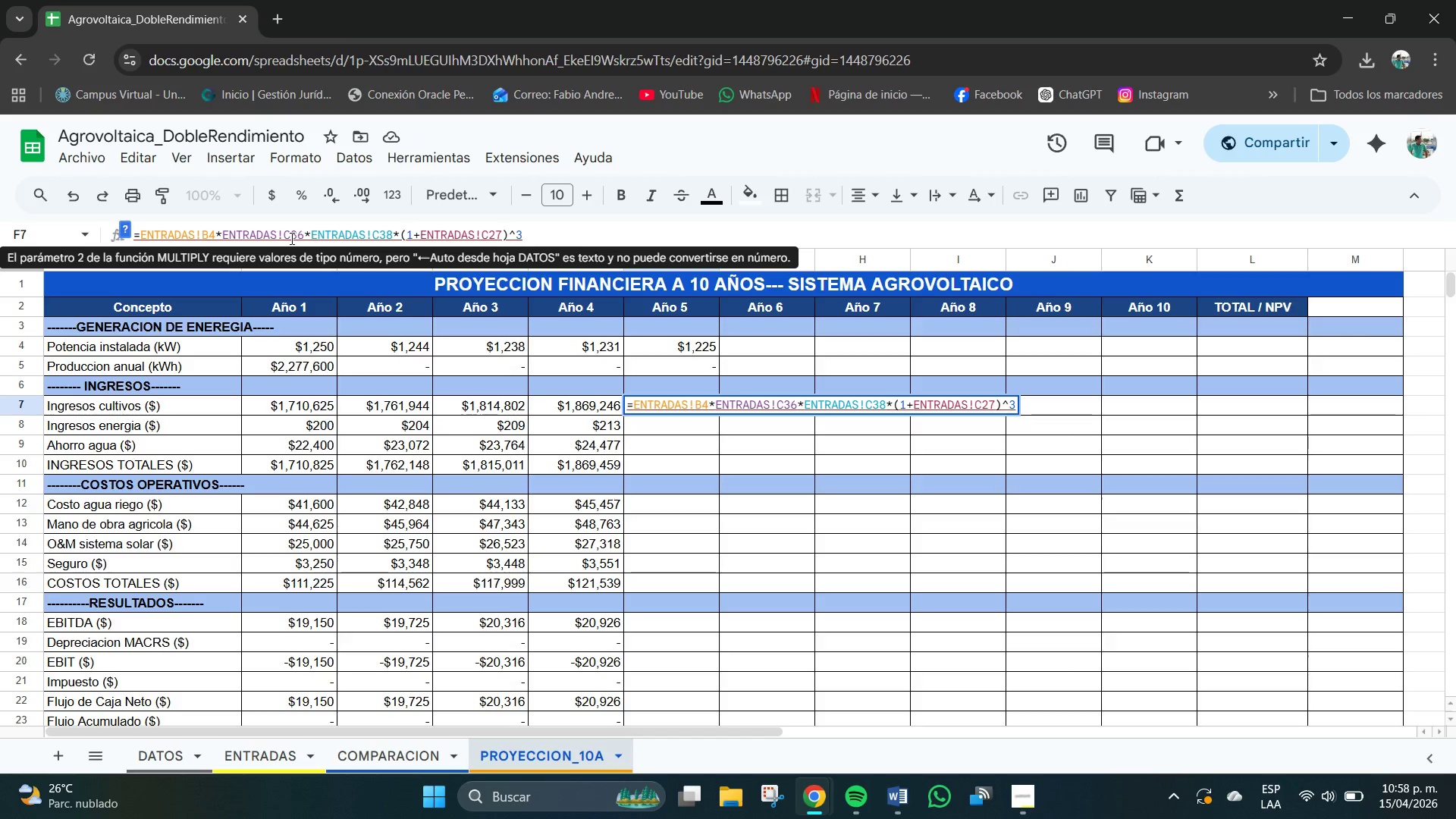 
key(Backspace)
 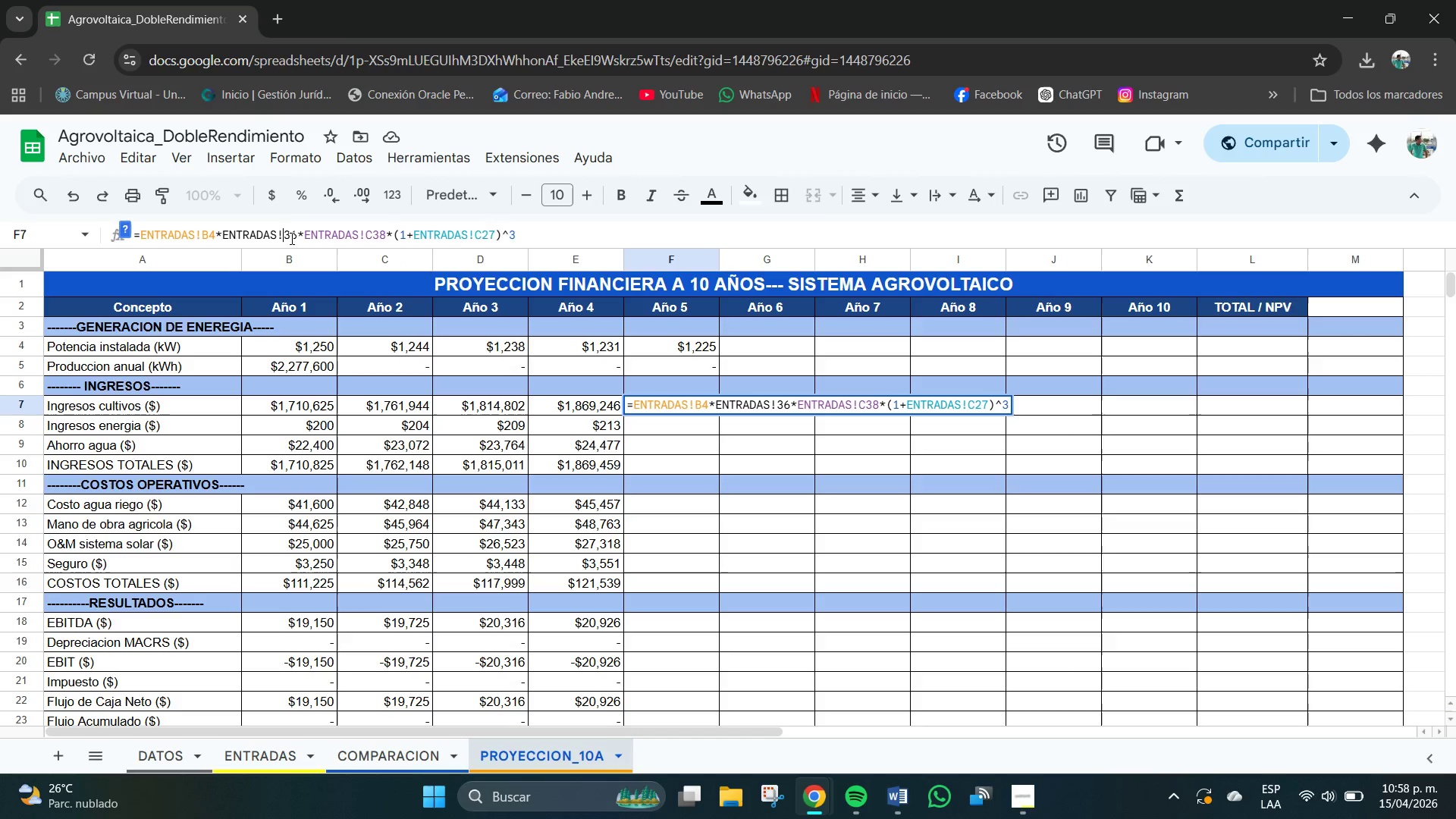 
key(B)
 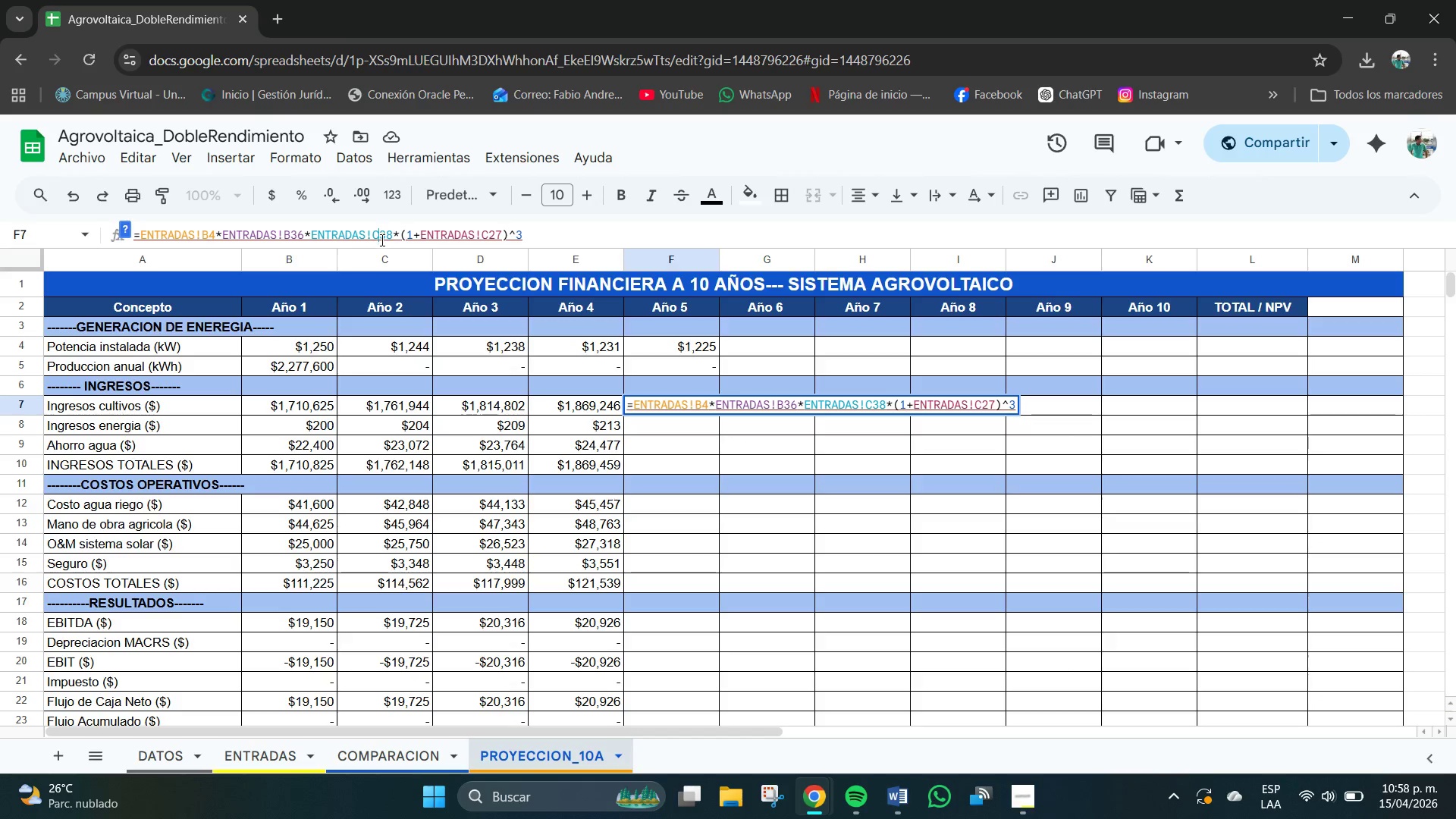 
key(Backspace)
 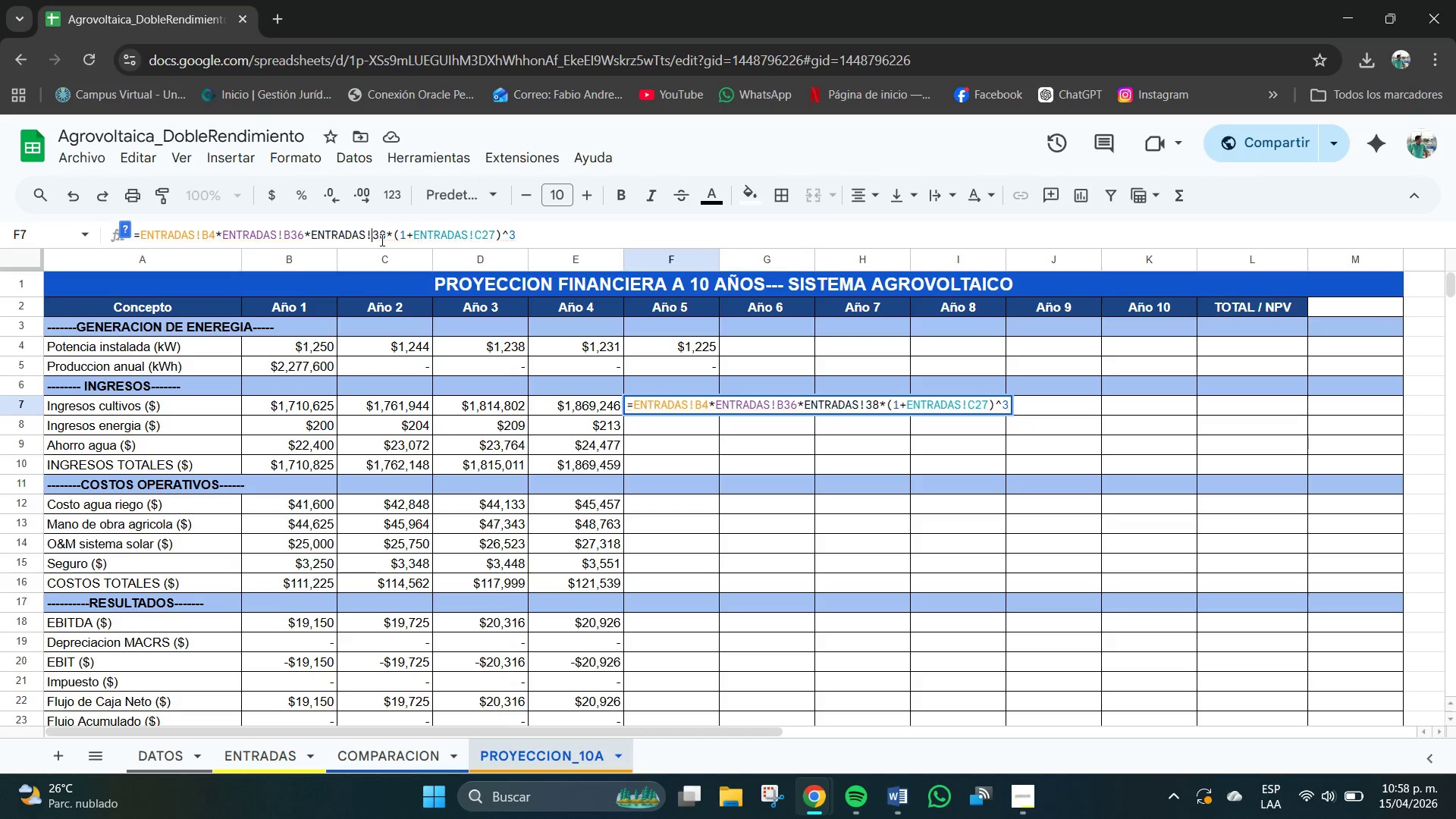 
key(B)
 